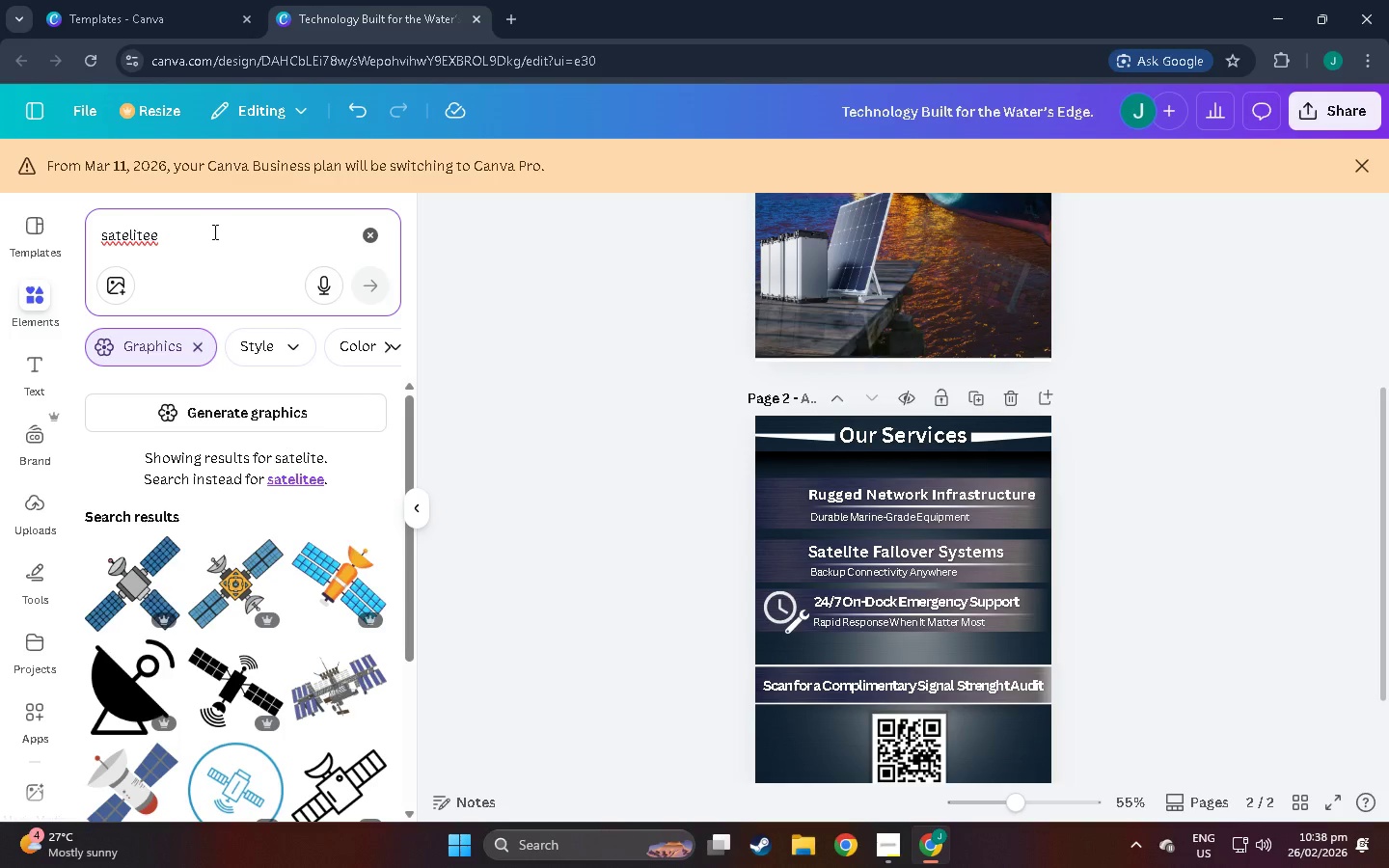 
key(Backspace)
 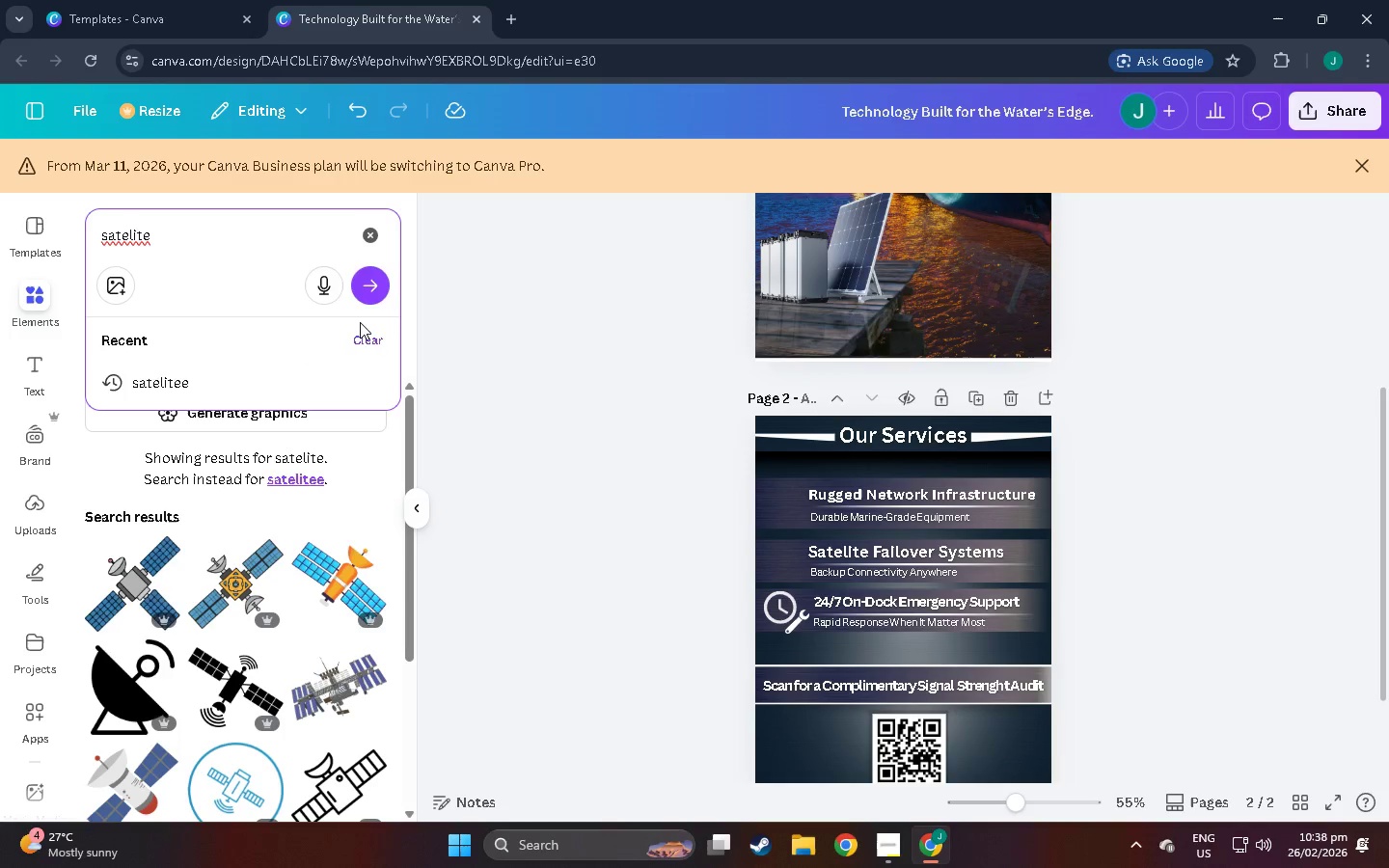 
left_click([382, 291])
 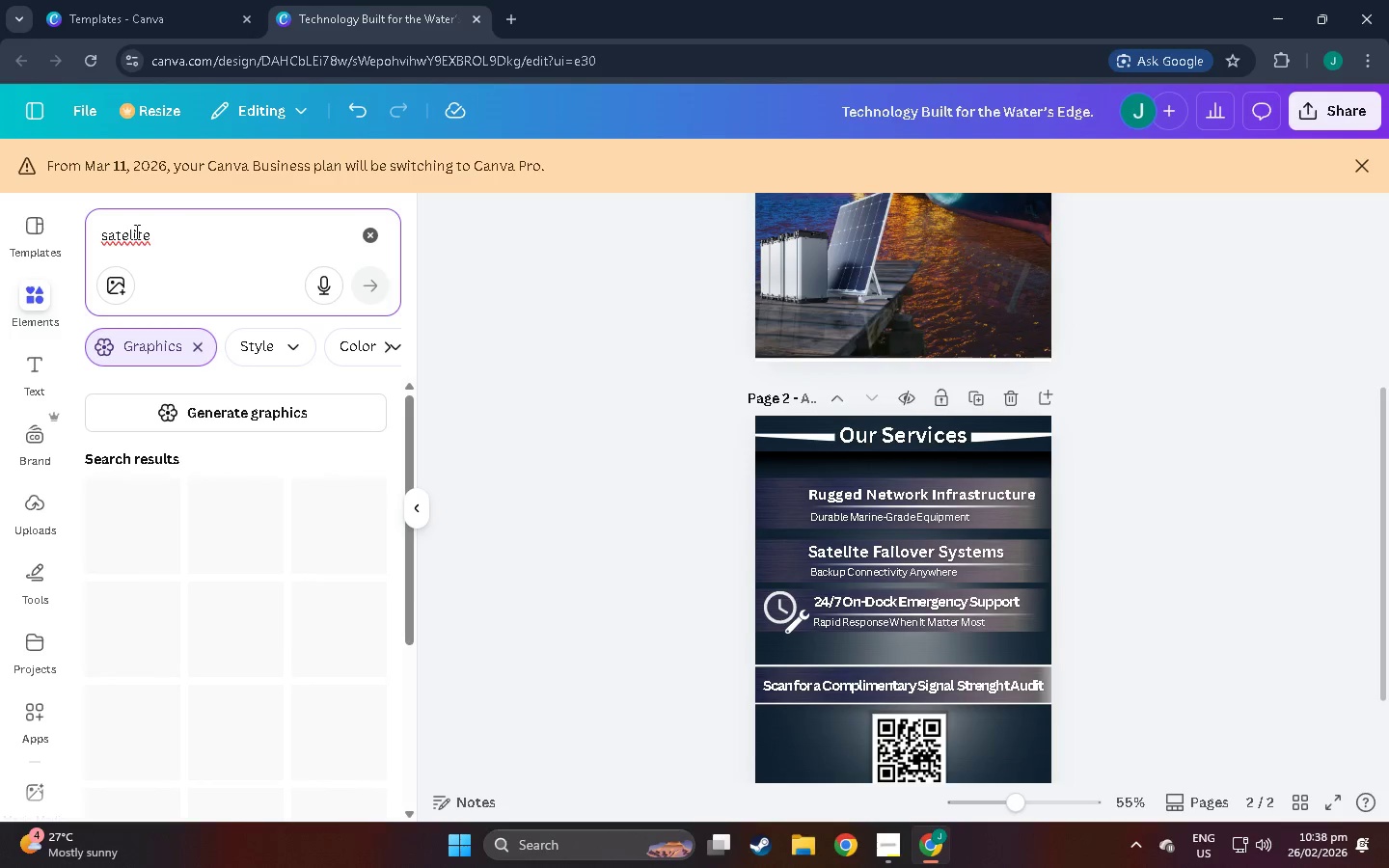 
left_click([132, 231])
 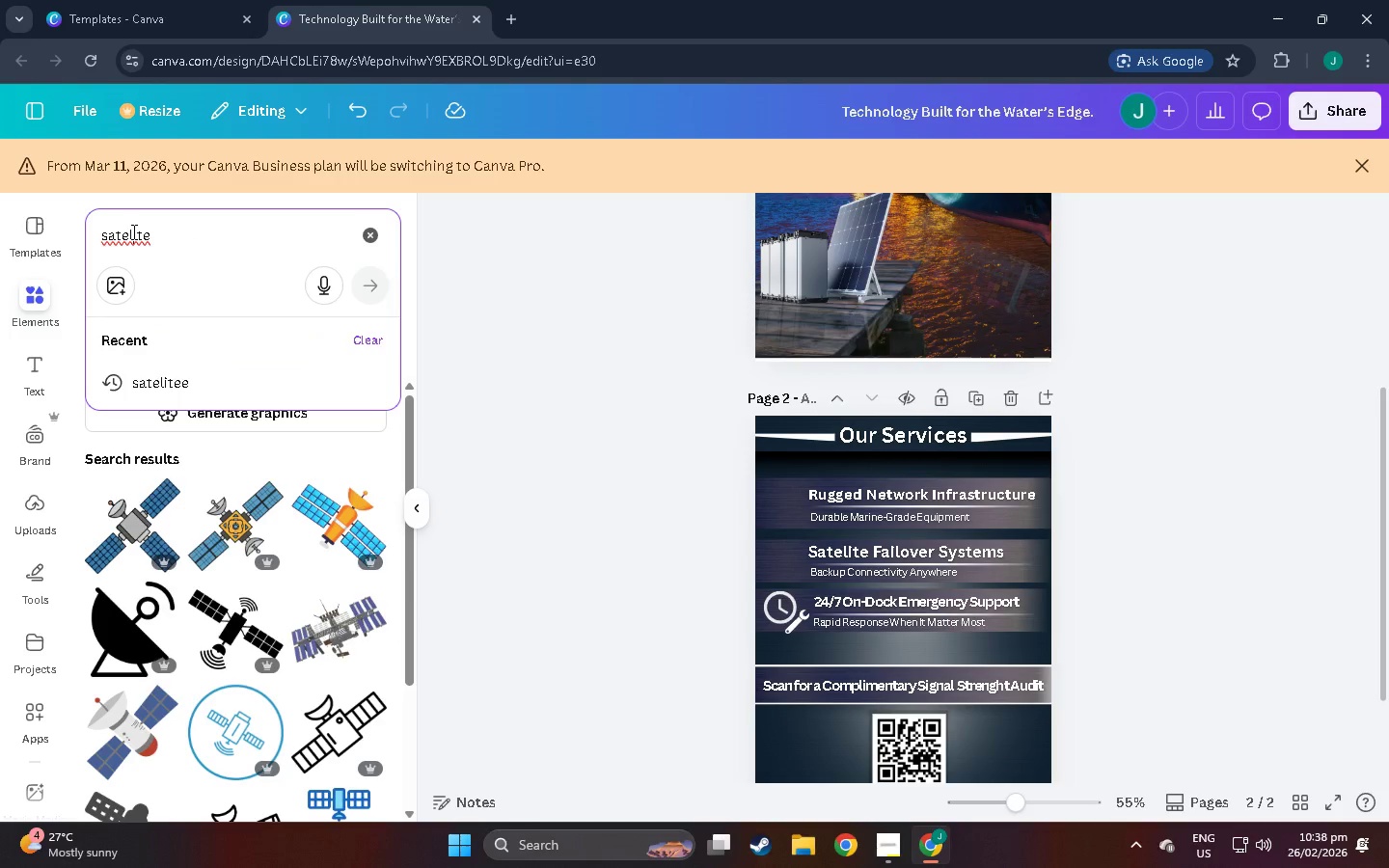 
right_click([132, 231])
 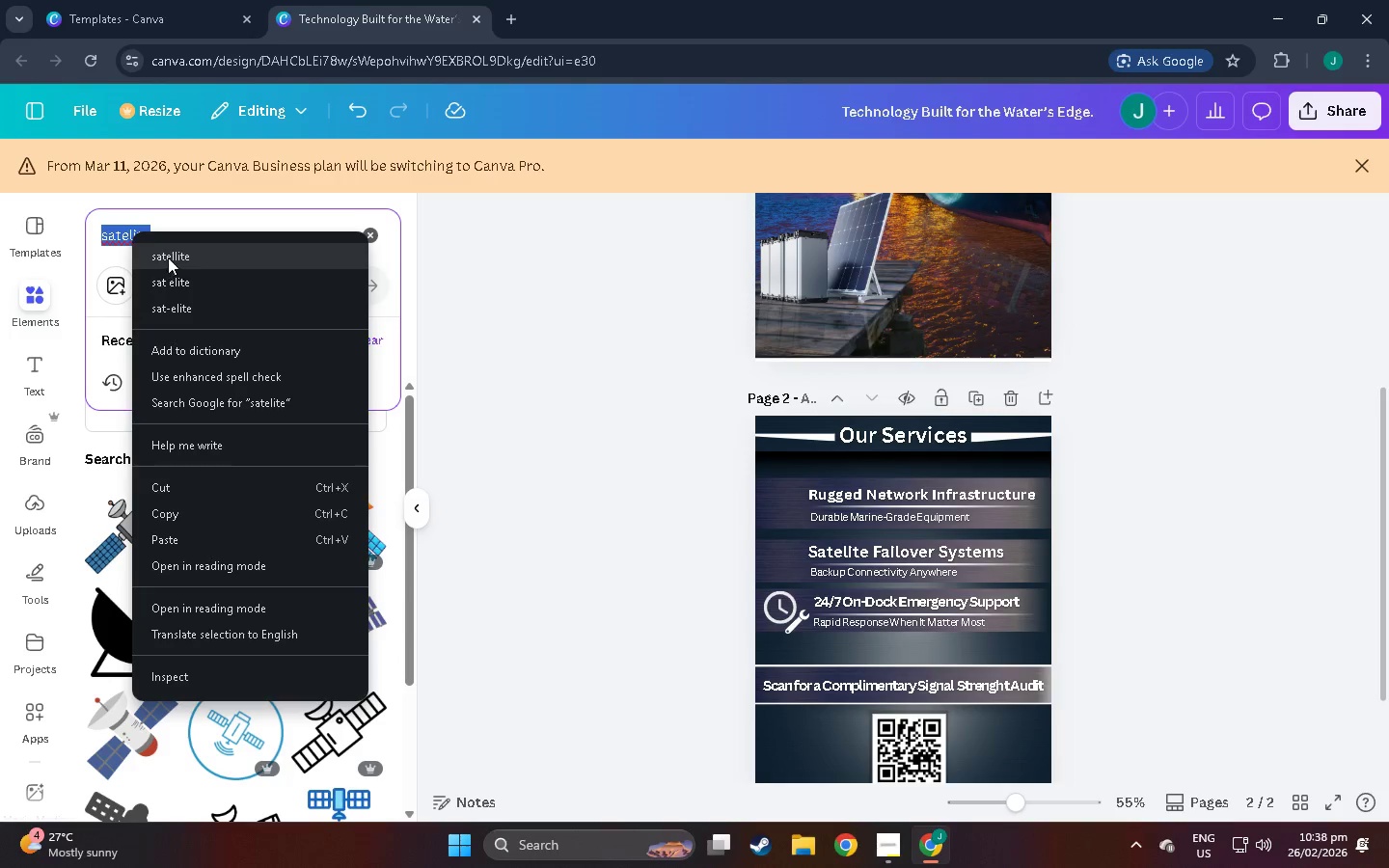 
left_click([168, 256])
 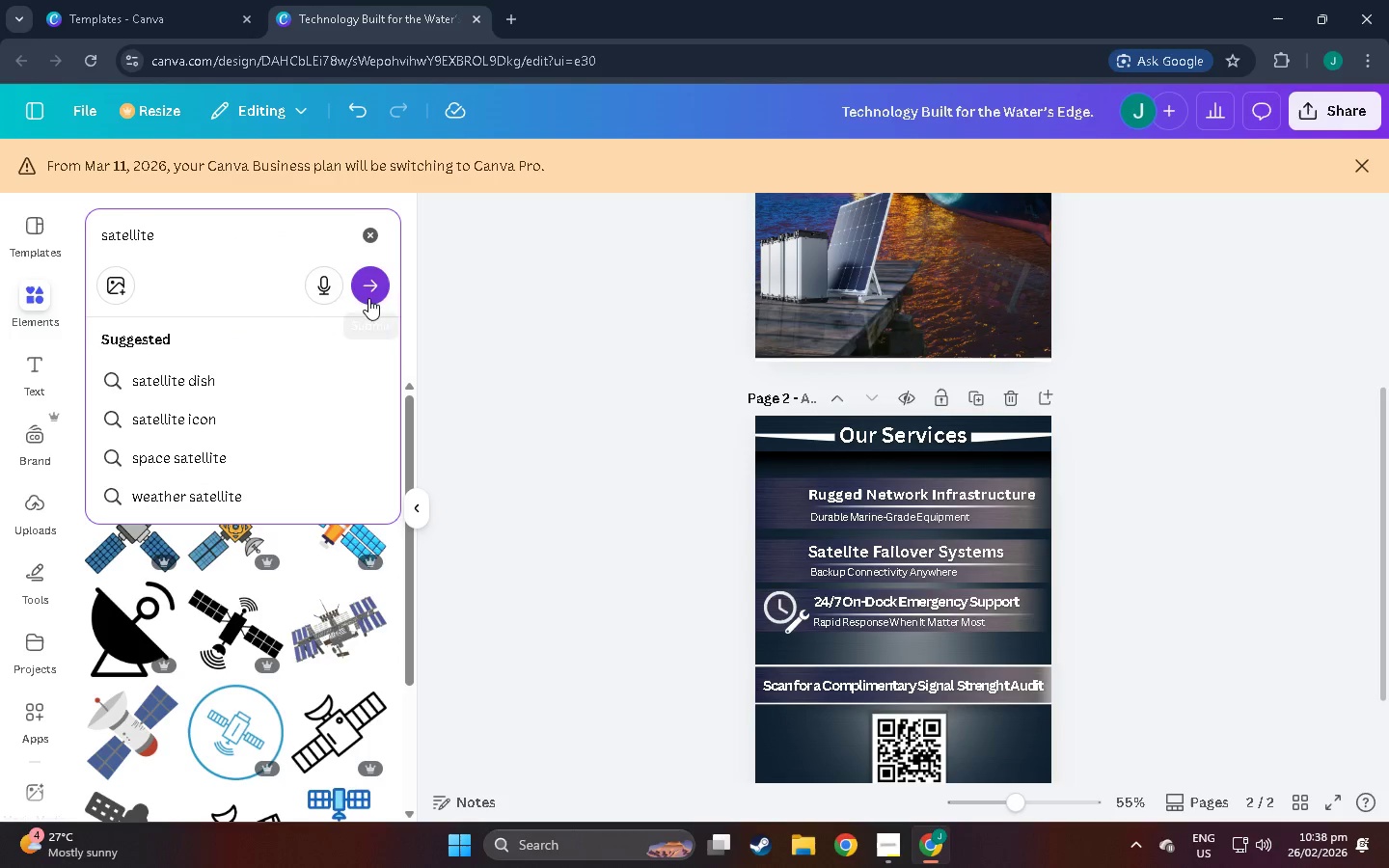 
left_click([378, 288])
 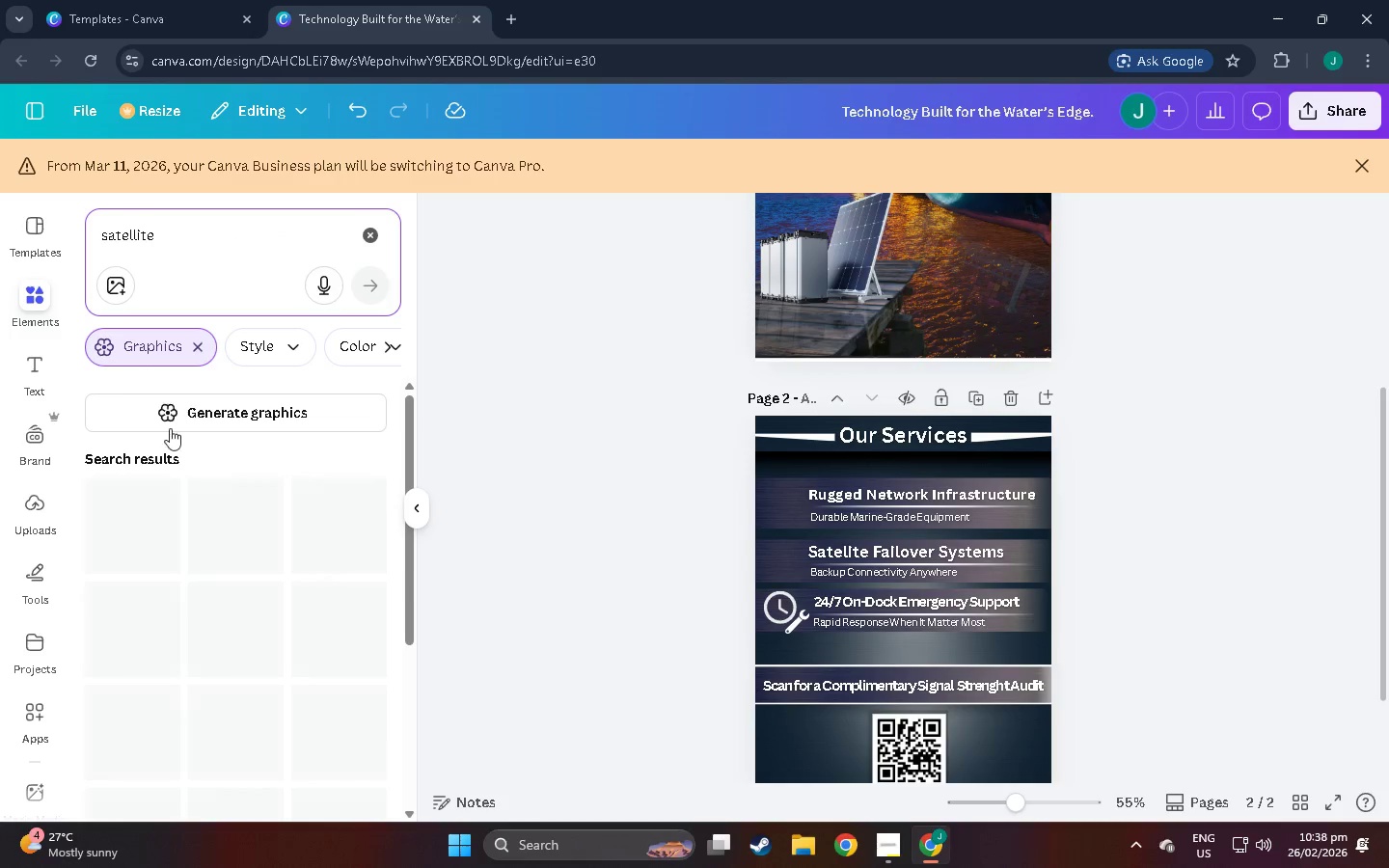 
scroll: coordinate [209, 532], scroll_direction: down, amount: 10.0
 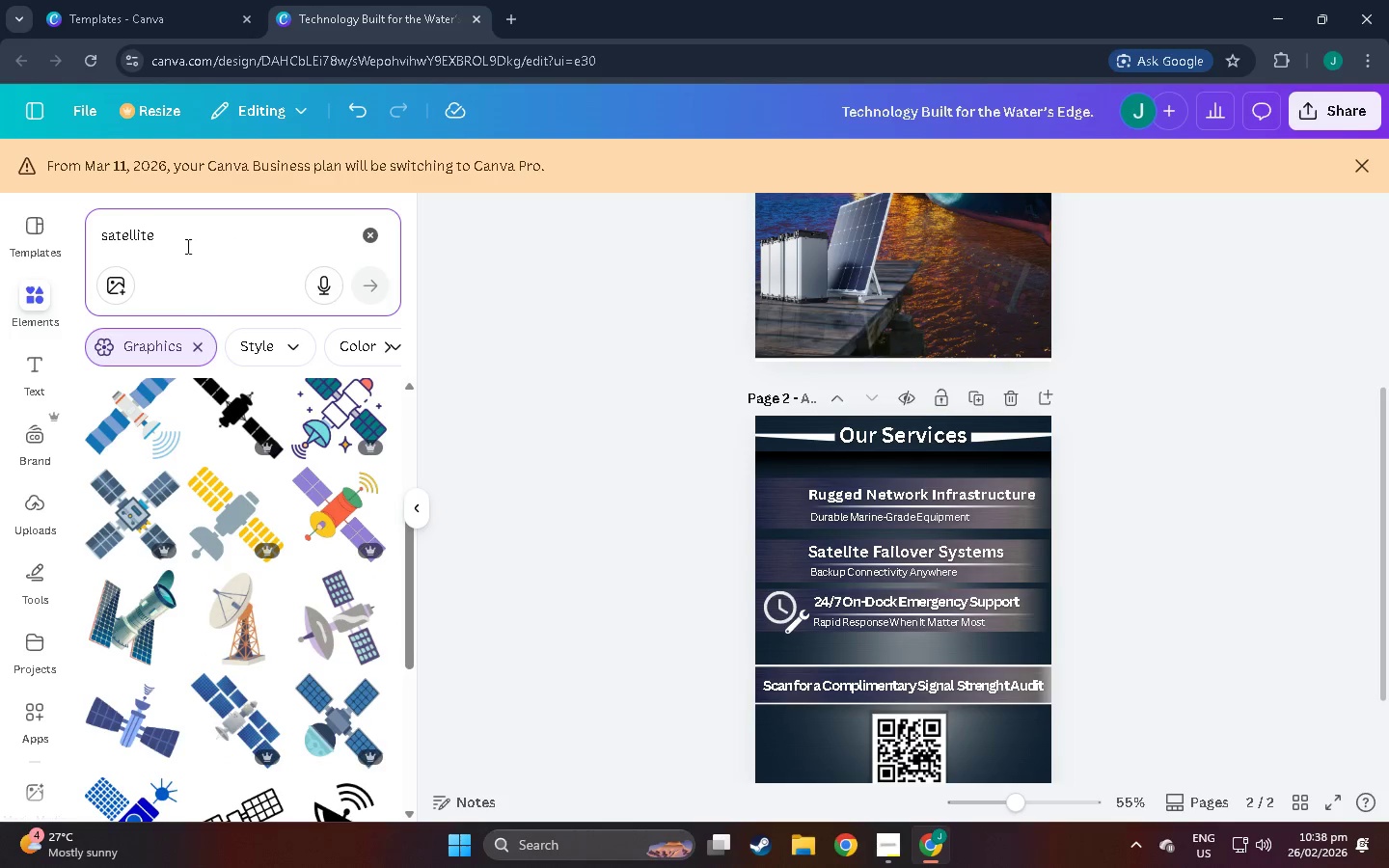 
left_click([181, 231])
 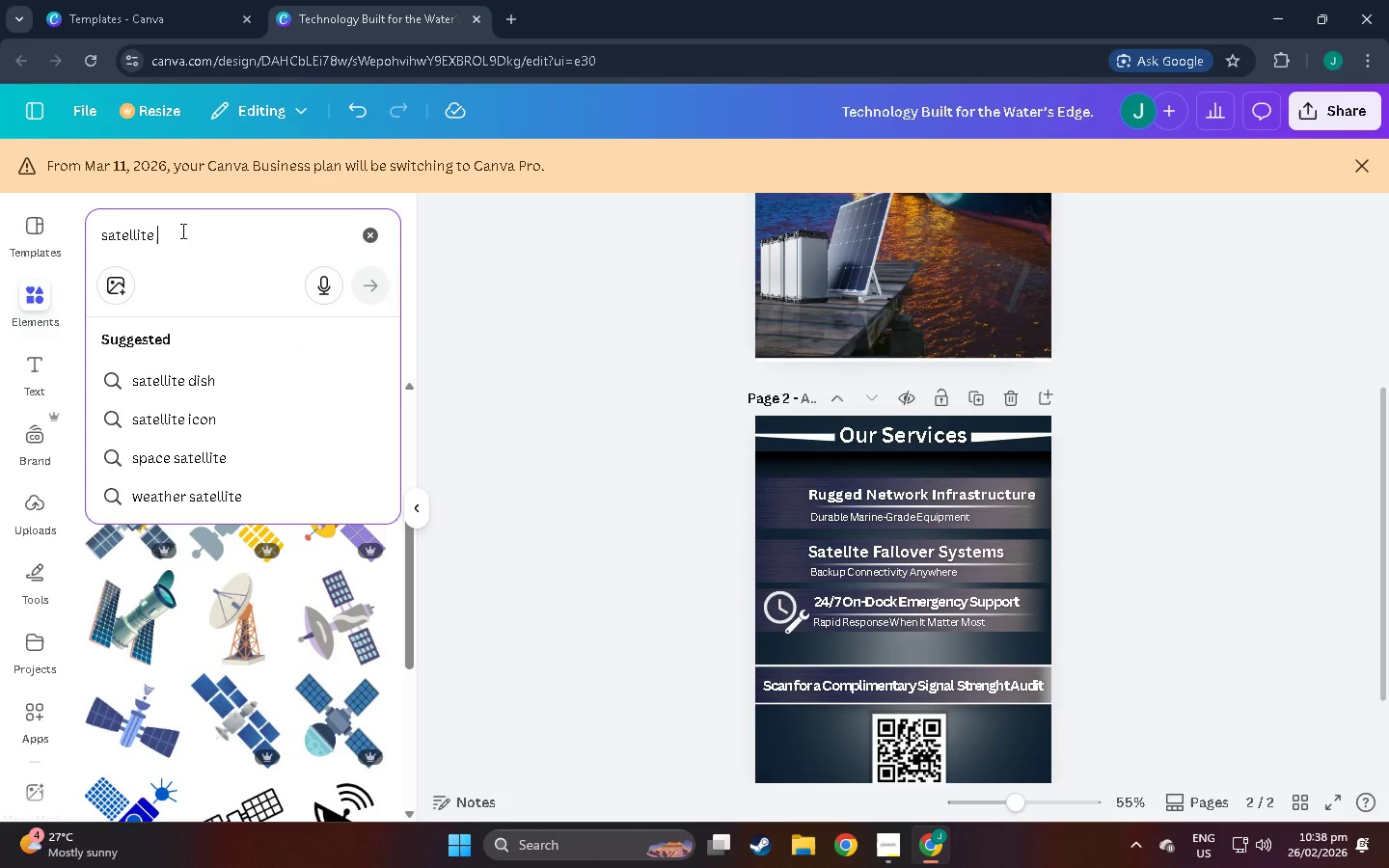 
type( logo)
 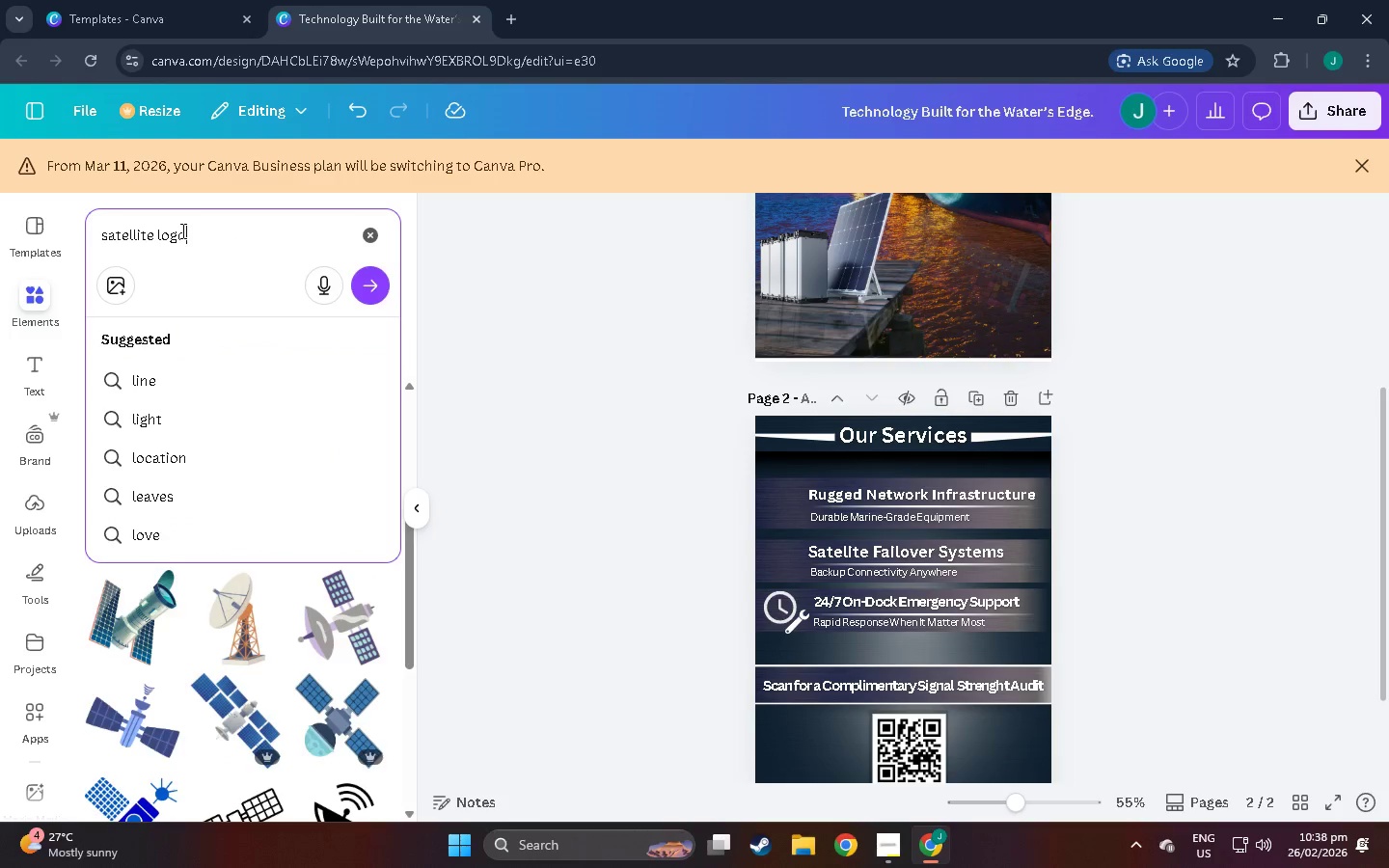 
key(Enter)
 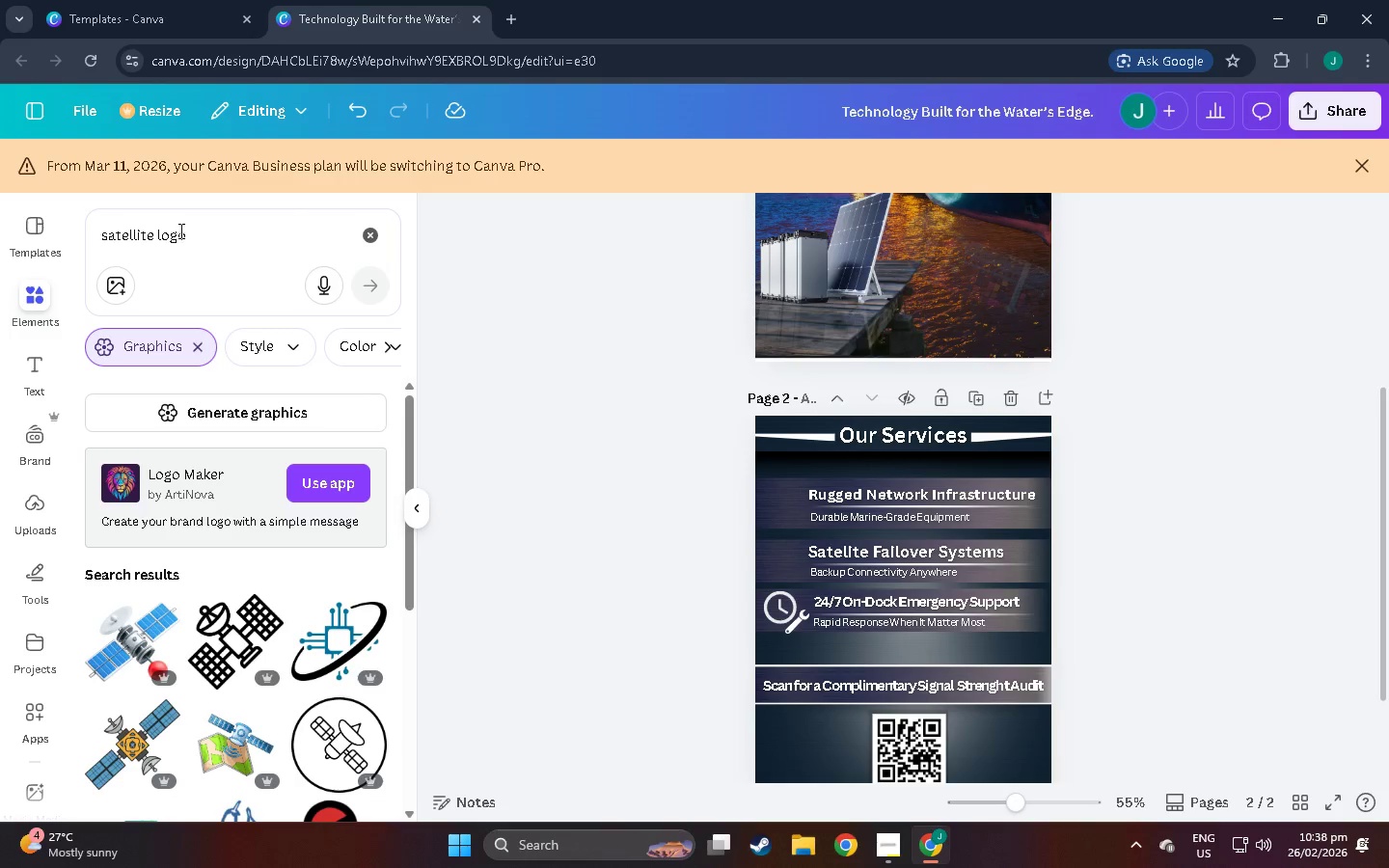 
left_click([198, 239])
 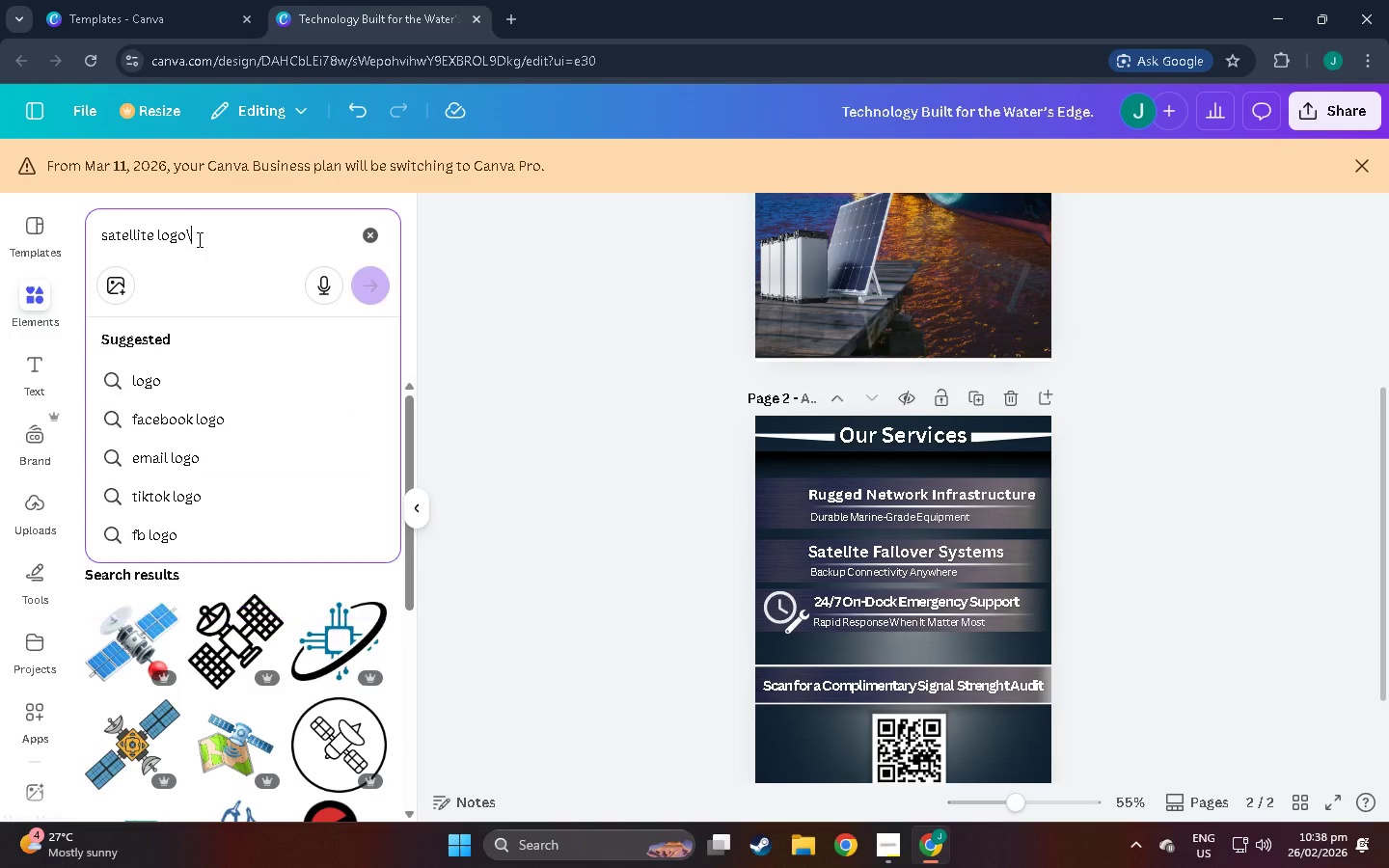 
type(\)
key(Backspace)
key(Backspace)
key(Backspace)
key(Backspace)
key(Backspace)
type(icon)
 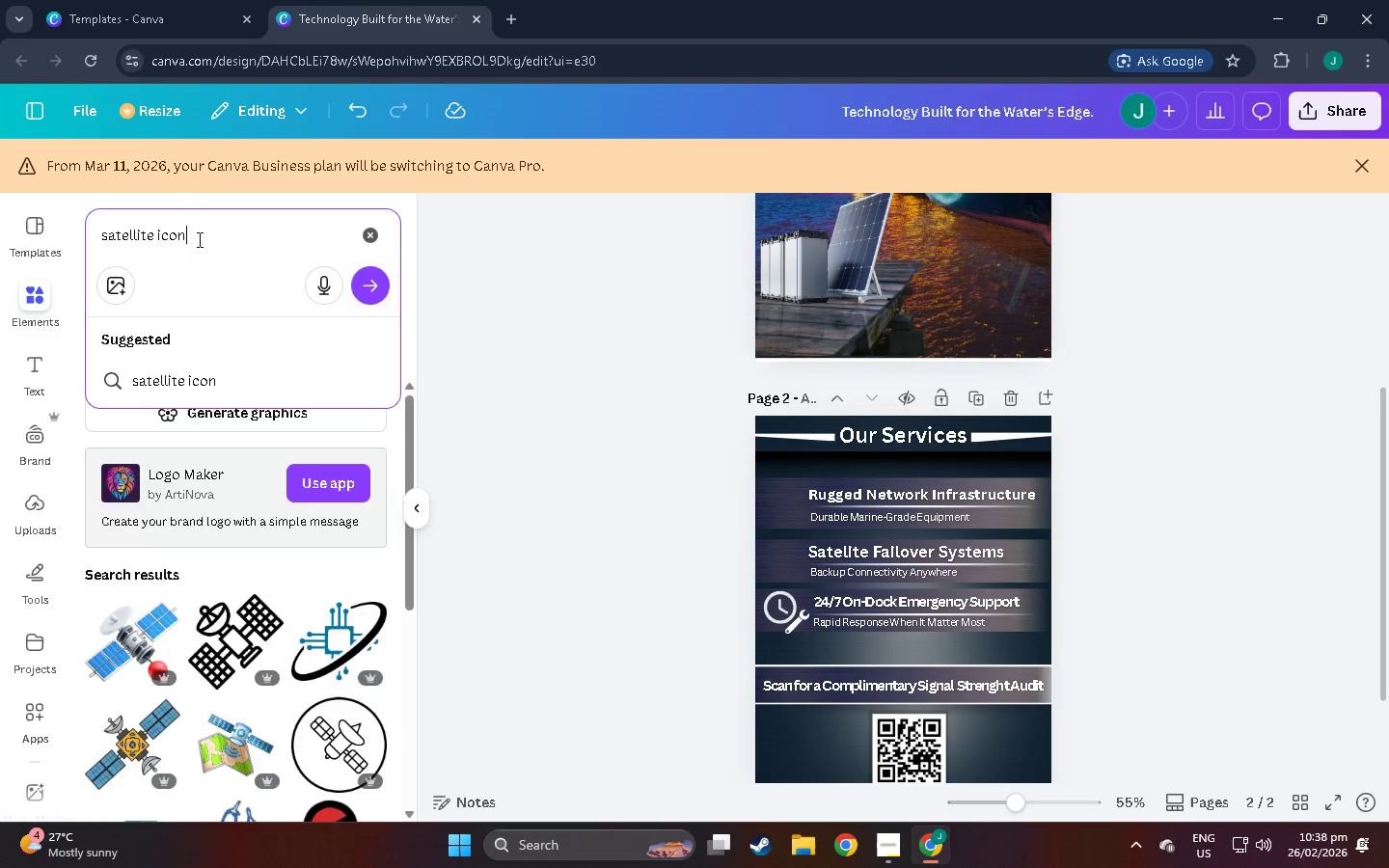 
key(Enter)
 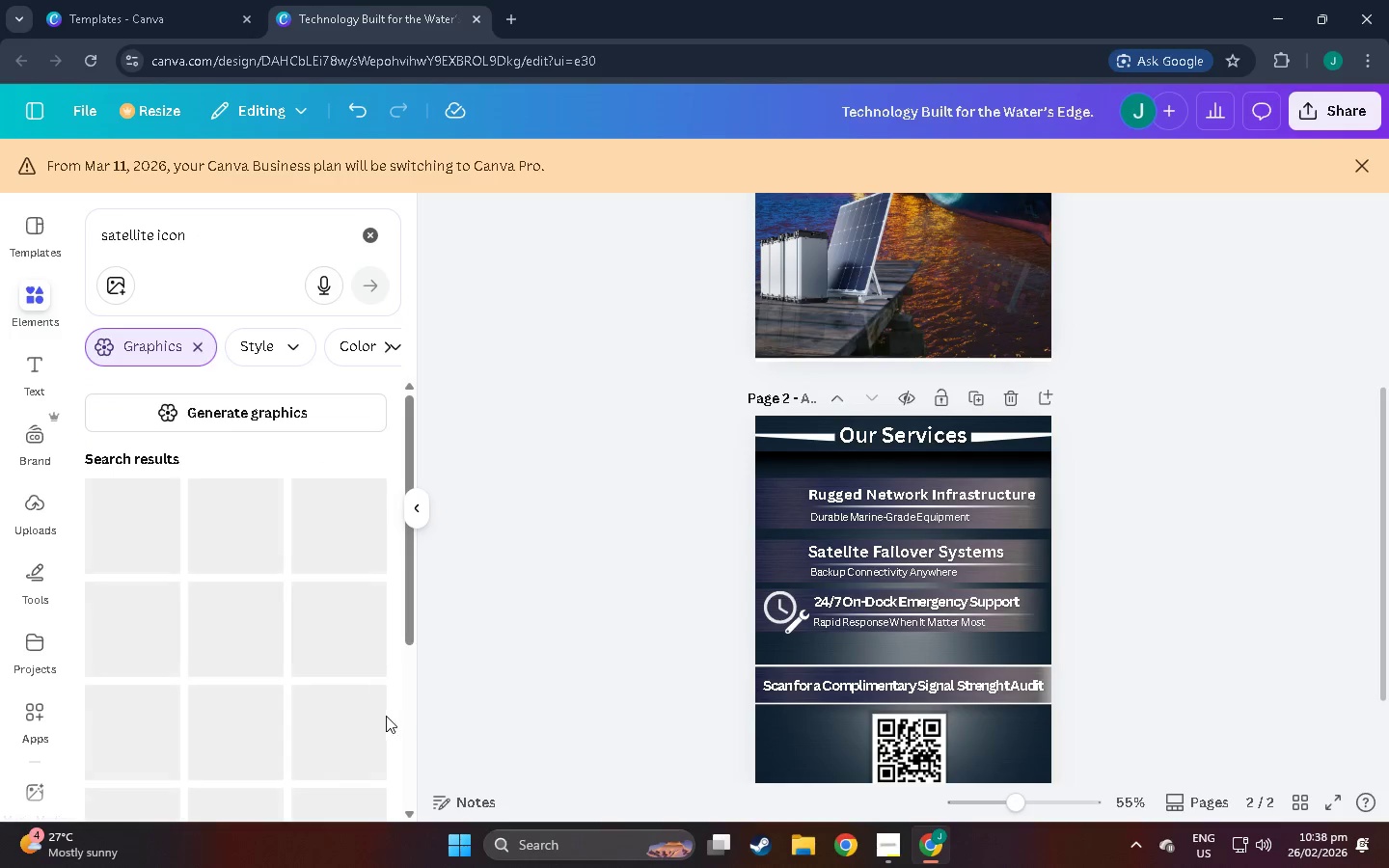 
scroll: coordinate [222, 529], scroll_direction: down, amount: 25.0
 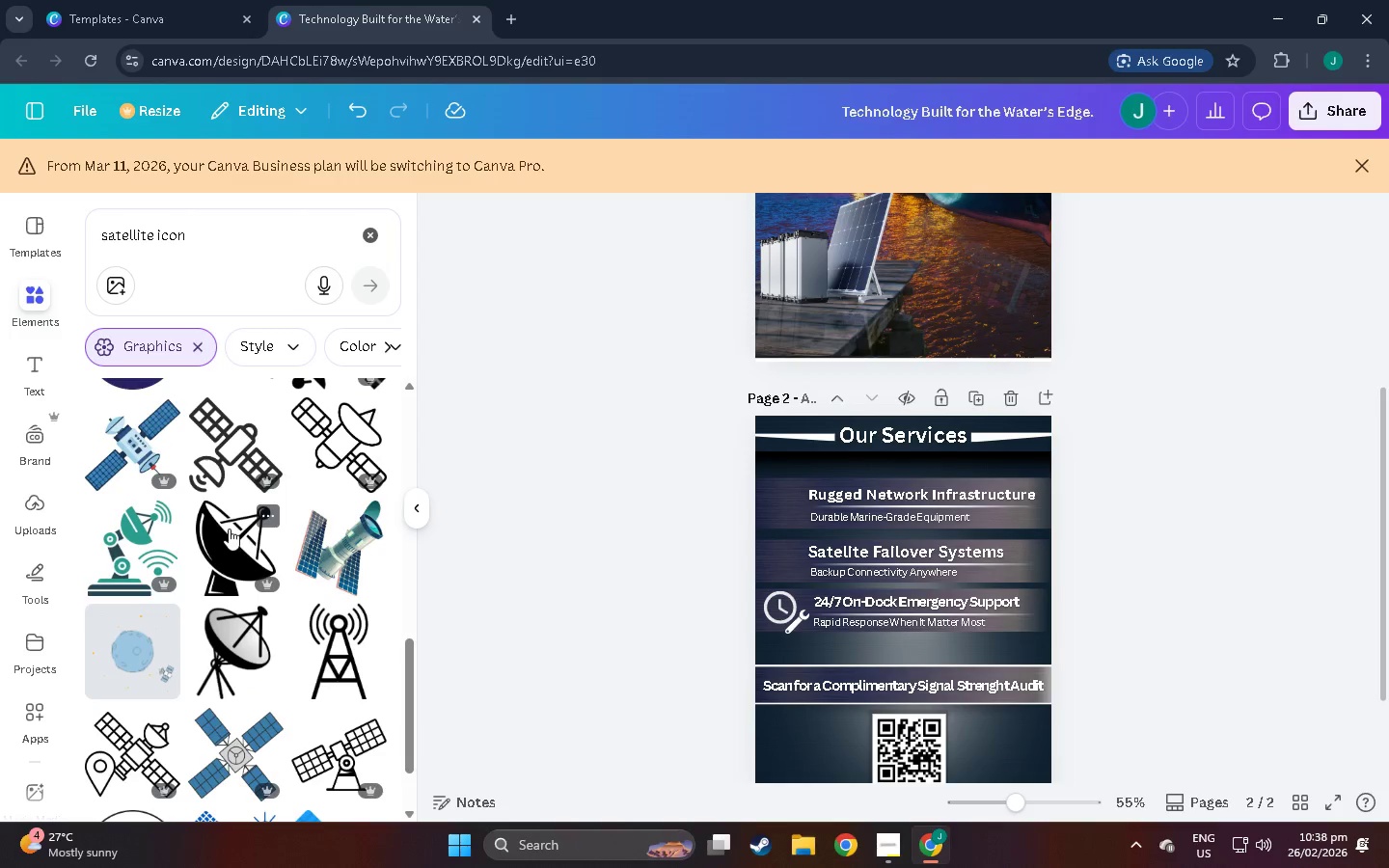 
left_click([229, 529])
 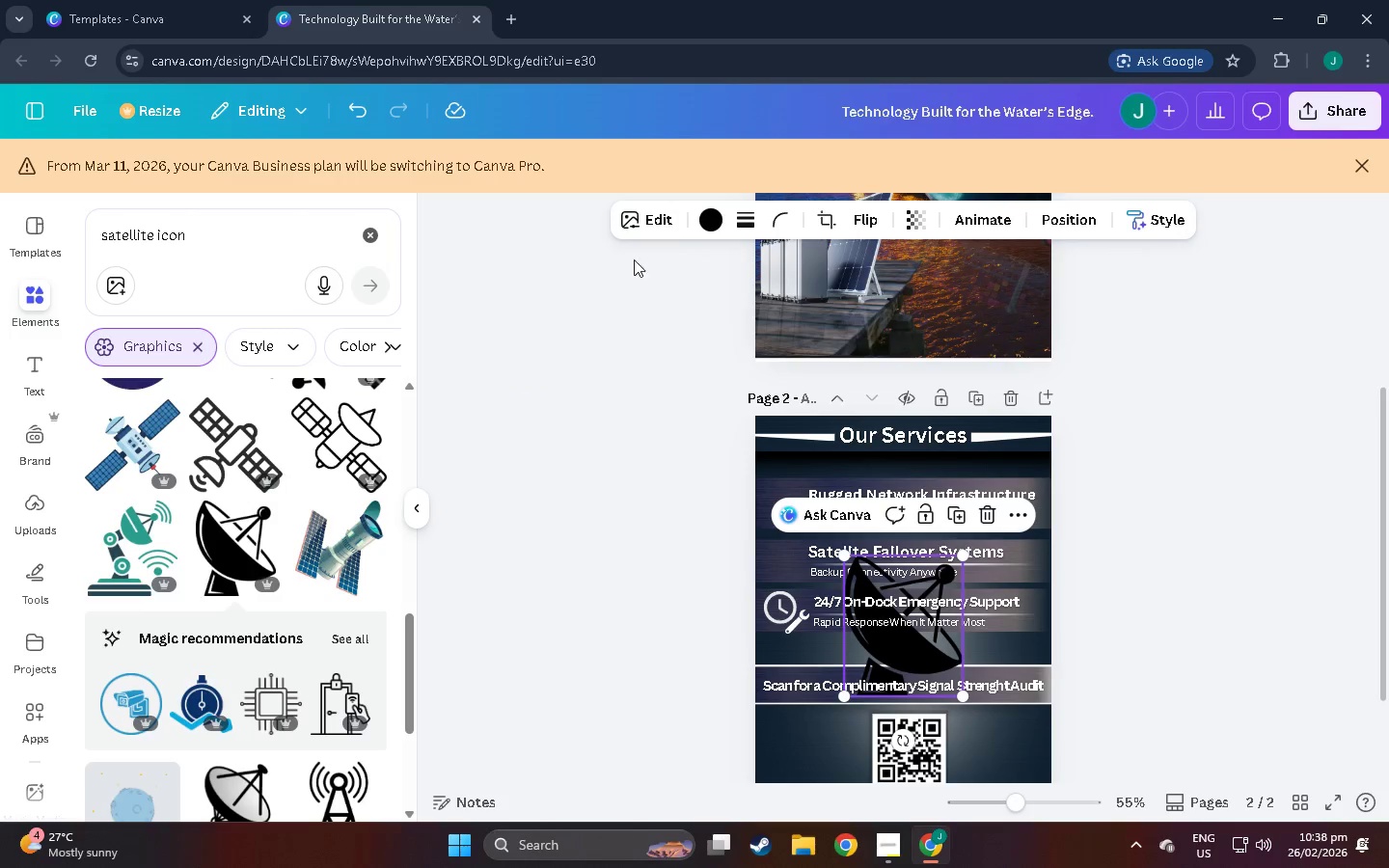 
left_click([714, 219])
 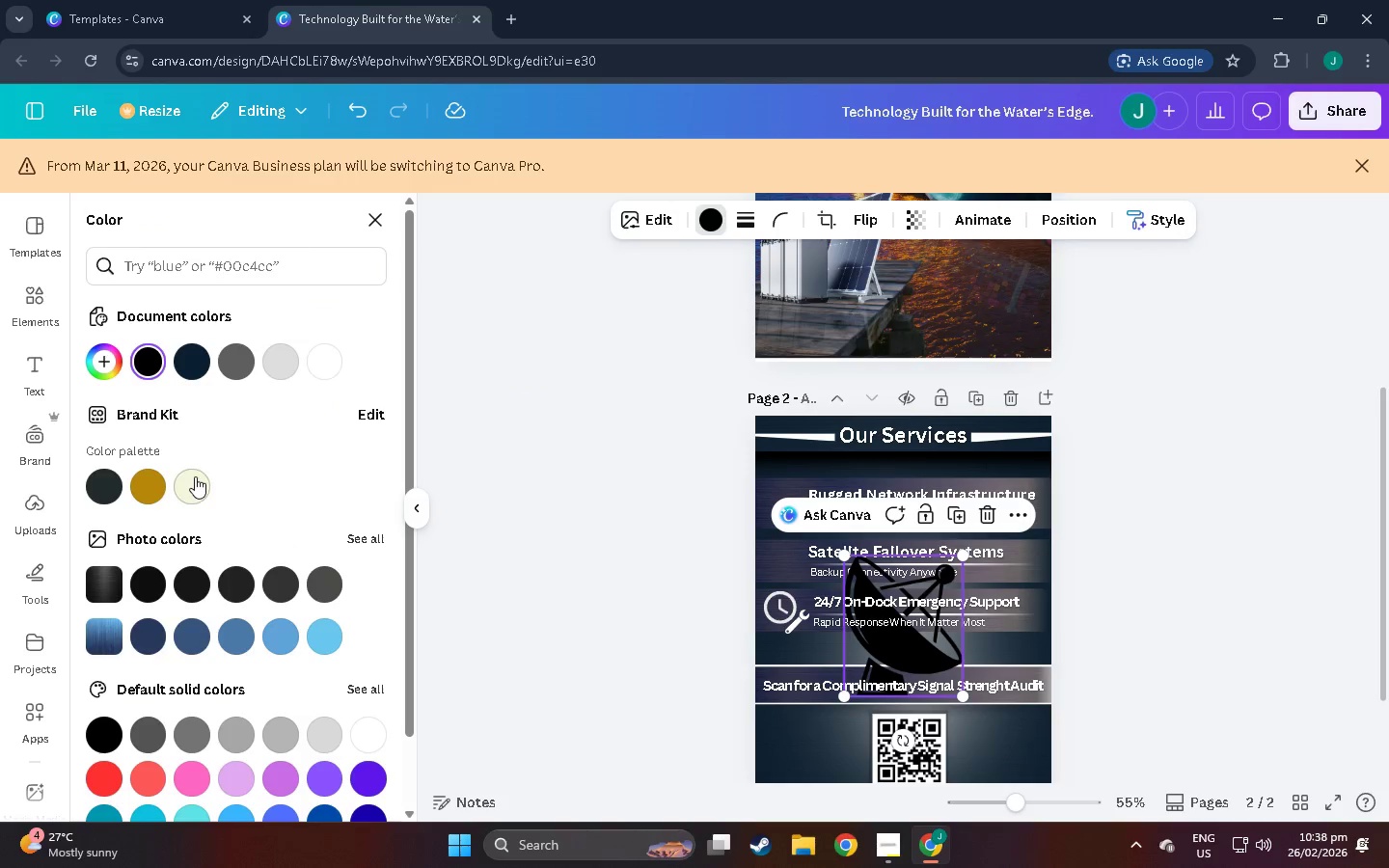 
left_click([195, 476])
 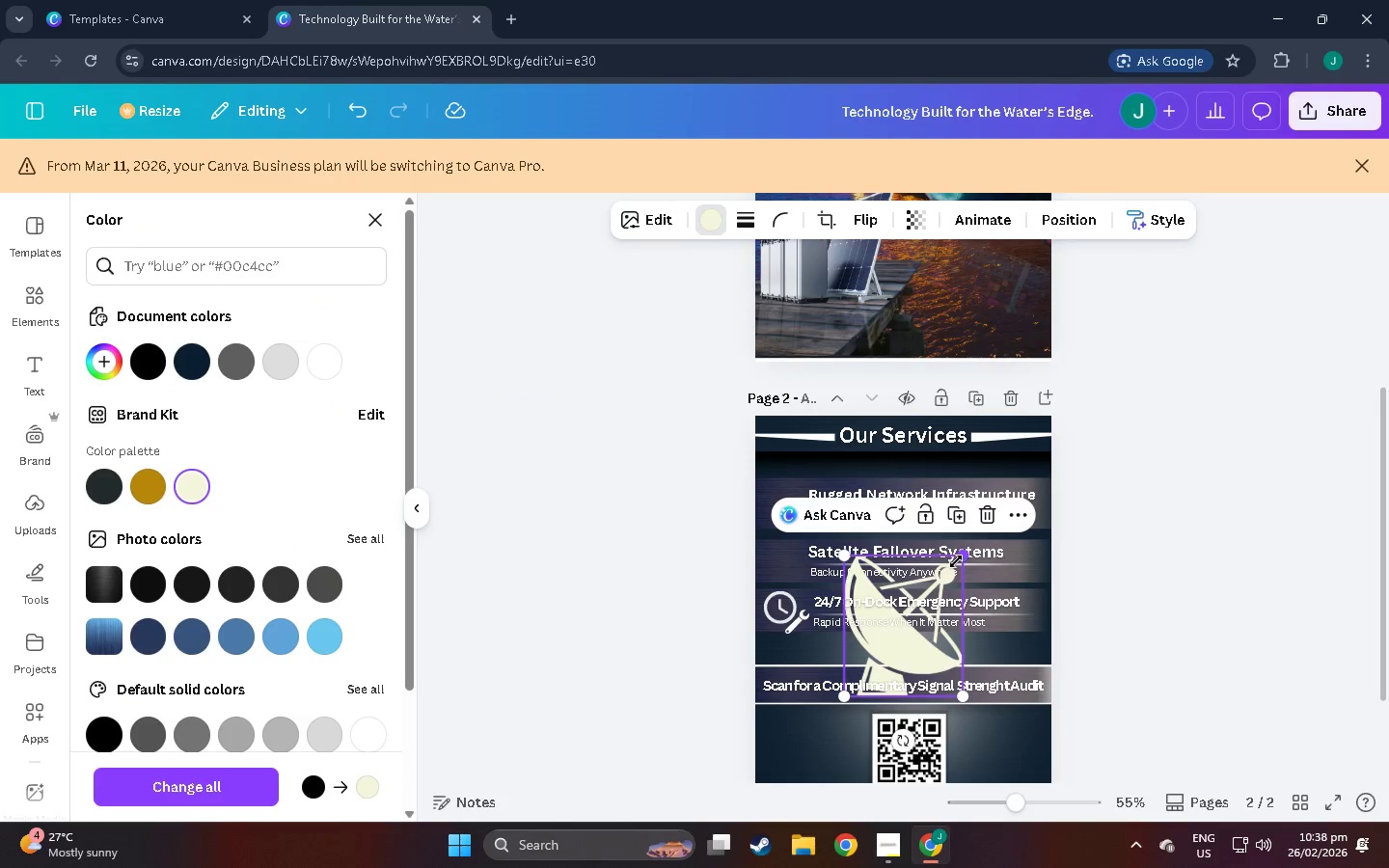 
left_click_drag(start_coordinate=[956, 561], to_coordinate=[855, 640])
 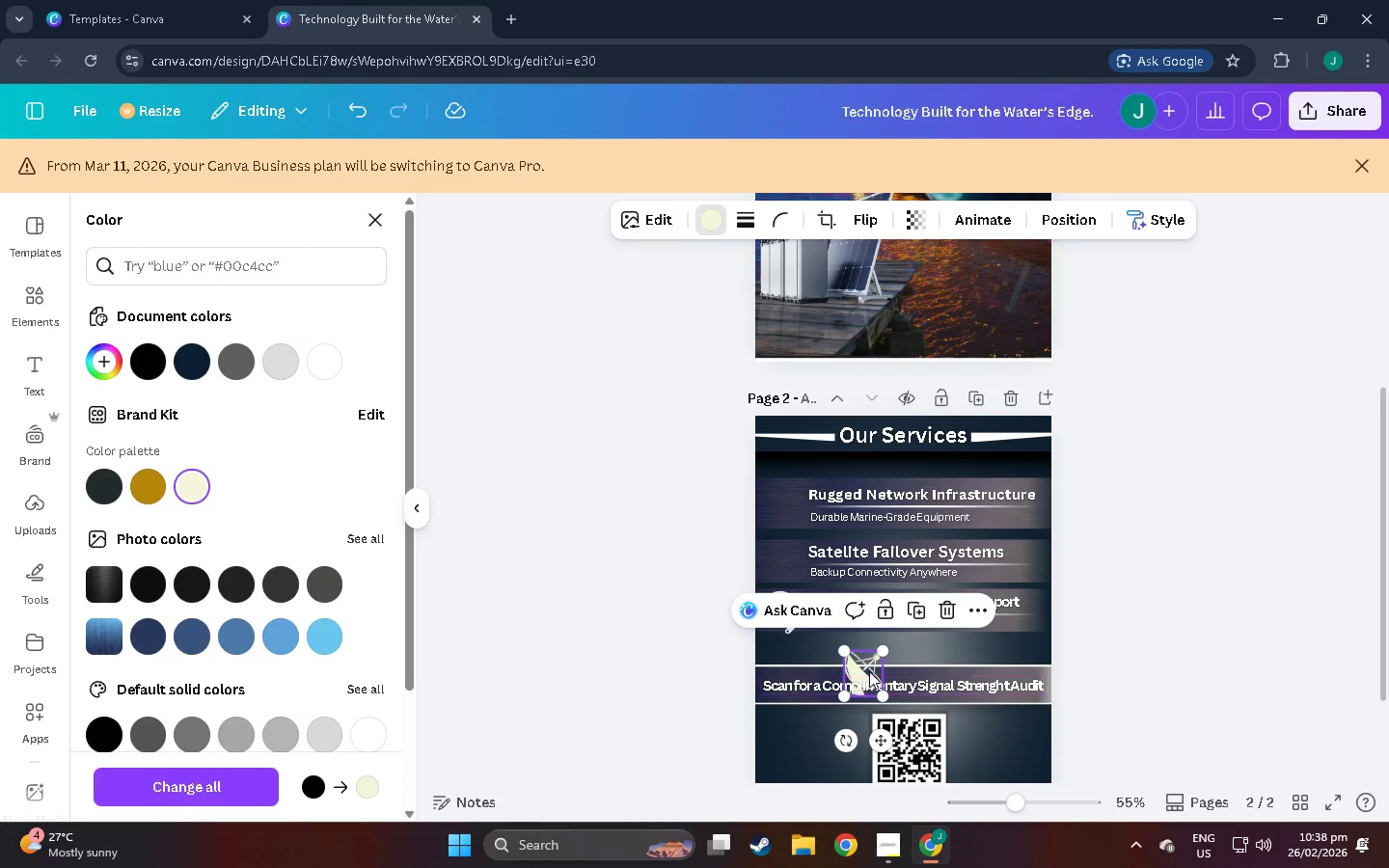 
left_click_drag(start_coordinate=[869, 669], to_coordinate=[791, 556])
 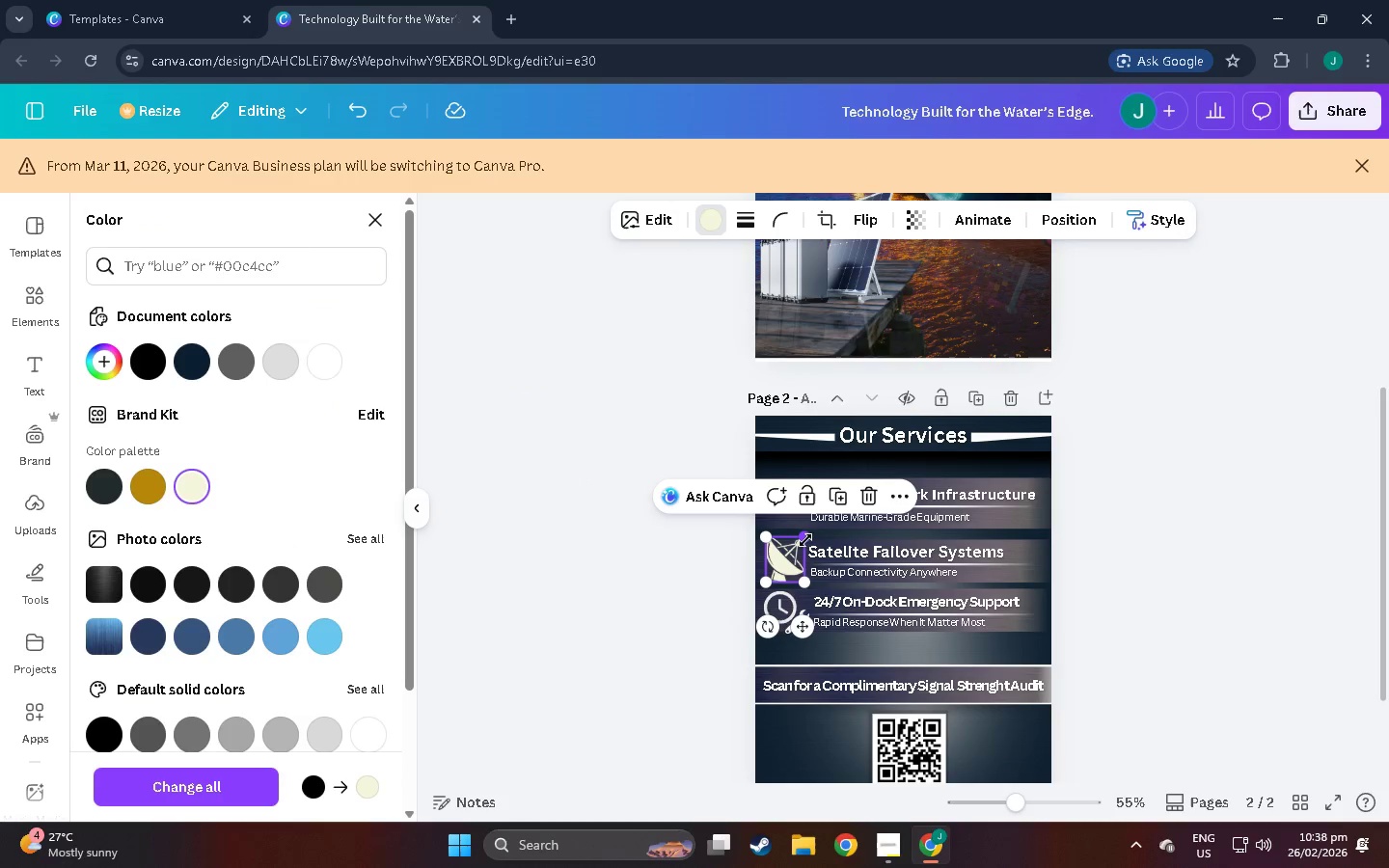 
left_click_drag(start_coordinate=[804, 540], to_coordinate=[799, 541])
 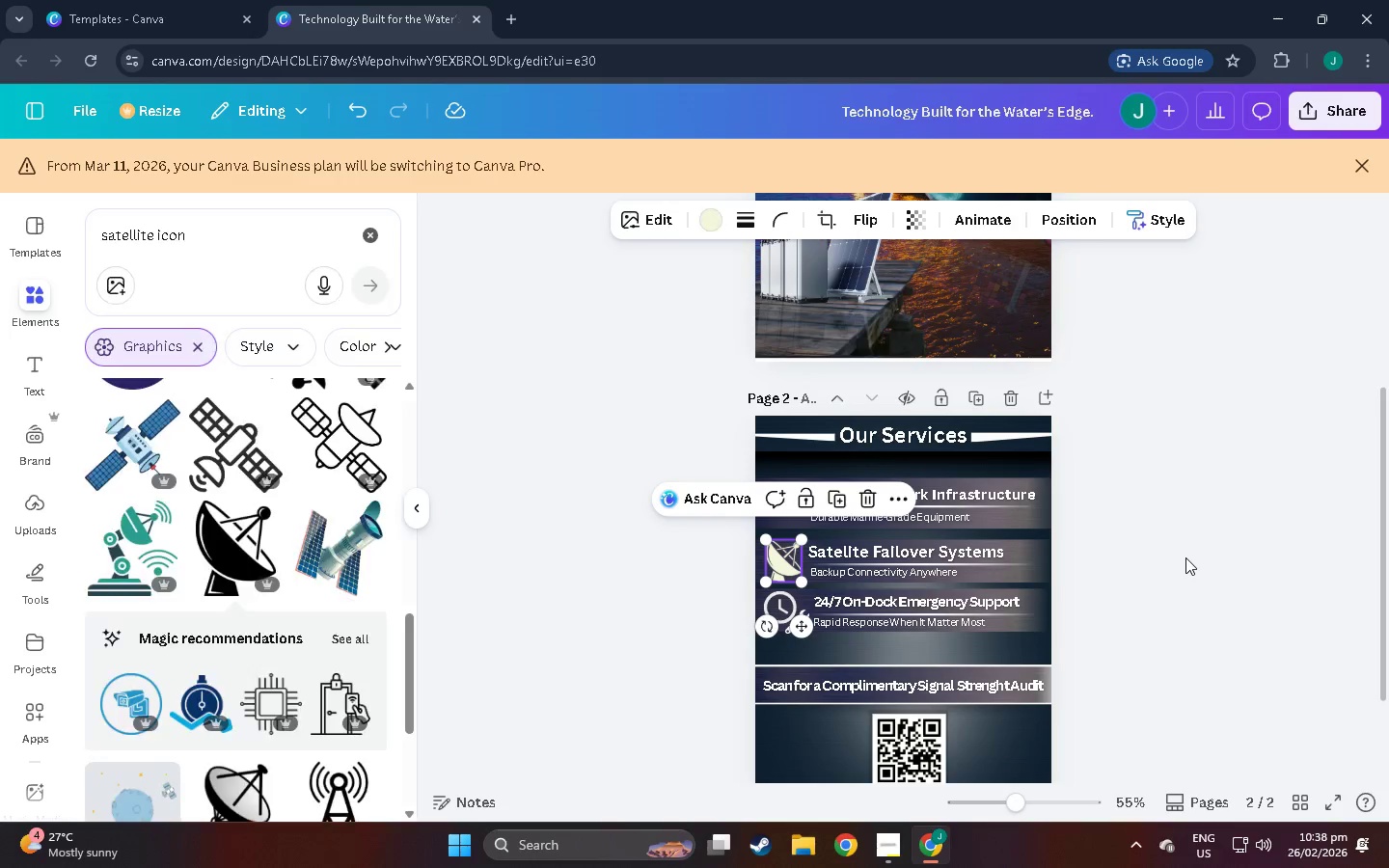 
double_click([1185, 557])
 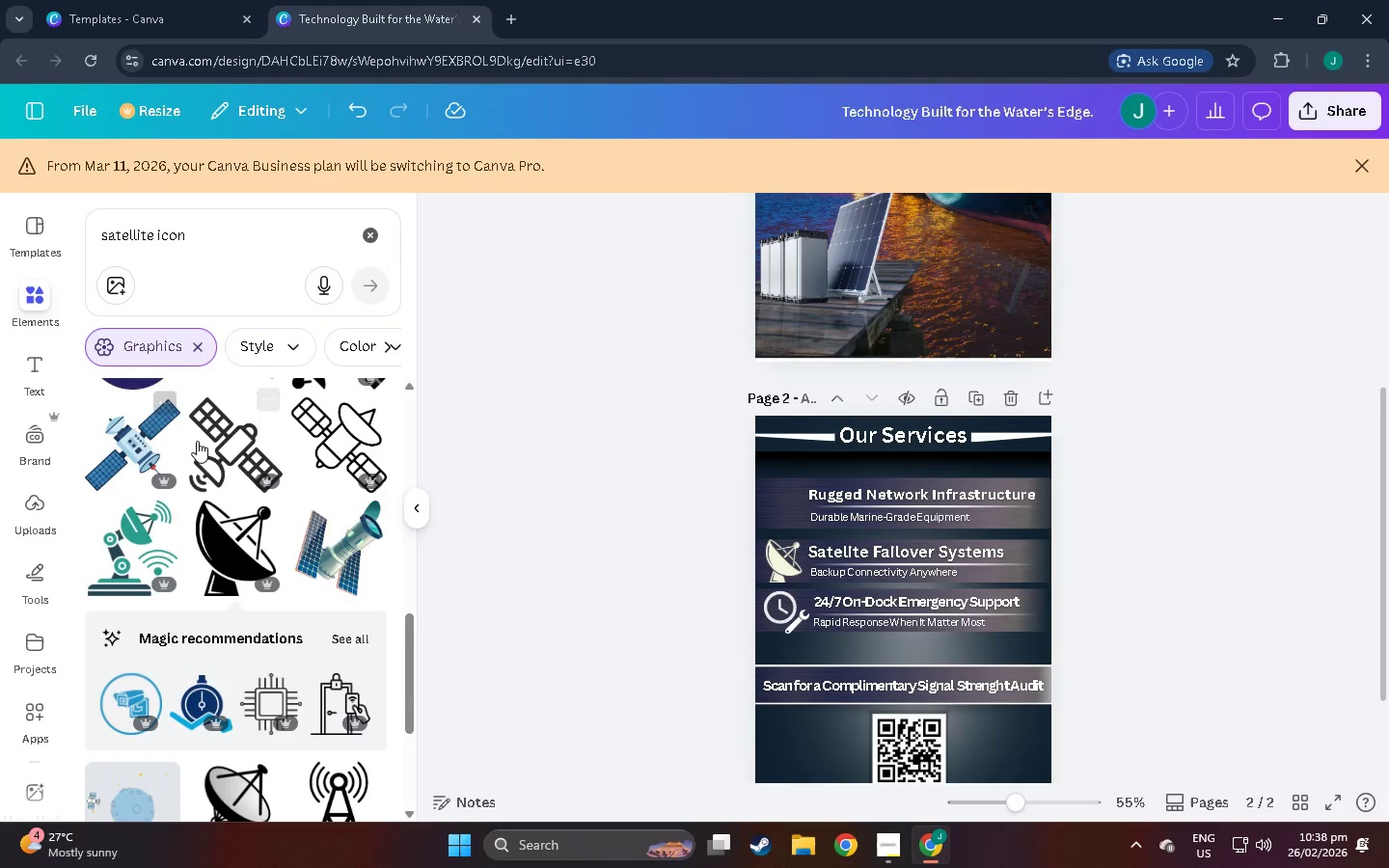 
wait(6.22)
 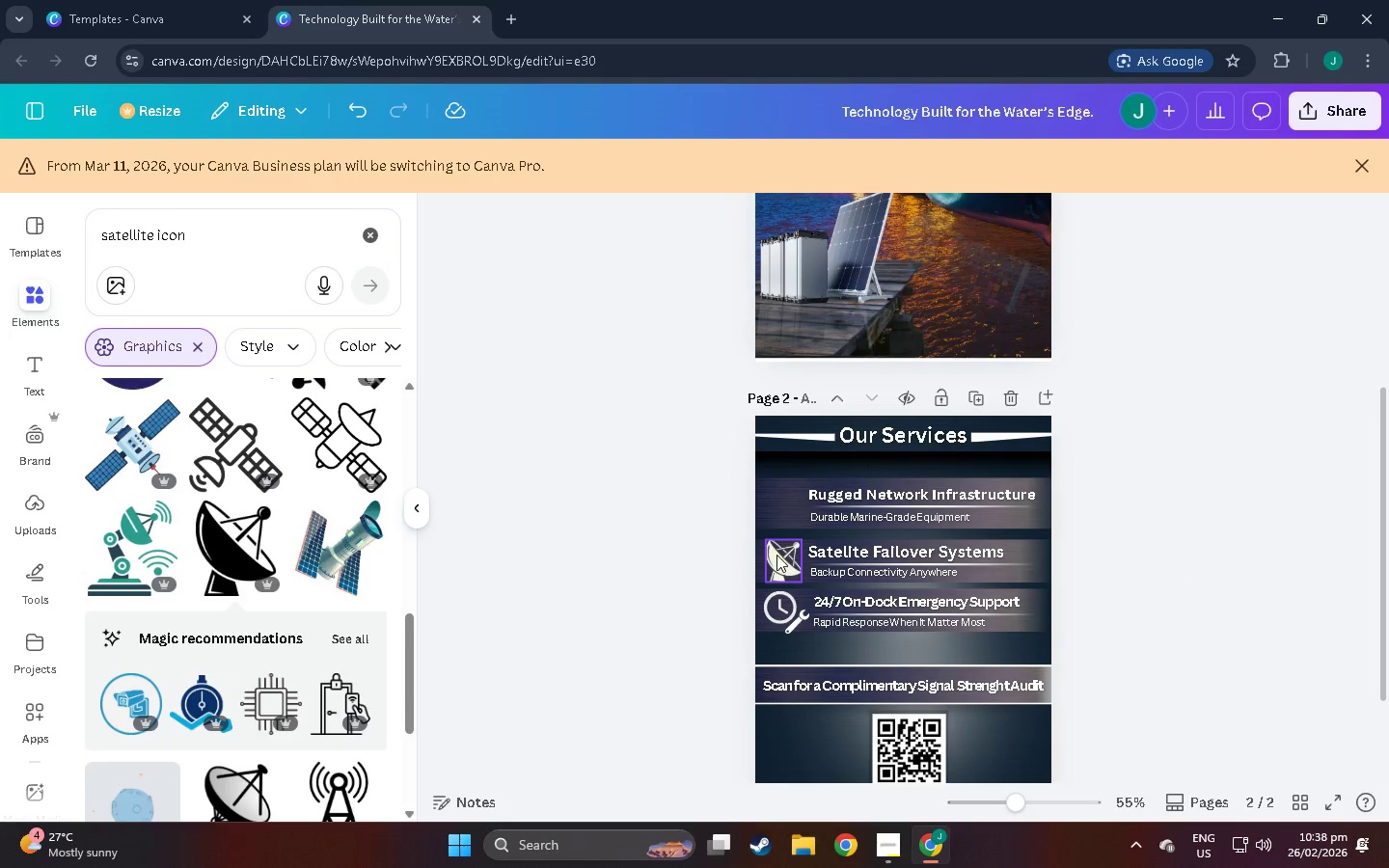 
left_click([269, 397])
 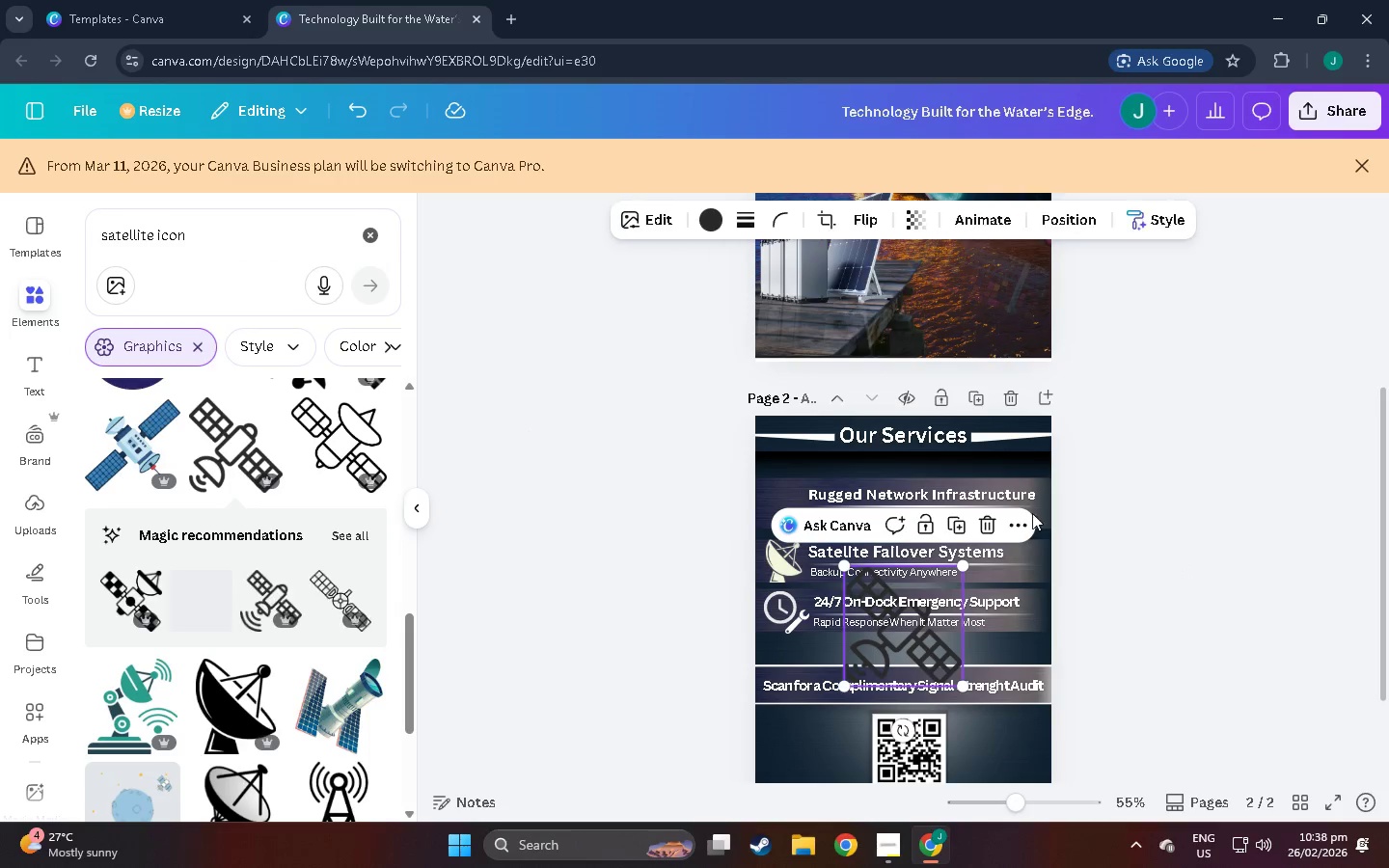 
left_click([983, 526])
 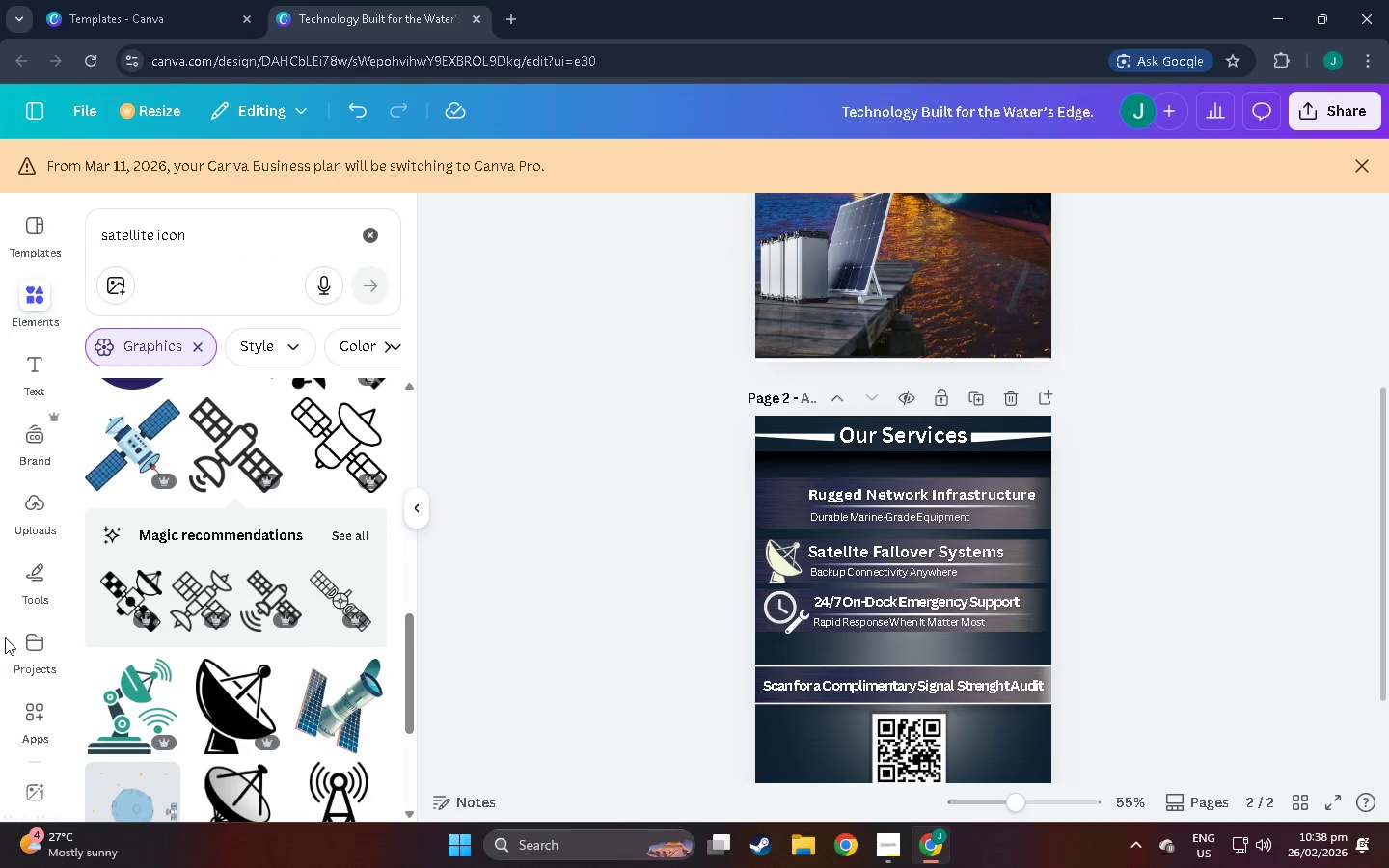 
scroll: coordinate [207, 597], scroll_direction: down, amount: 15.0
 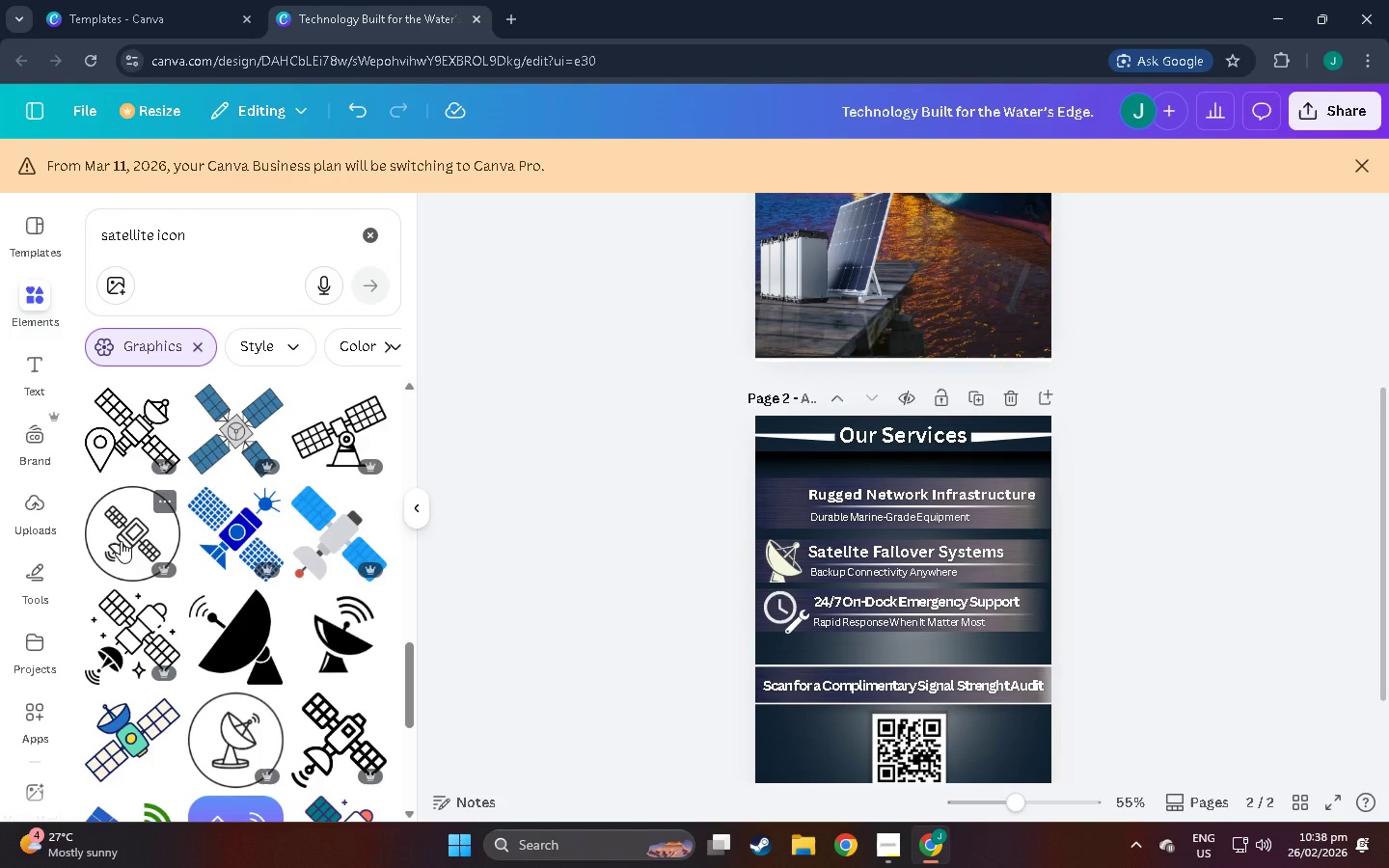 
left_click([121, 541])
 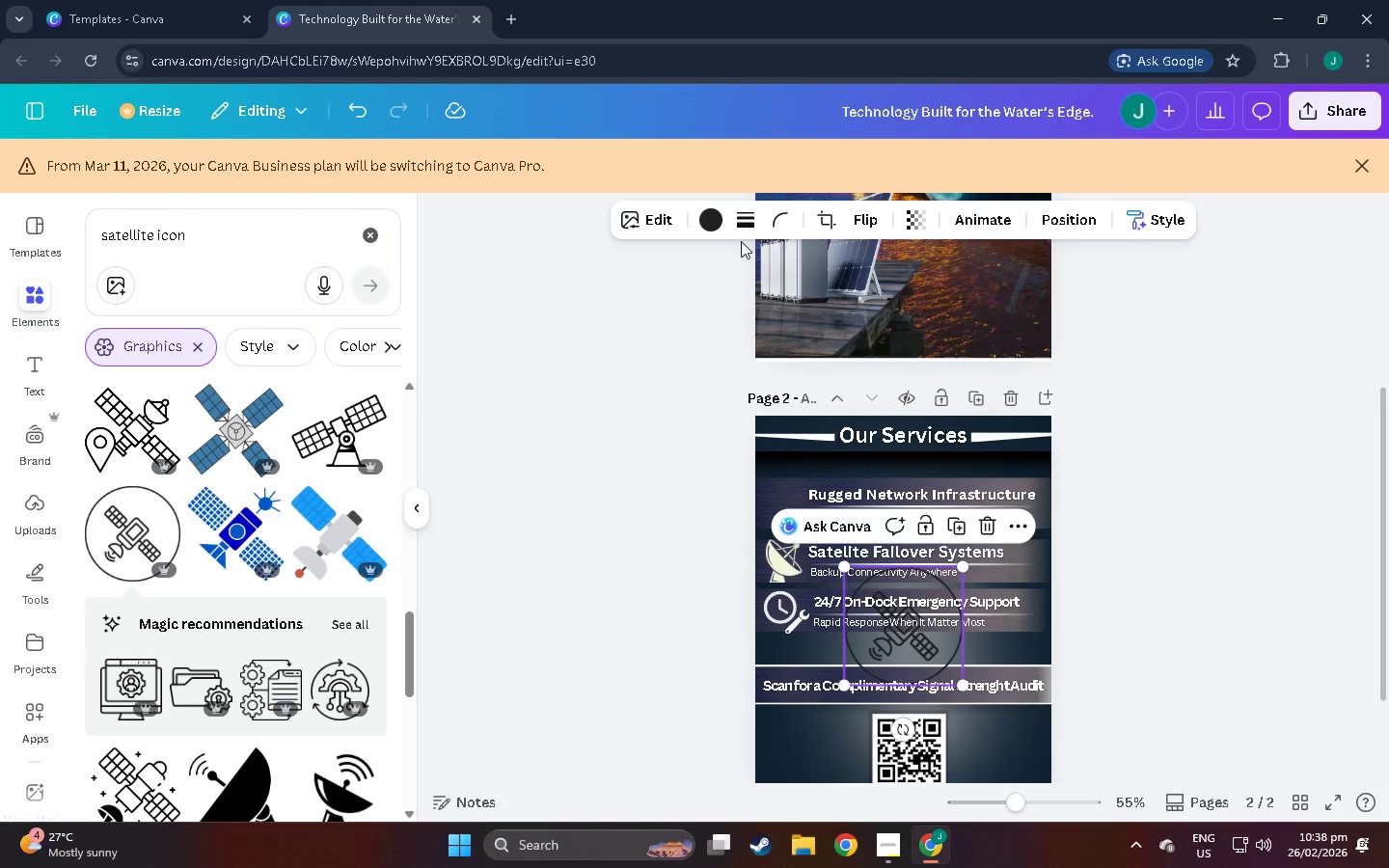 
left_click([710, 221])
 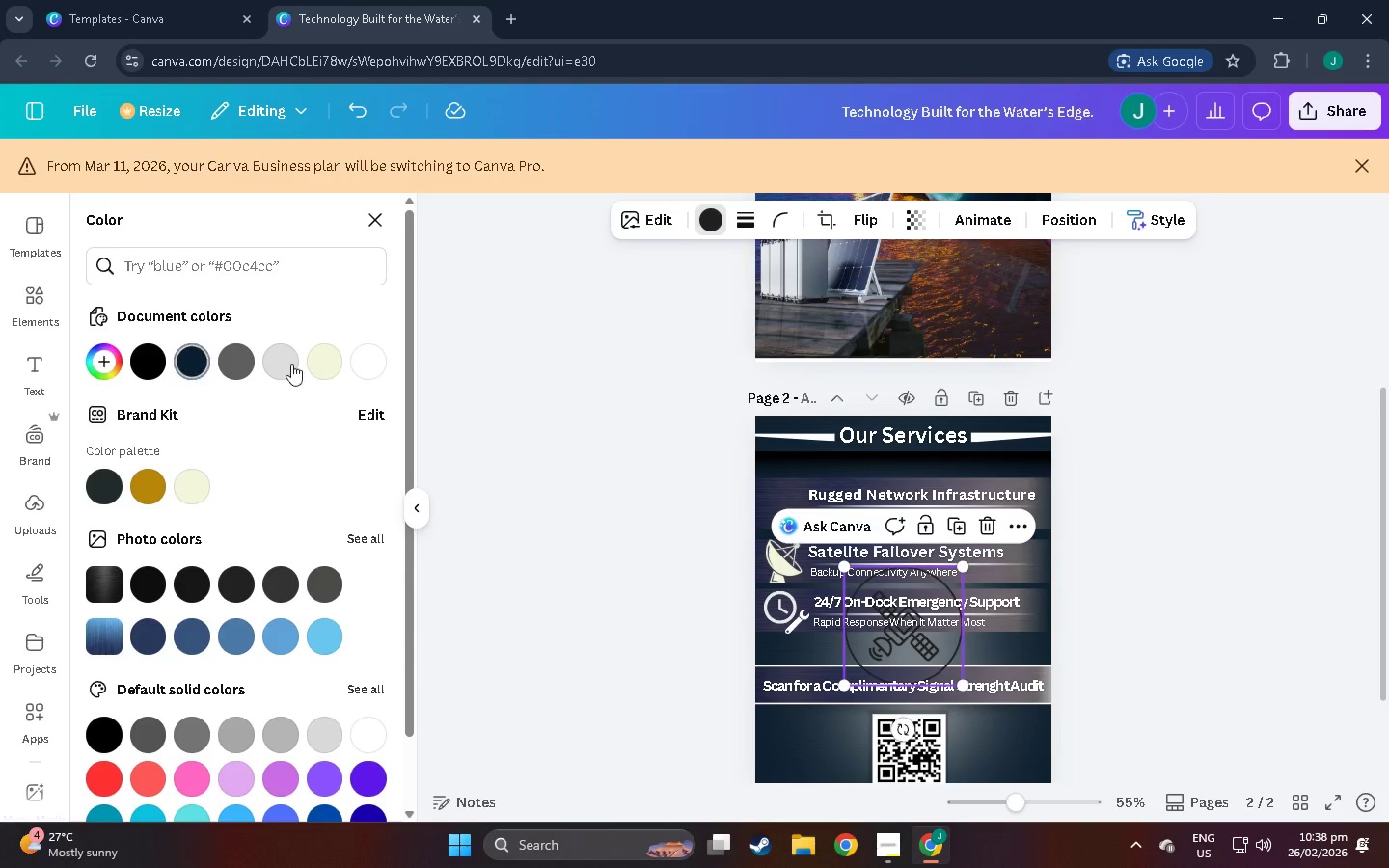 
left_click([368, 357])
 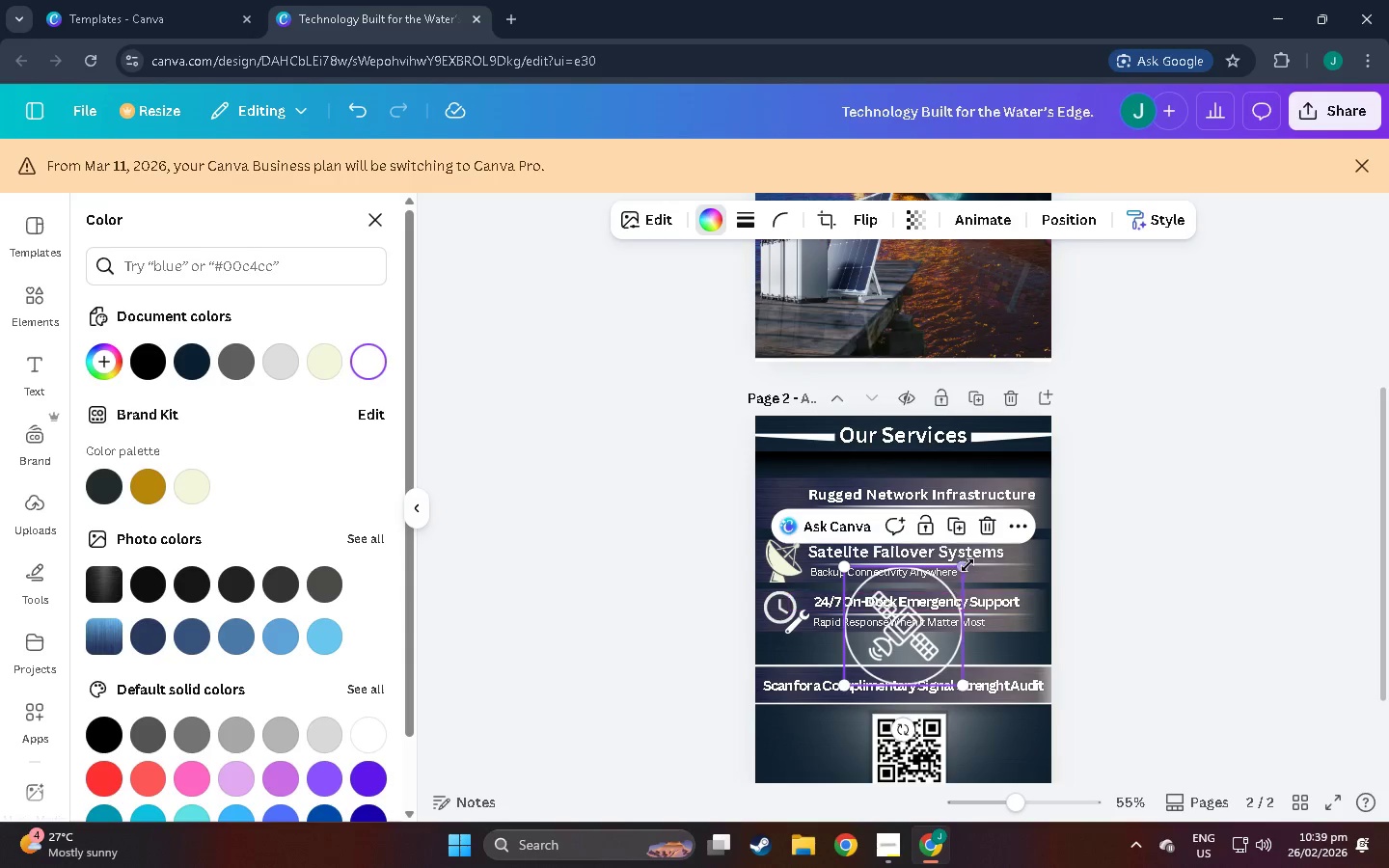 
left_click_drag(start_coordinate=[962, 561], to_coordinate=[858, 605])
 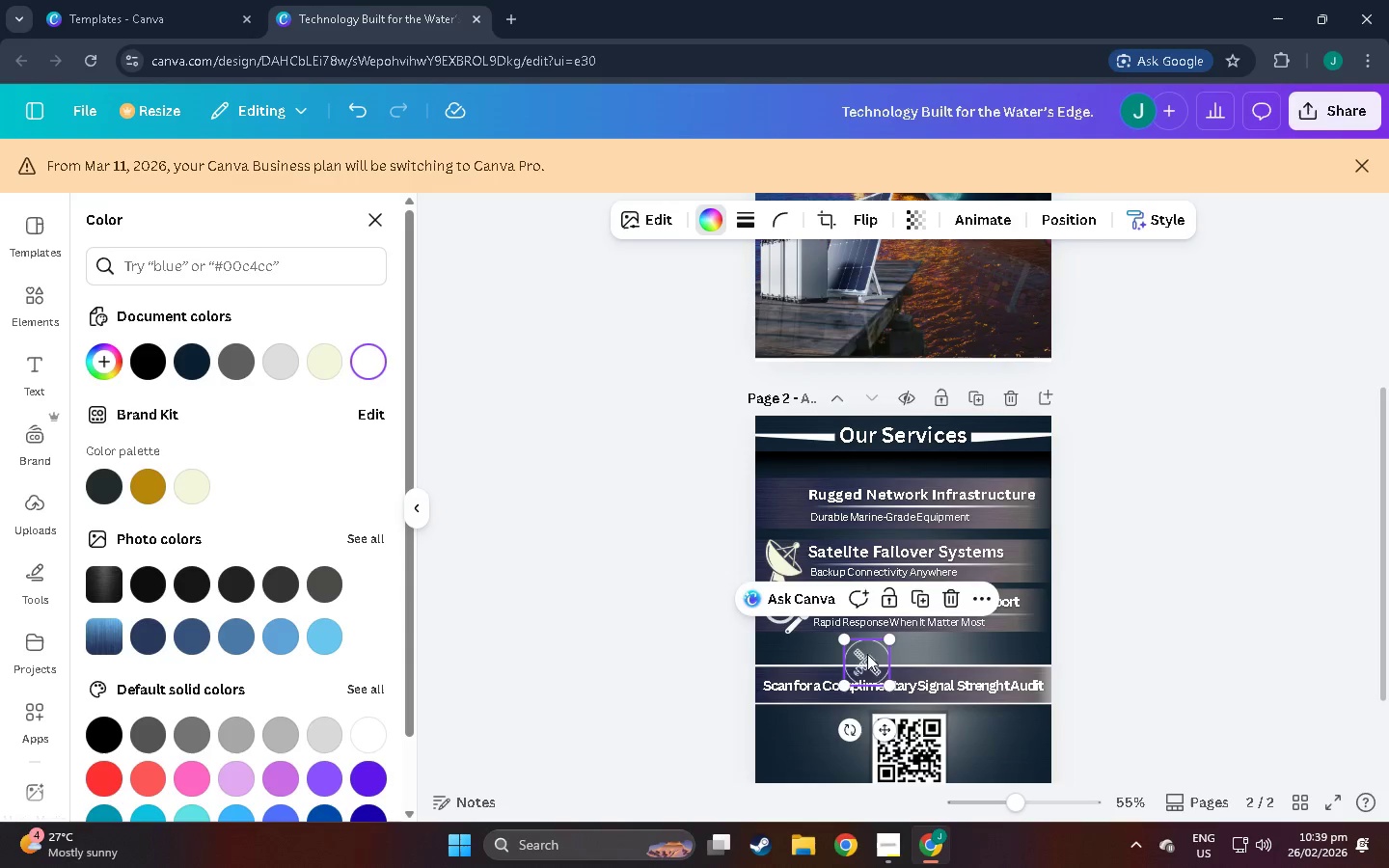 
left_click_drag(start_coordinate=[867, 654], to_coordinate=[785, 493])
 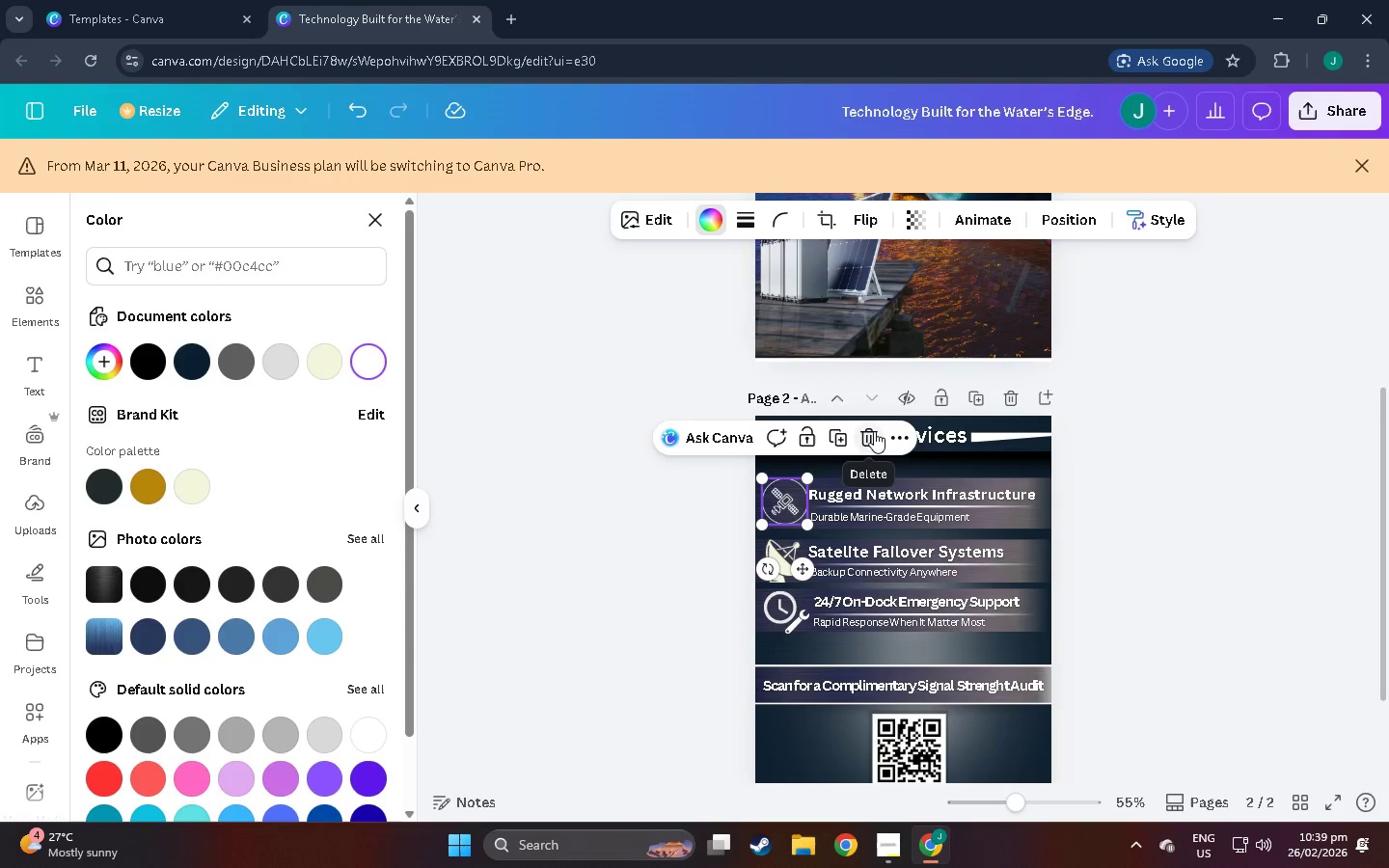 
left_click([874, 431])
 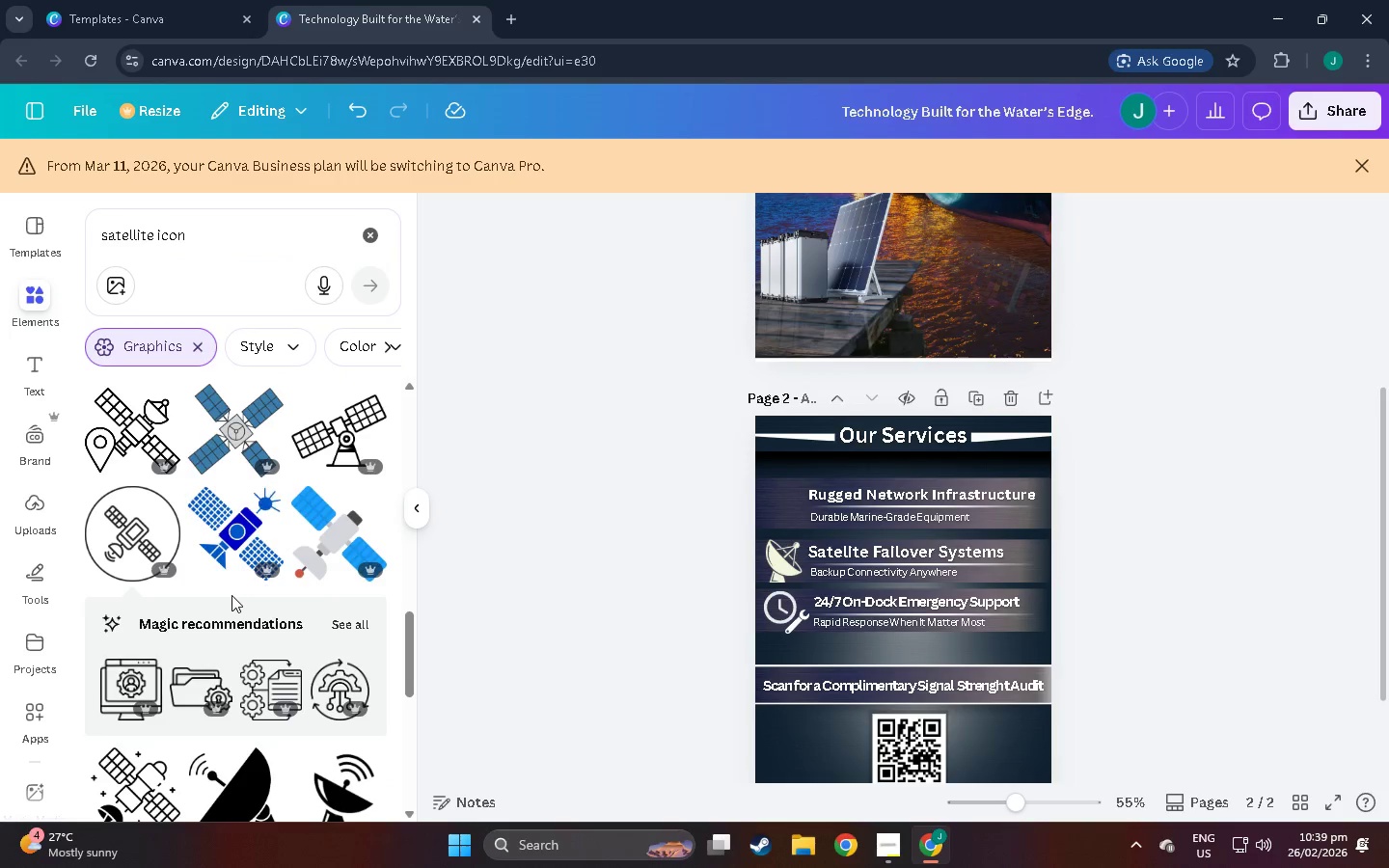 
scroll: coordinate [230, 497], scroll_direction: down, amount: 37.0
 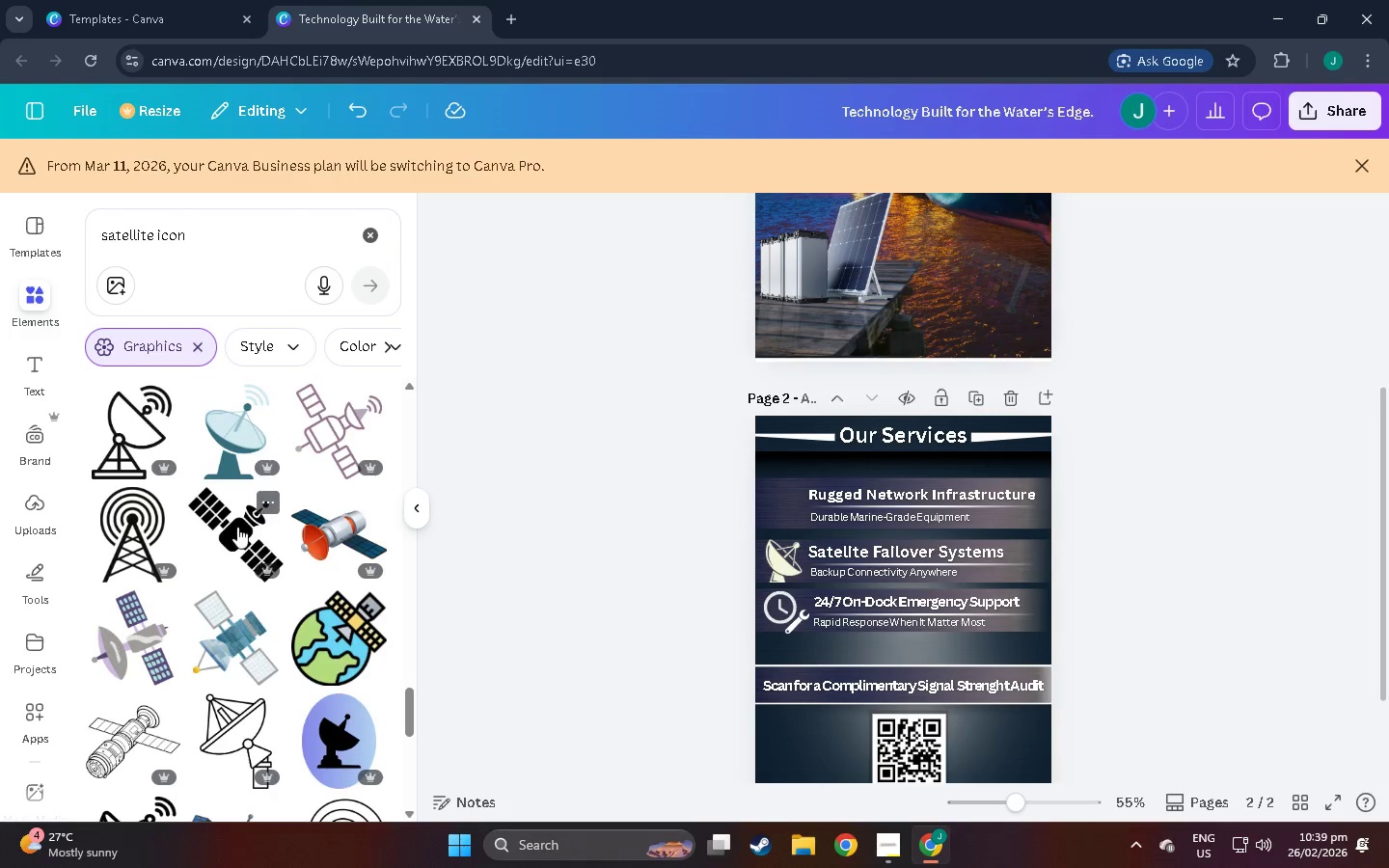 
left_click([237, 523])
 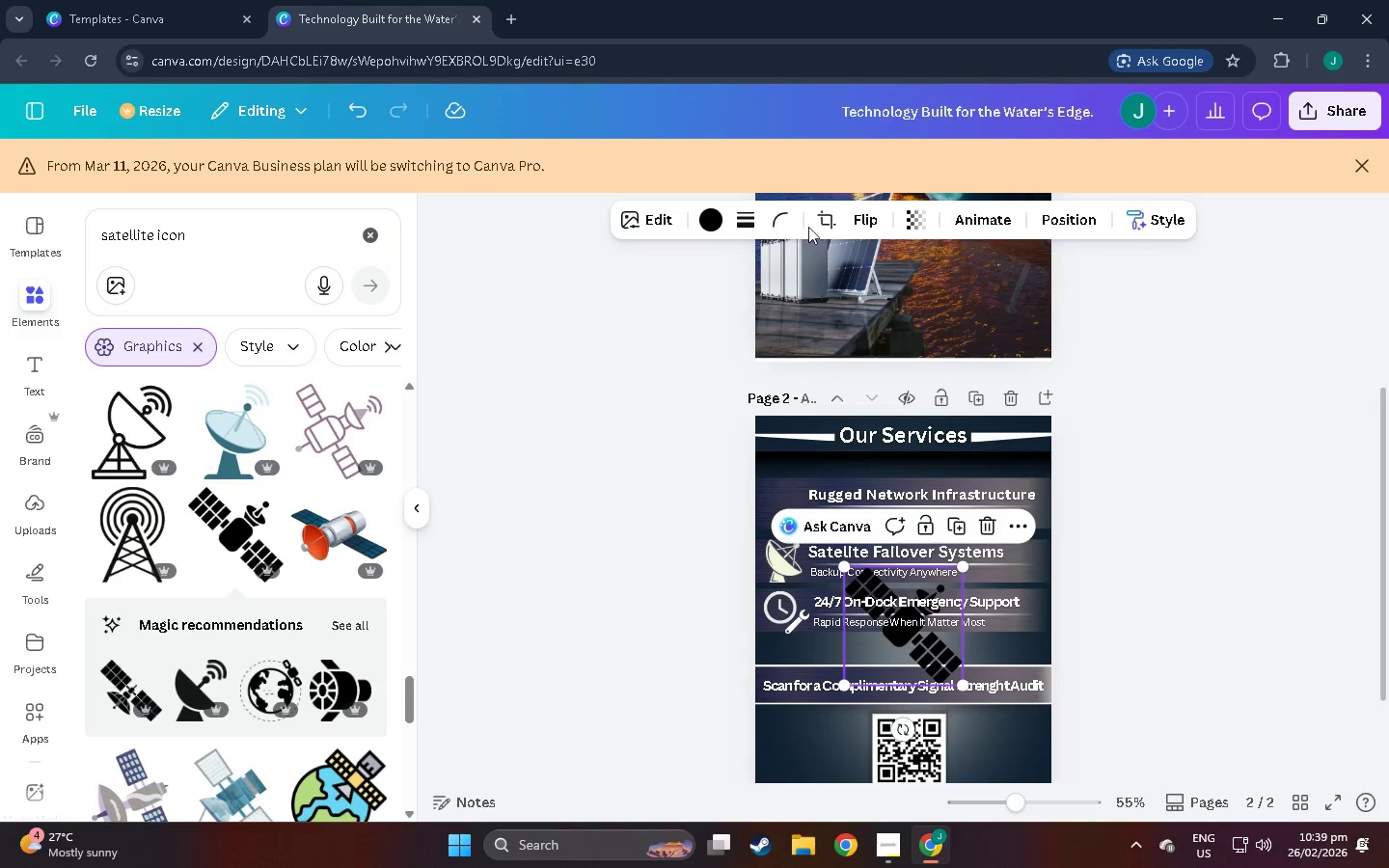 
left_click([867, 219])
 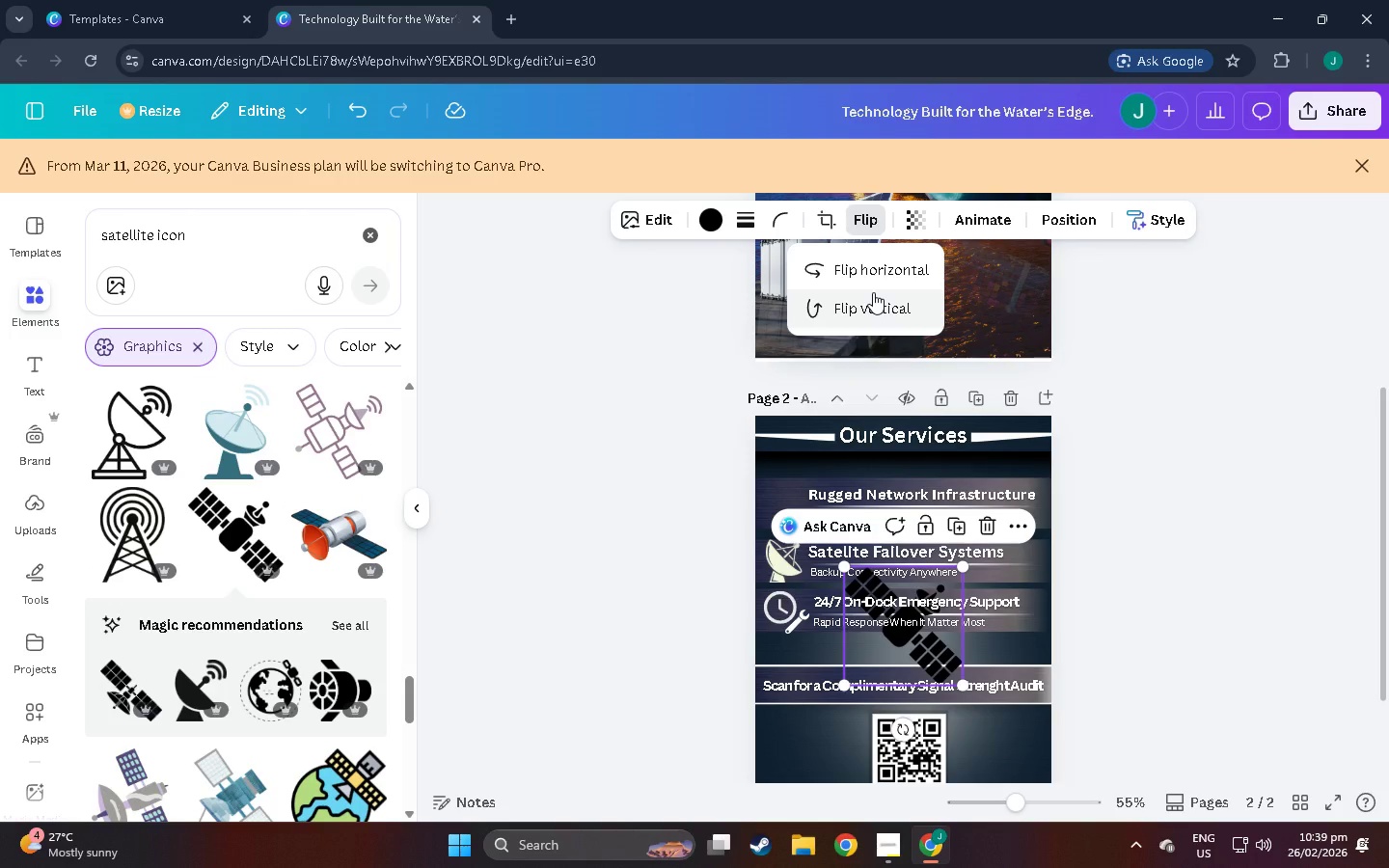 
left_click([873, 292])
 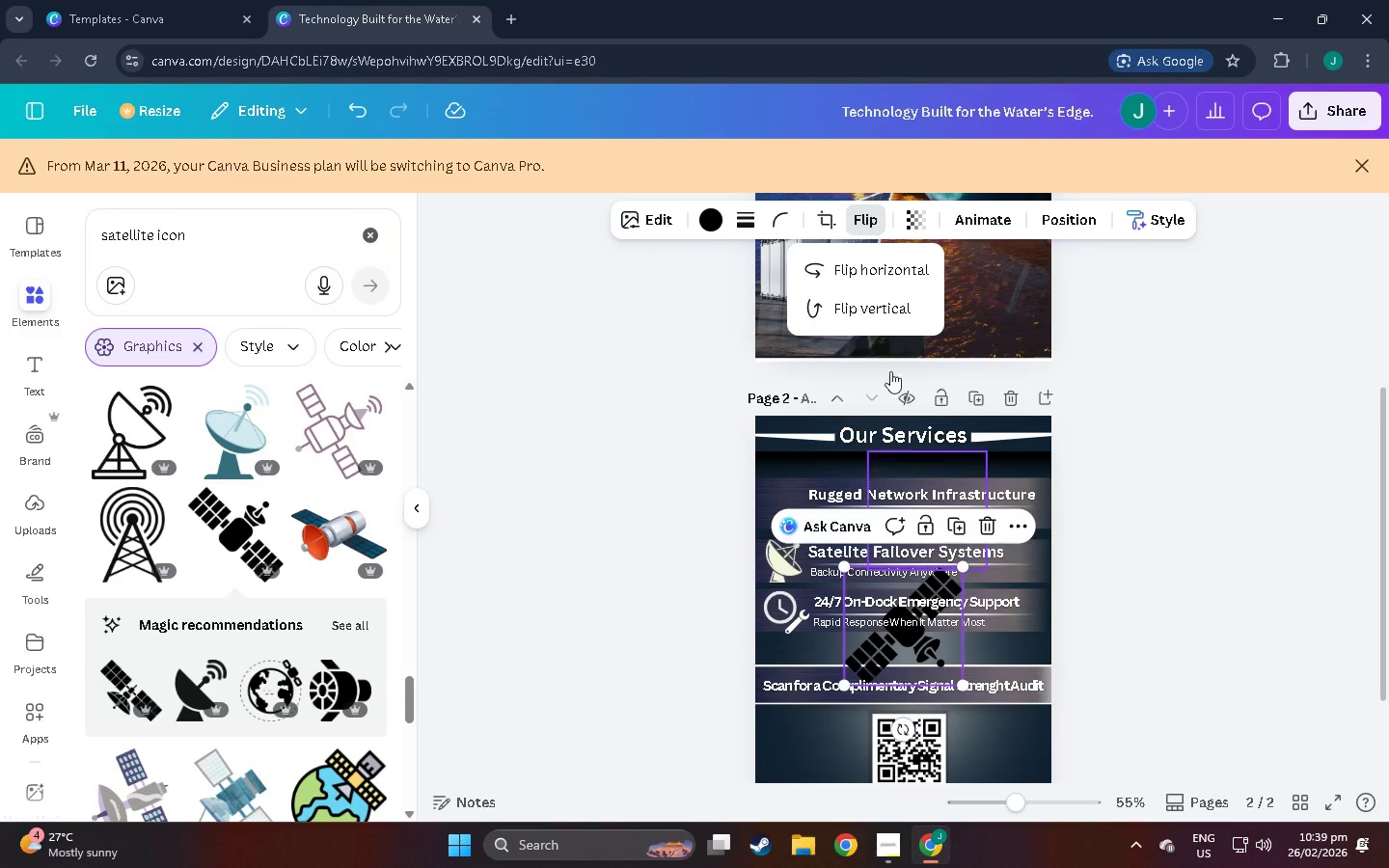 
left_click([858, 259])
 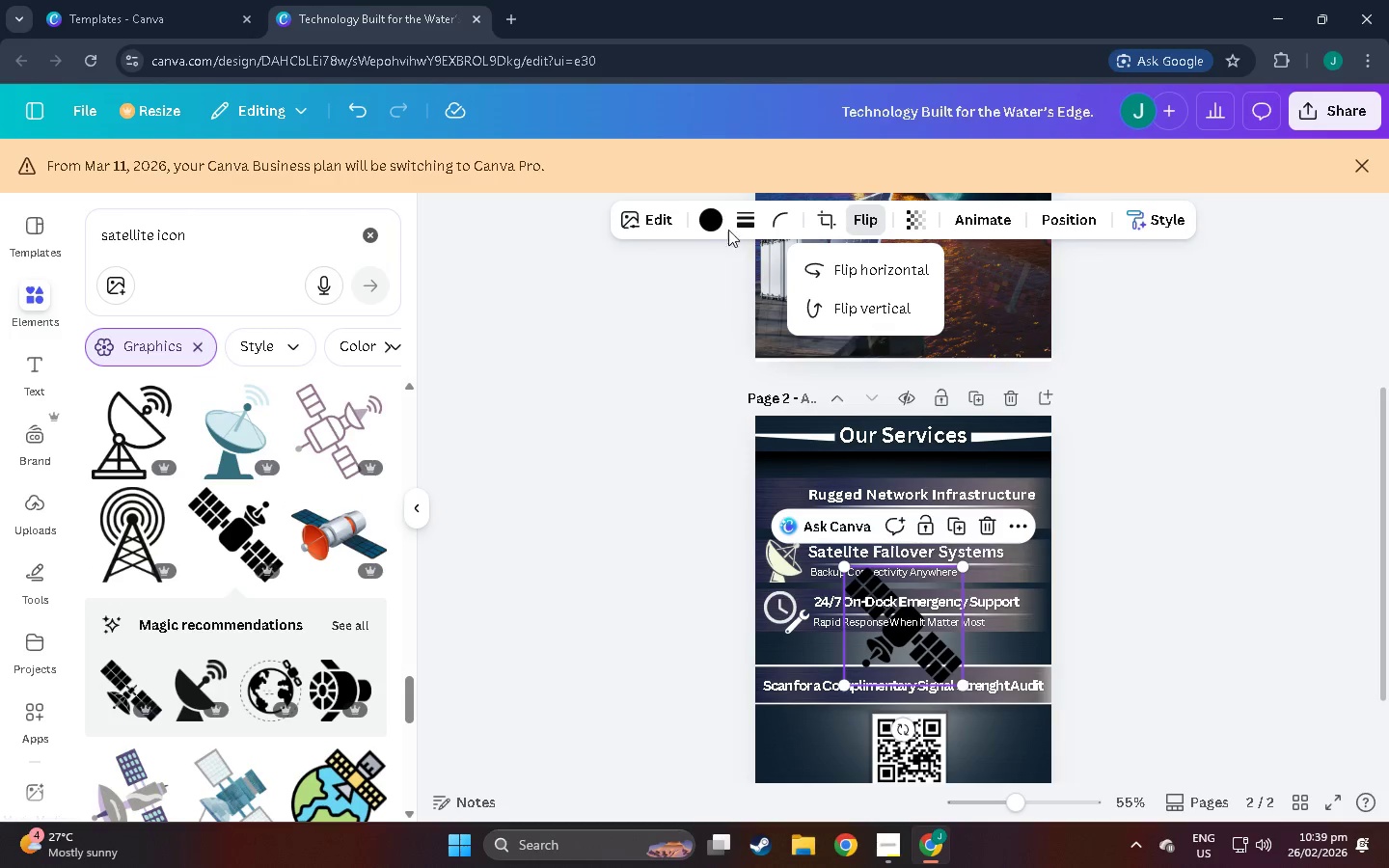 
left_click([712, 218])
 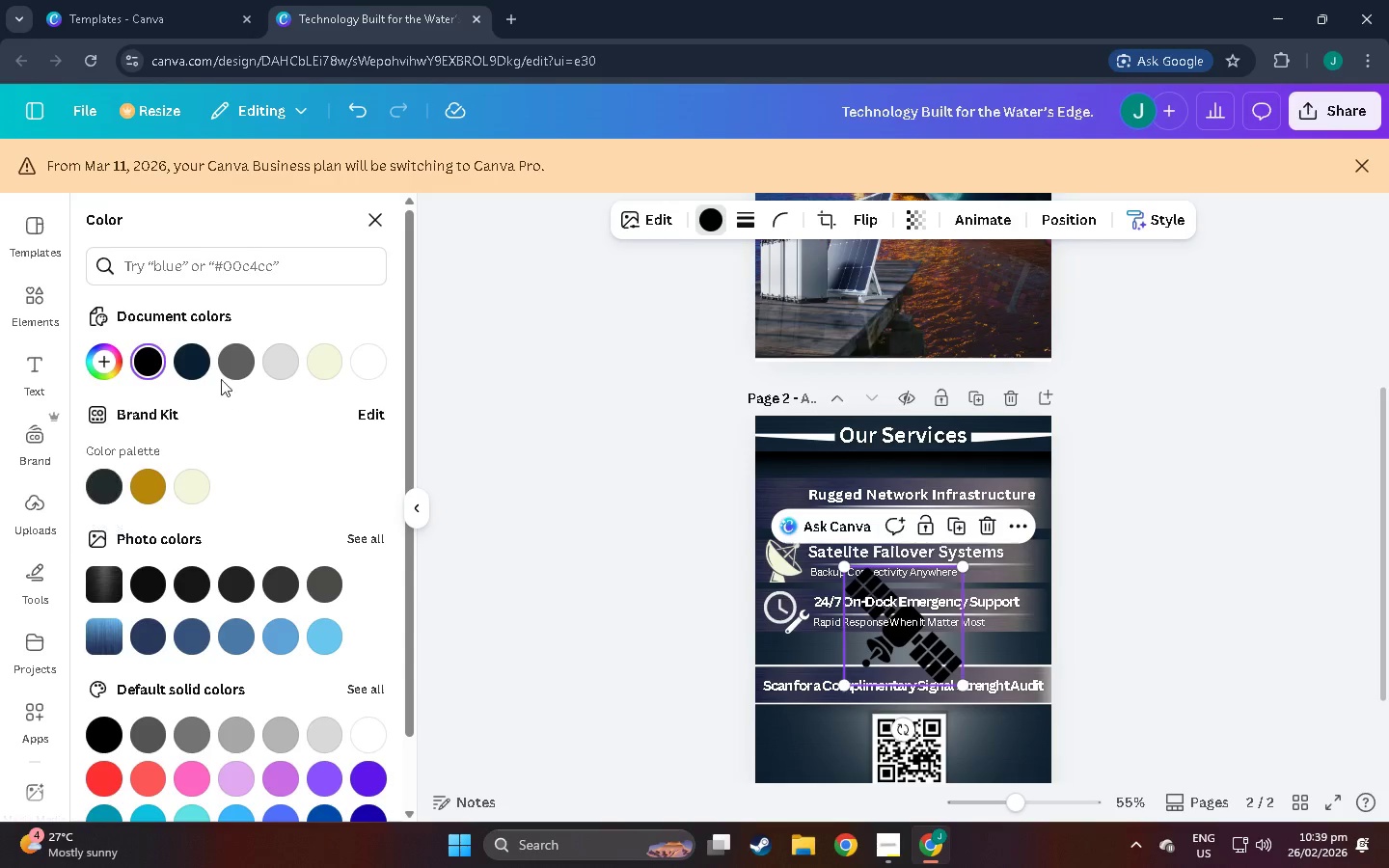 
left_click([382, 363])
 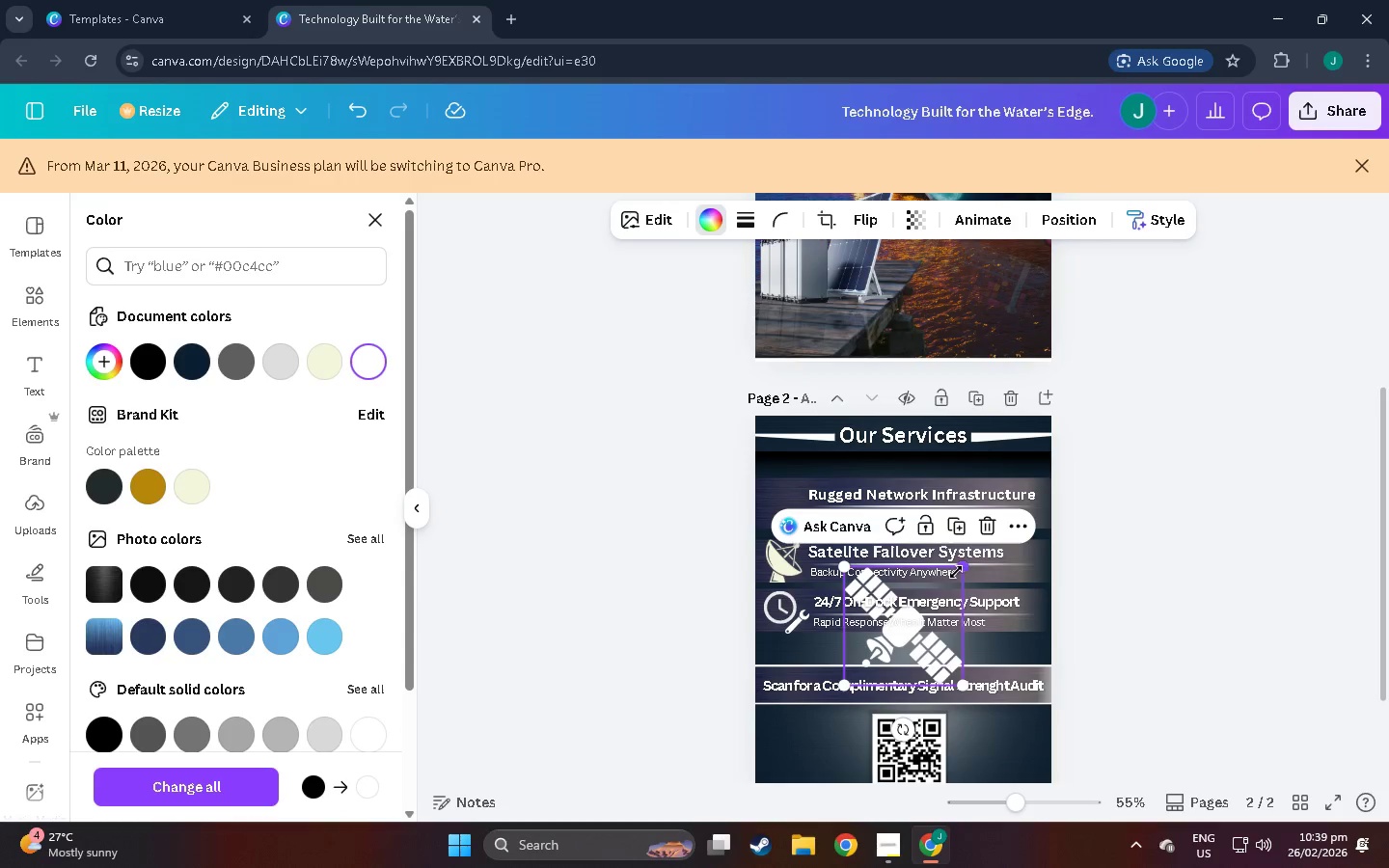 
left_click_drag(start_coordinate=[961, 568], to_coordinate=[875, 612])
 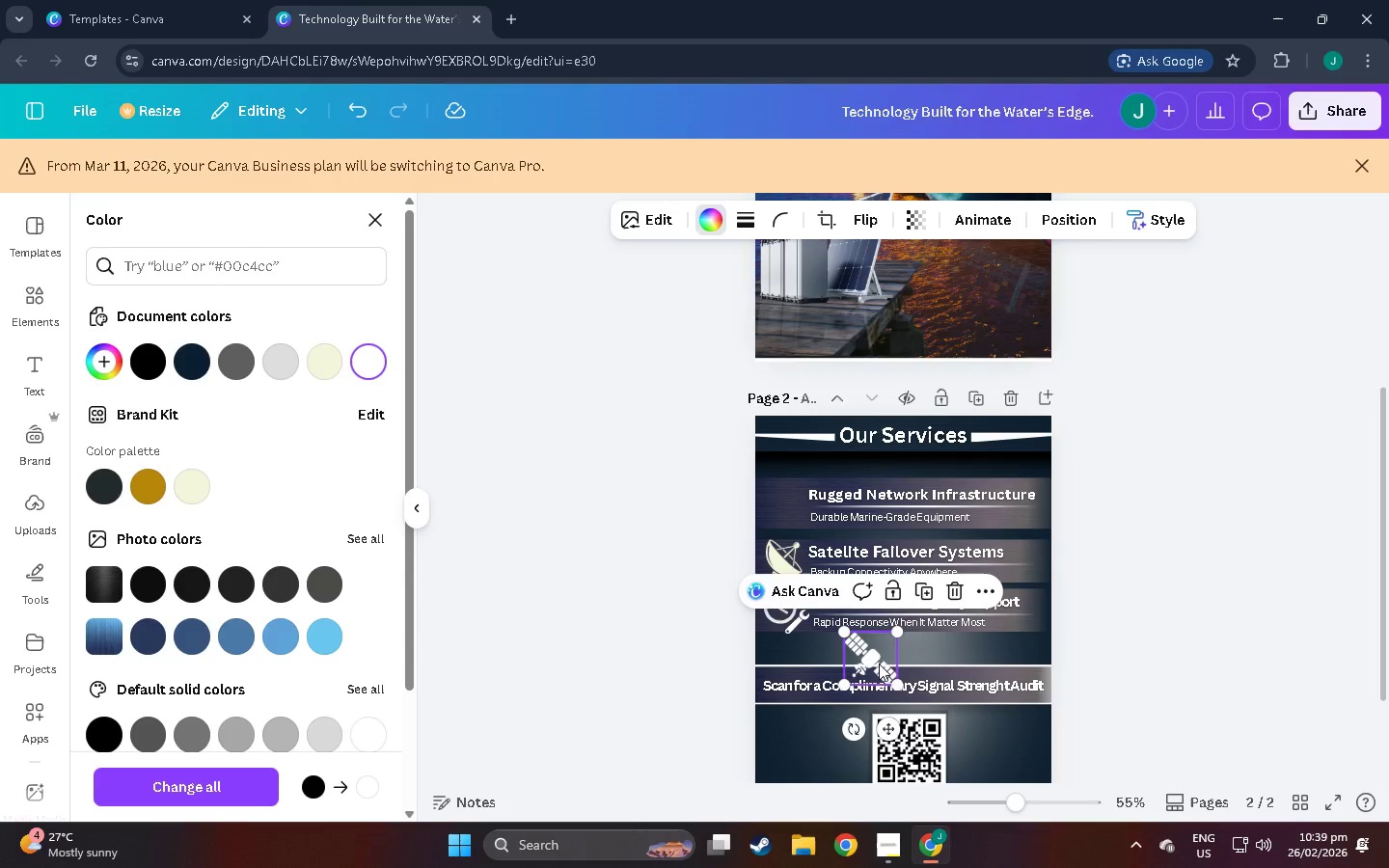 
left_click_drag(start_coordinate=[879, 664], to_coordinate=[797, 505])
 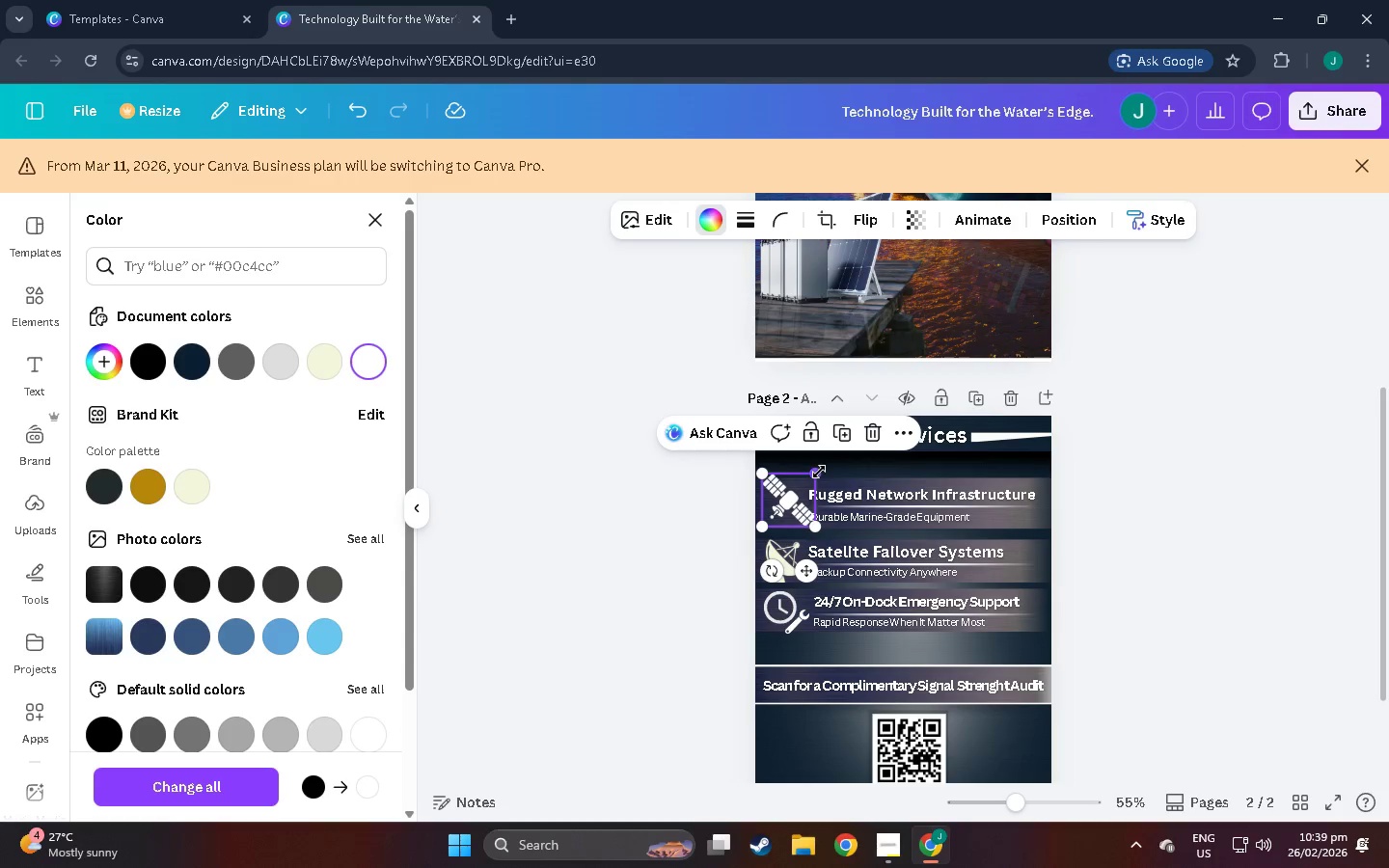 
left_click_drag(start_coordinate=[819, 472], to_coordinate=[807, 475])
 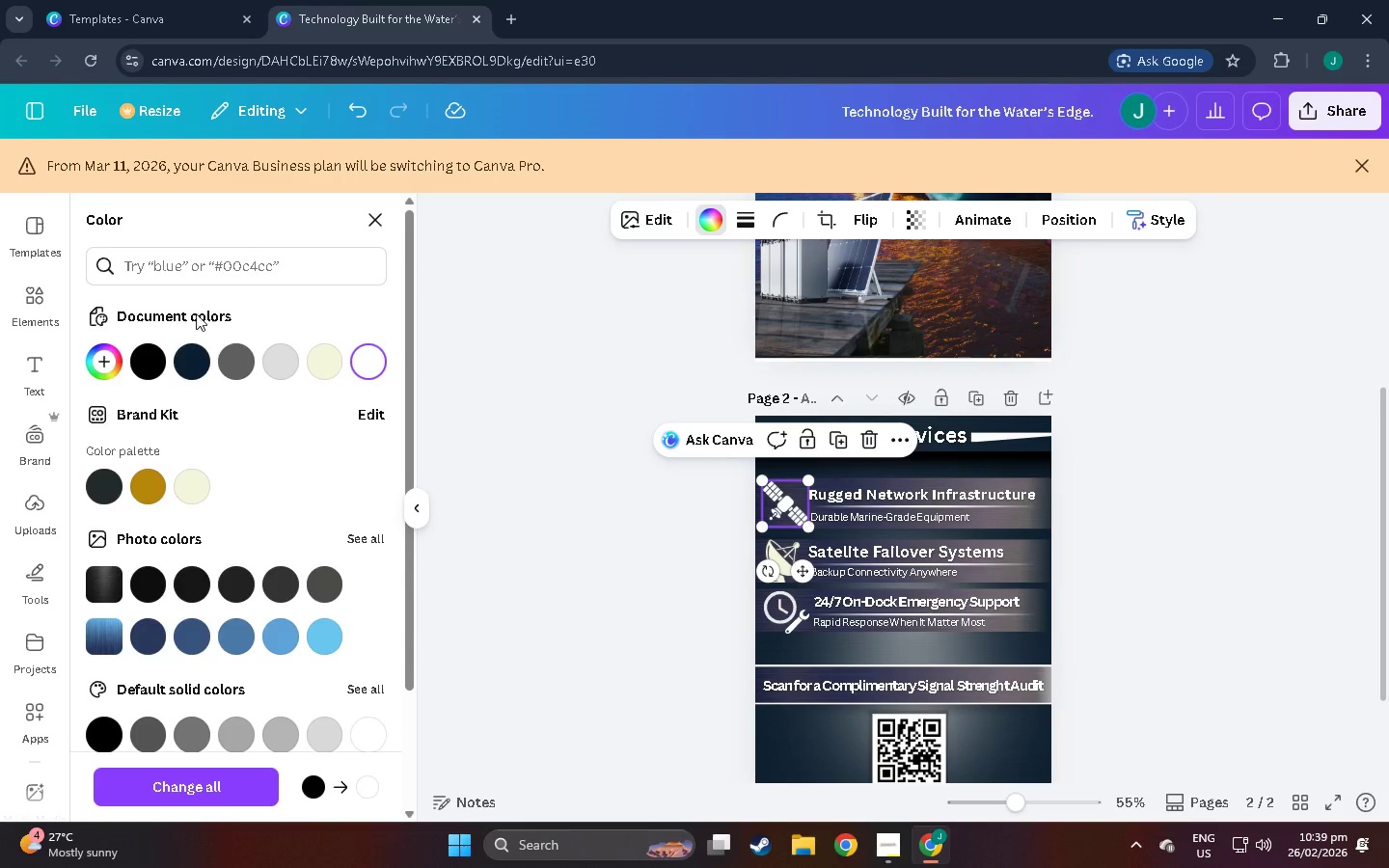 
left_click([27, 287])
 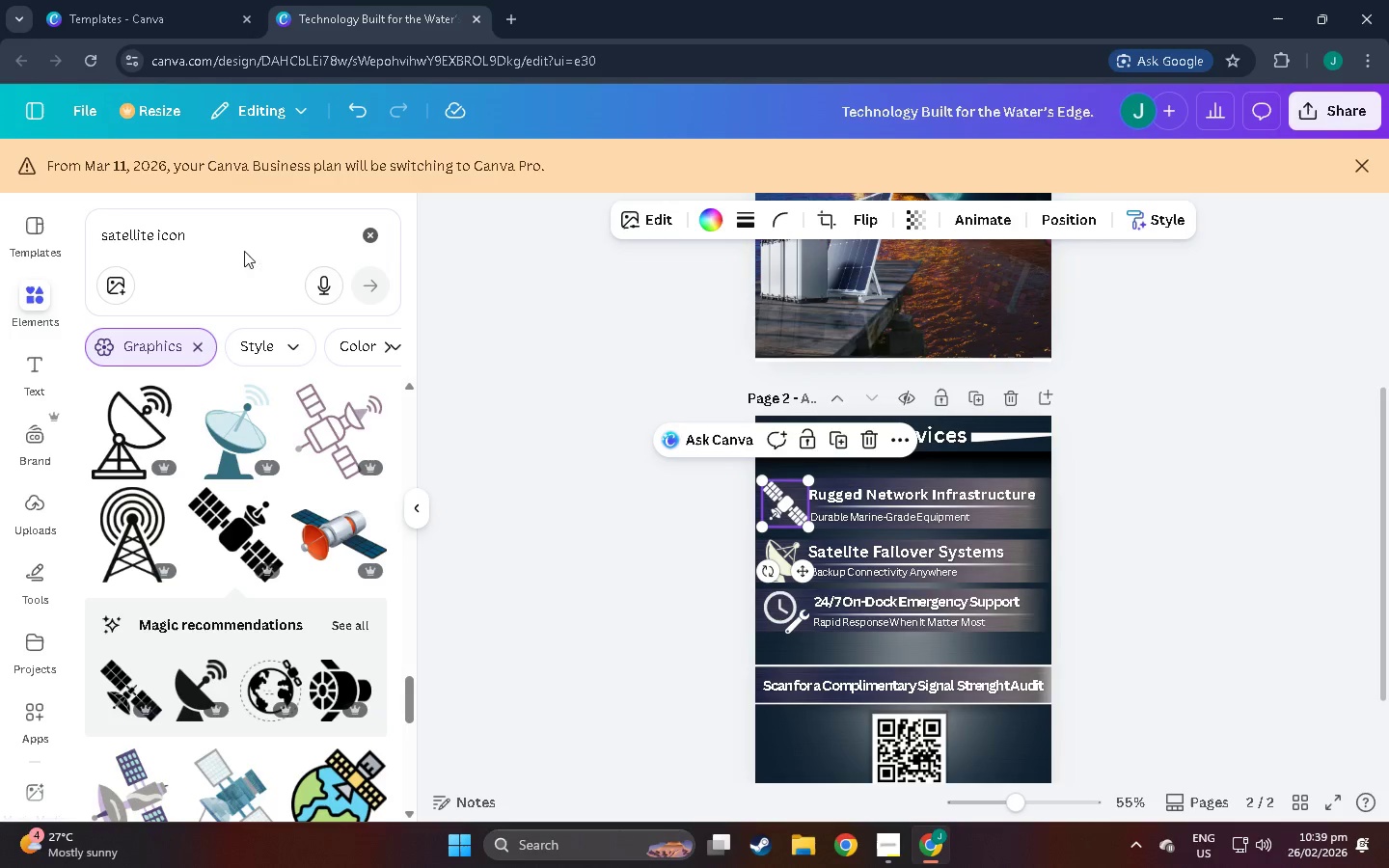 
left_click_drag(start_coordinate=[242, 241], to_coordinate=[0, 223])
 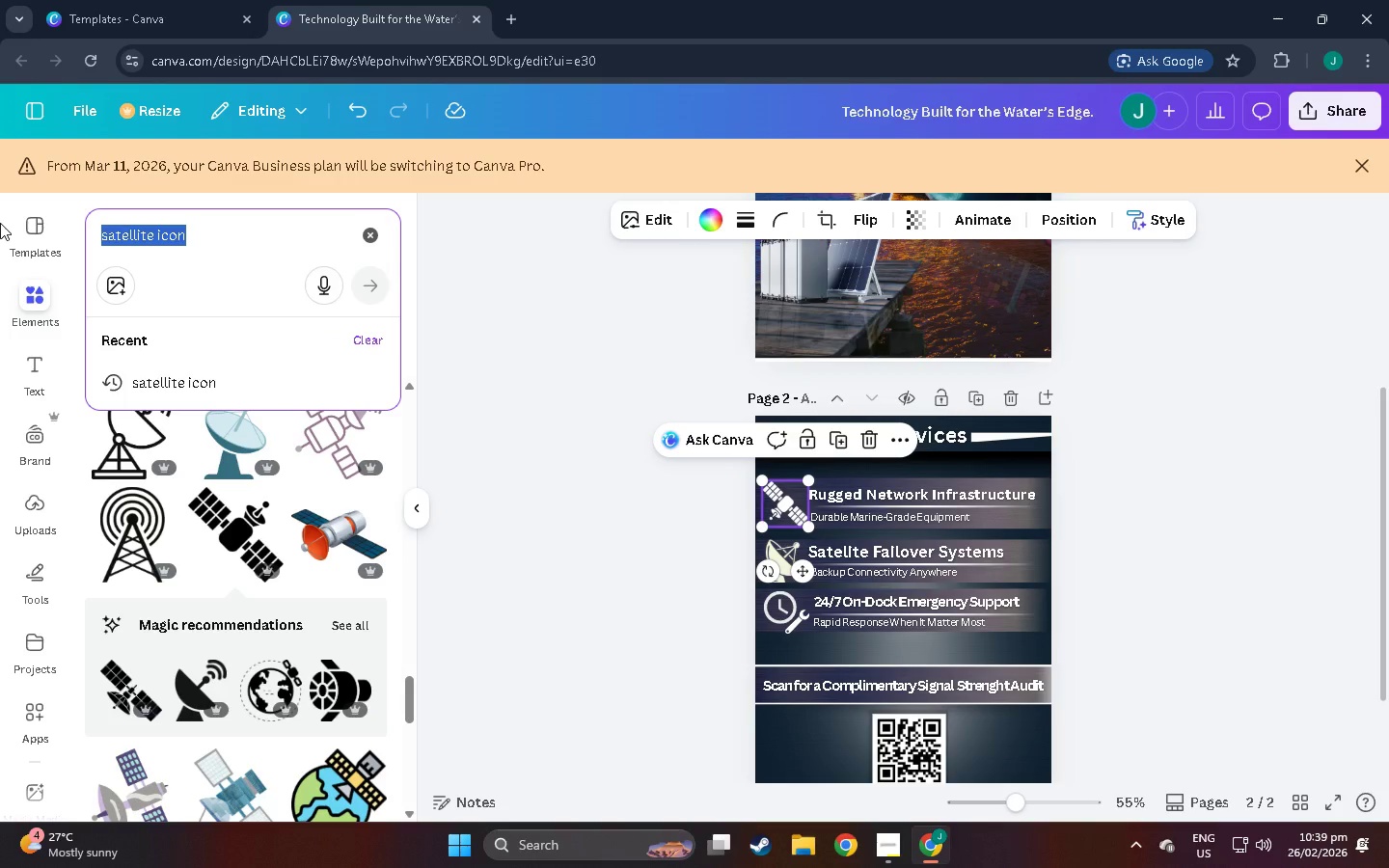 
type(s)
key(Backspace)
key(Backspace)
key(Backspace)
type(eec)
key(Backspace)
key(Backspace)
type(c)
key(Backspace)
key(Backspace)
type(solar ecloip)
key(Backspace)
key(Backspace)
key(Backspace)
type(p)
key(Backspace)
type(ipse)
 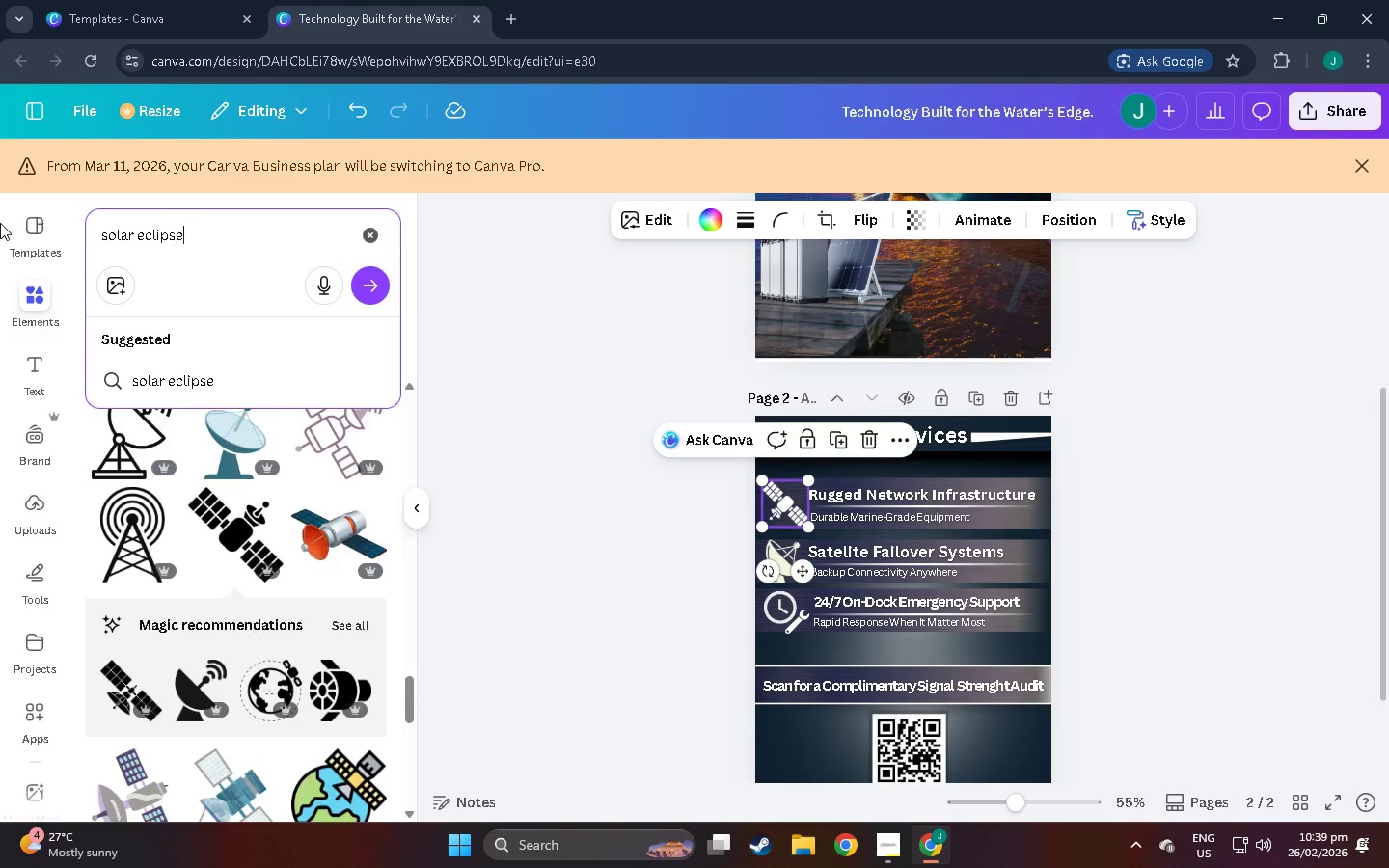 
key(Enter)
 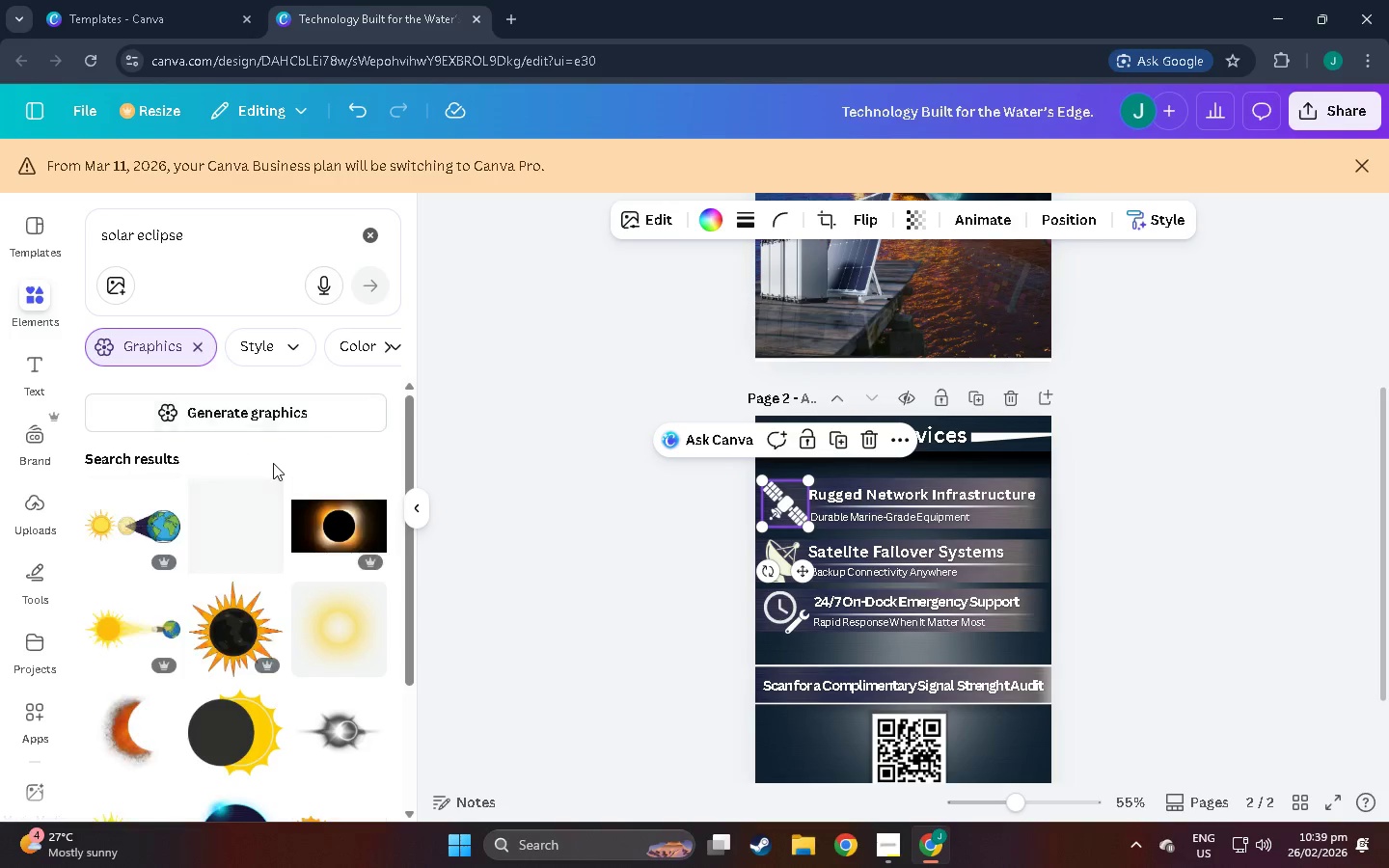 
scroll: coordinate [211, 466], scroll_direction: down, amount: 4.0
 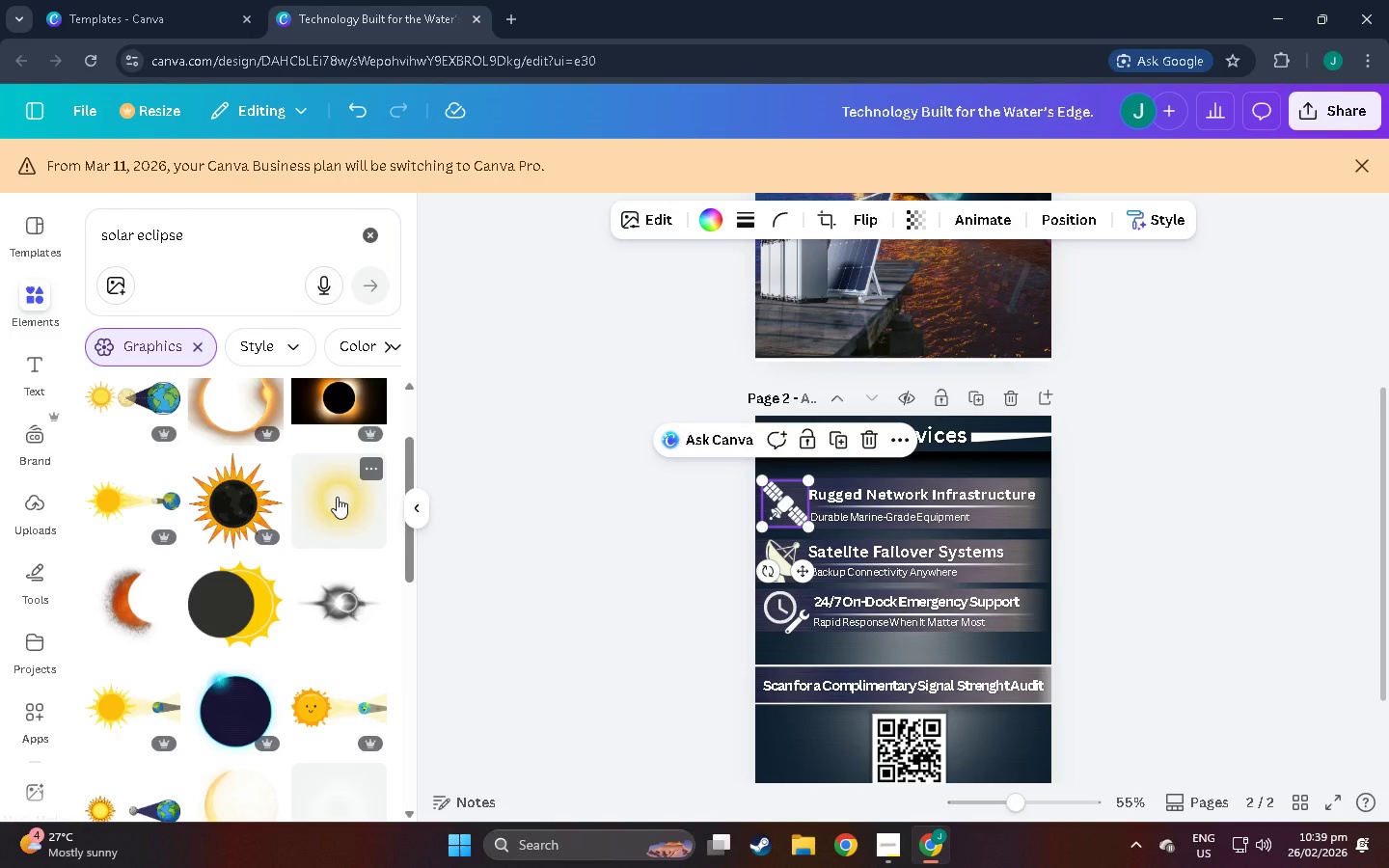 
left_click([337, 497])
 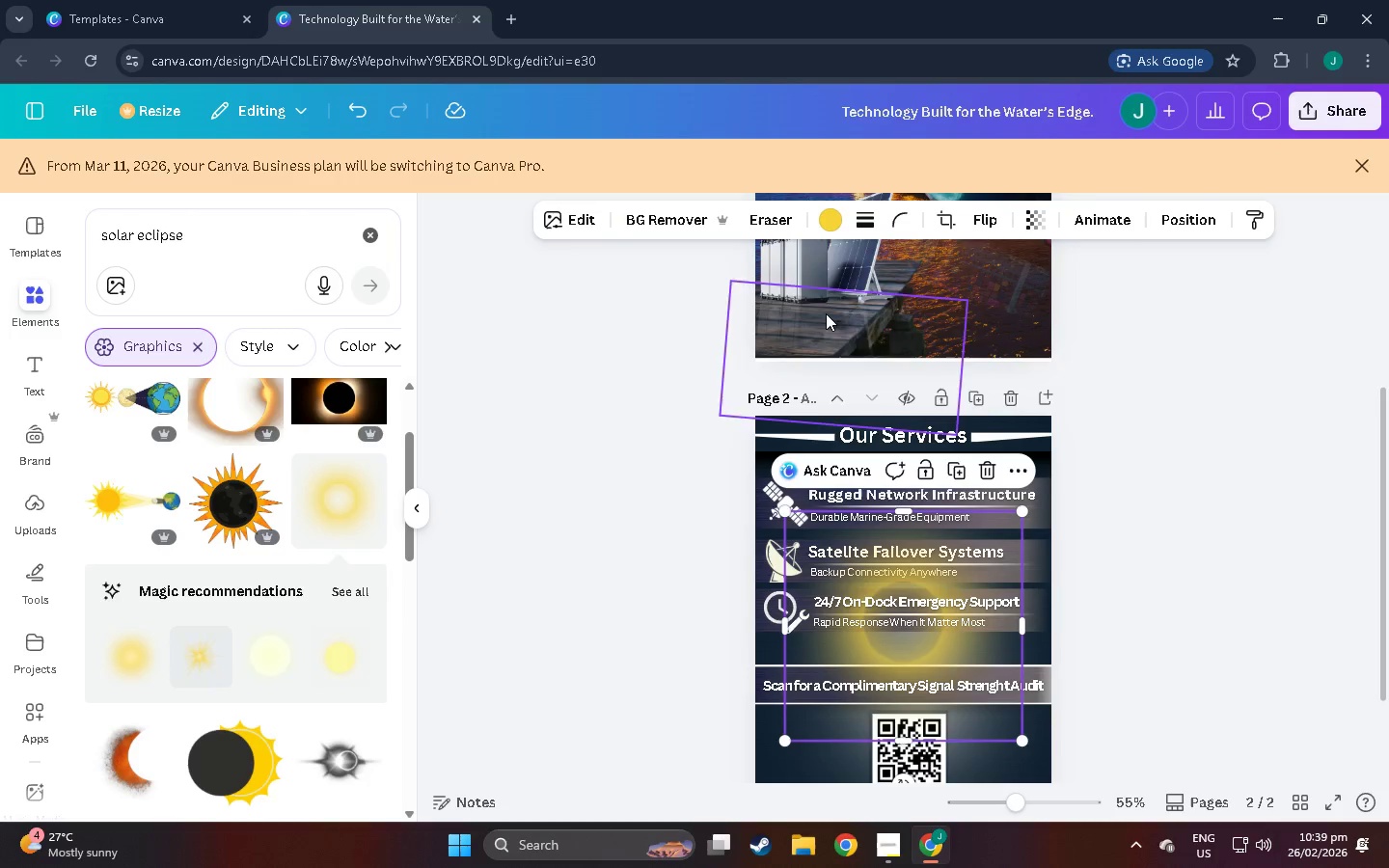 
left_click([832, 222])
 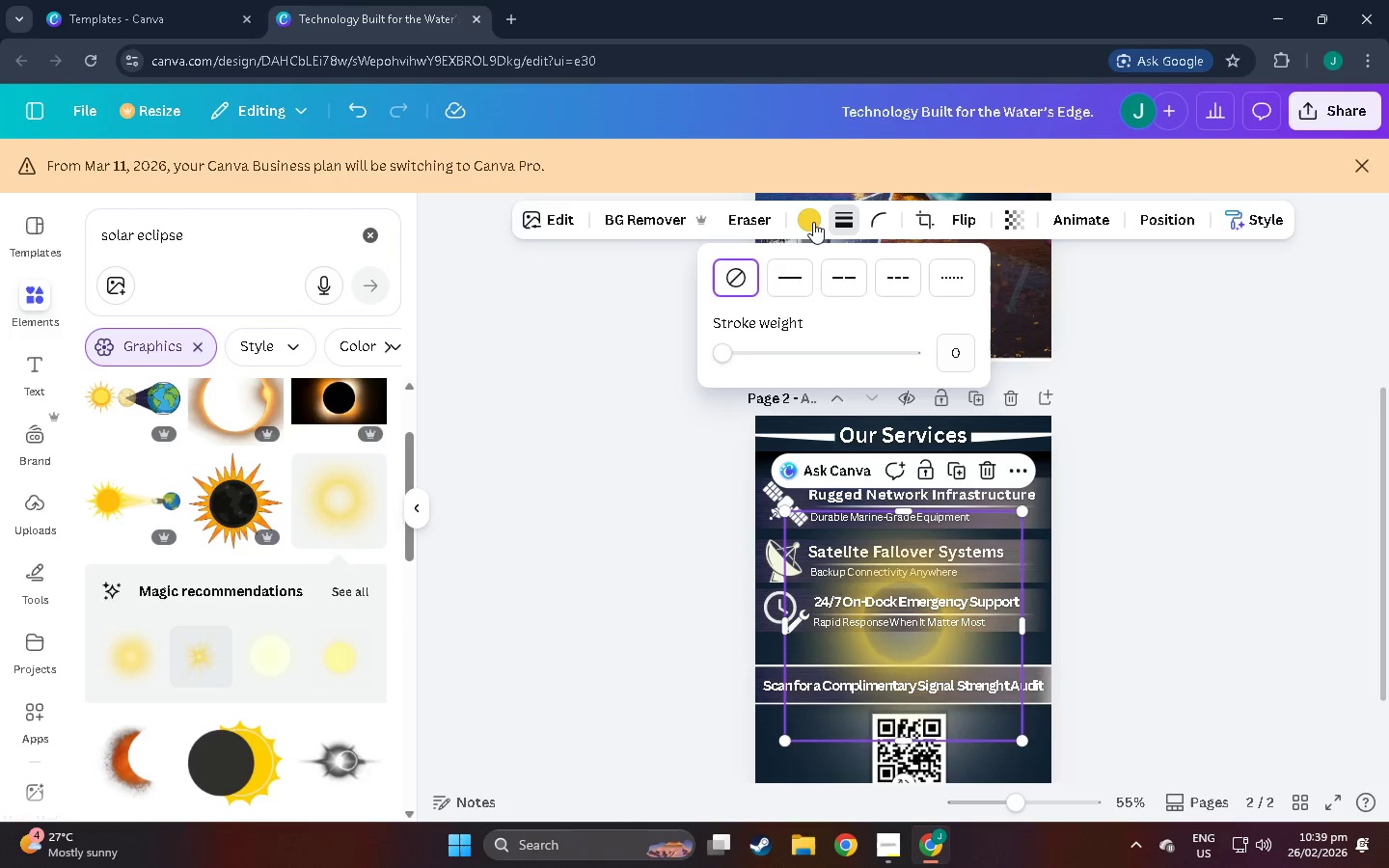 
left_click([809, 222])
 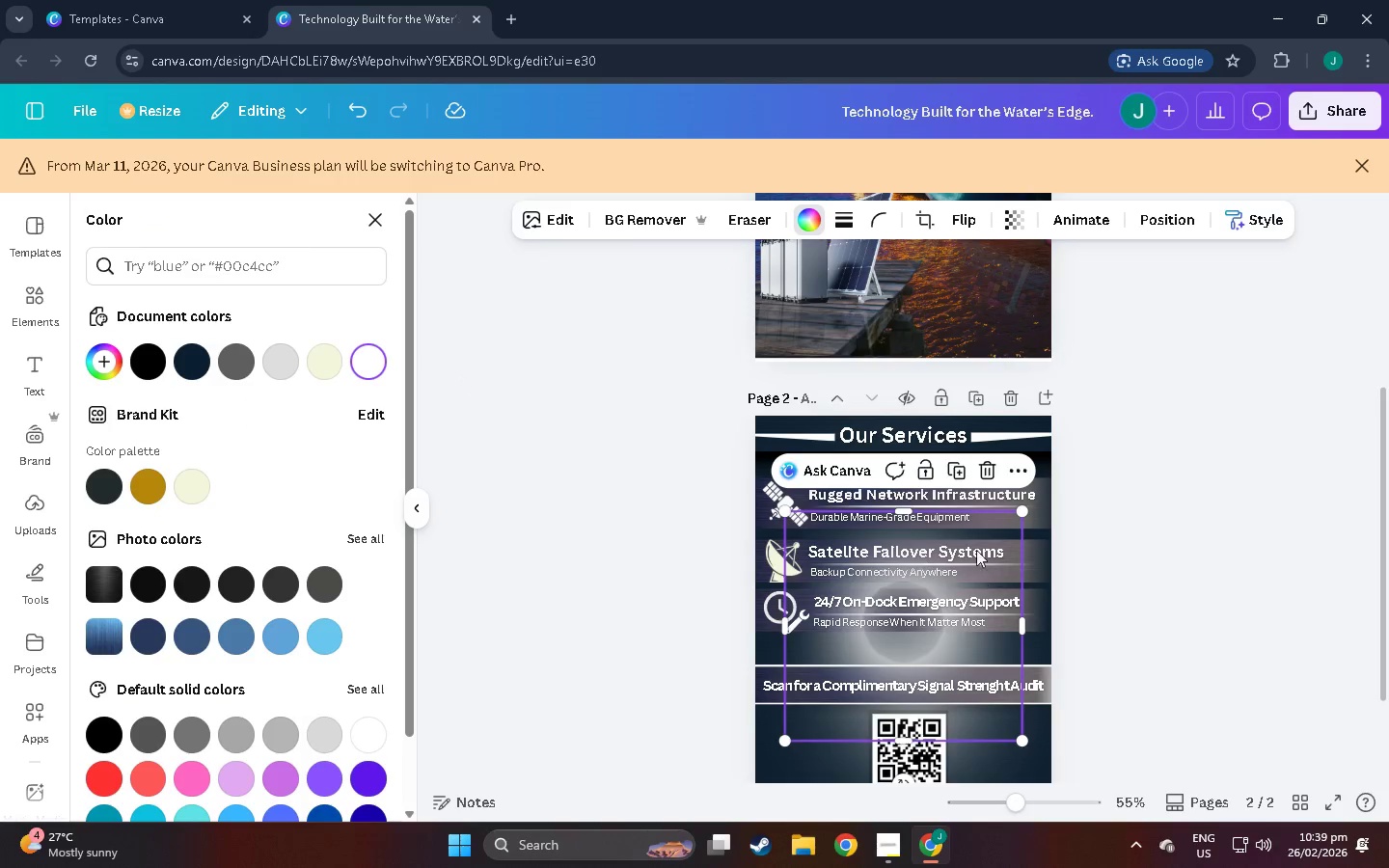 
left_click_drag(start_coordinate=[1026, 506], to_coordinate=[865, 599])
 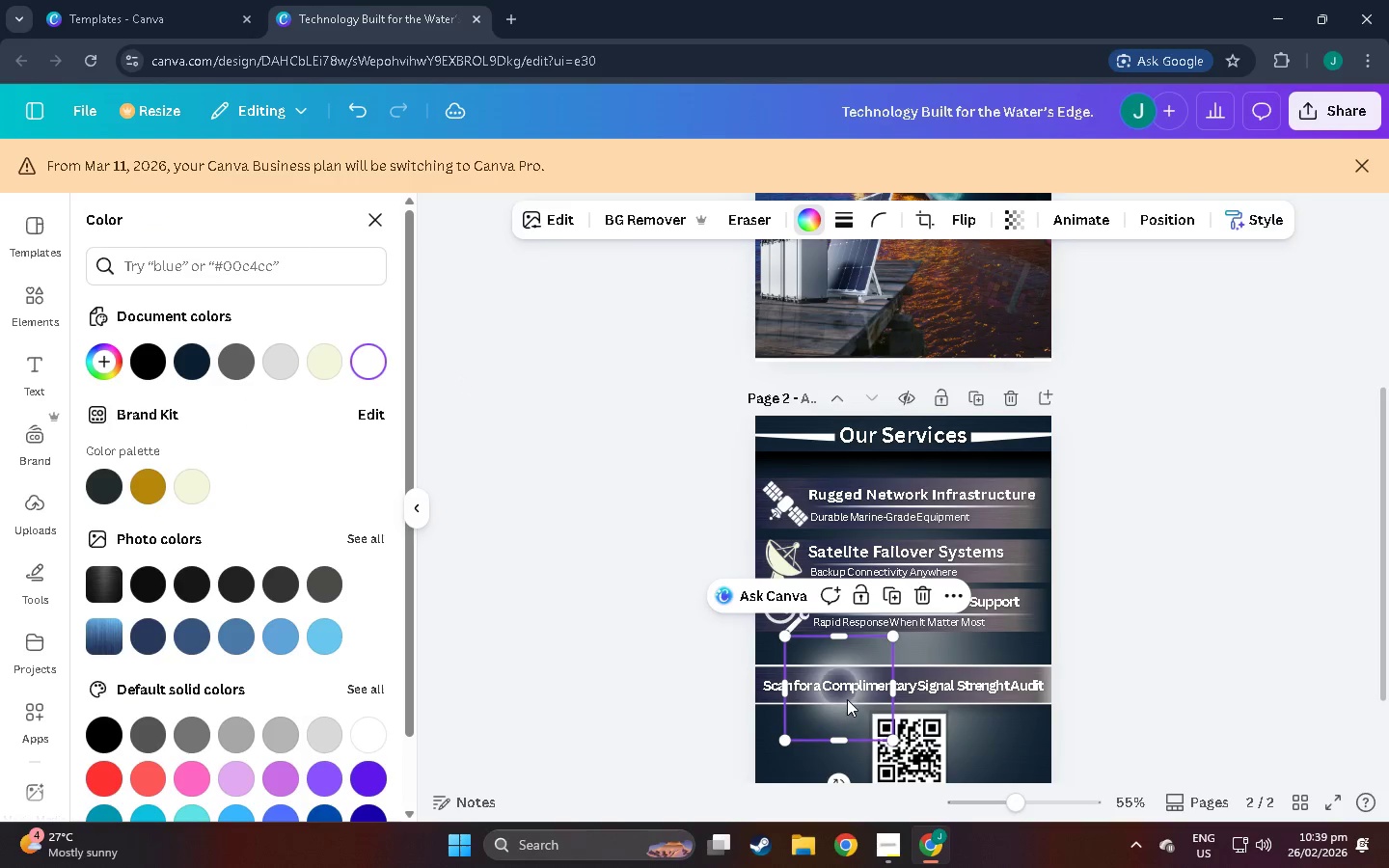 
left_click_drag(start_coordinate=[847, 699], to_coordinate=[793, 515])
 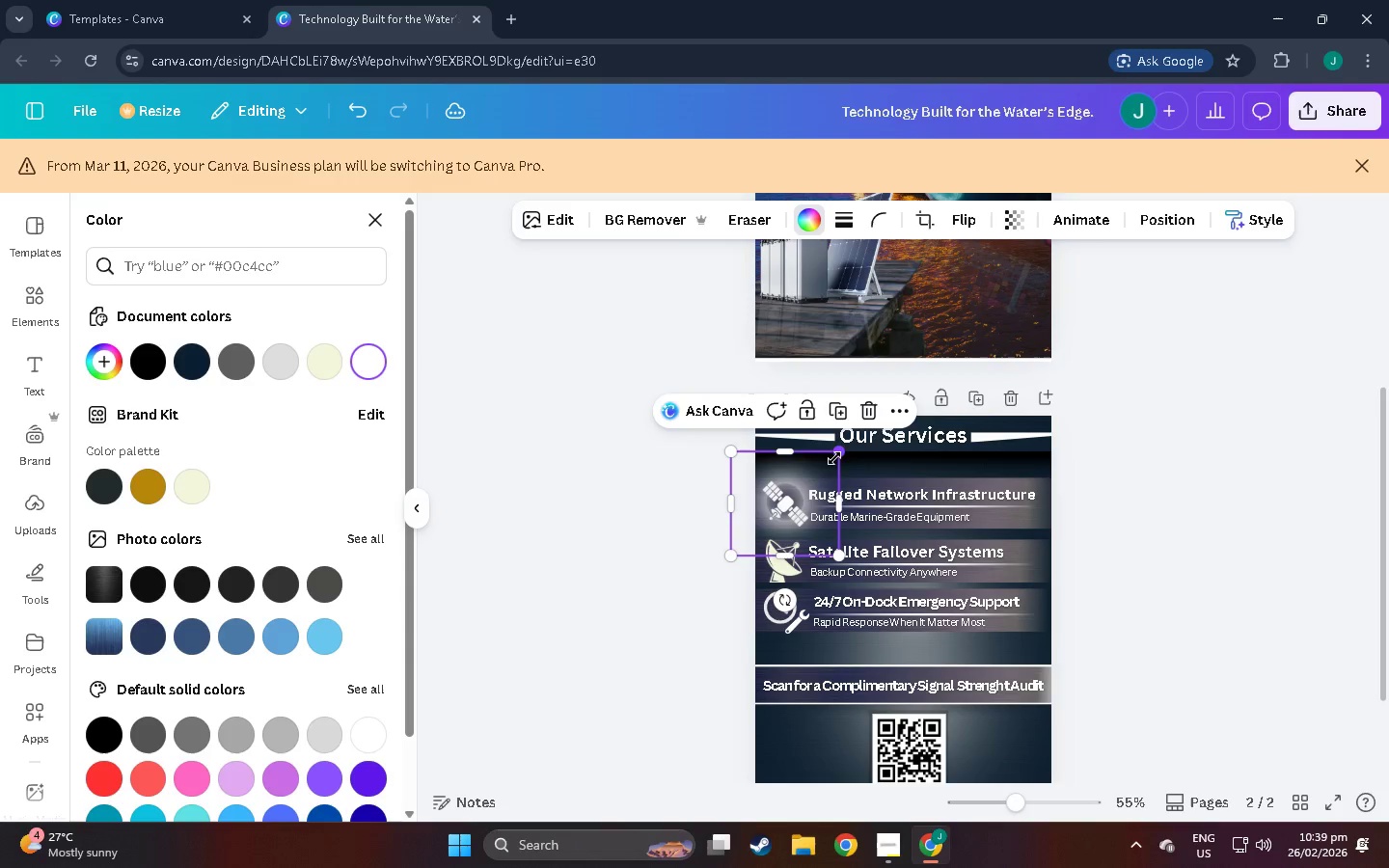 
left_click_drag(start_coordinate=[837, 456], to_coordinate=[849, 445])
 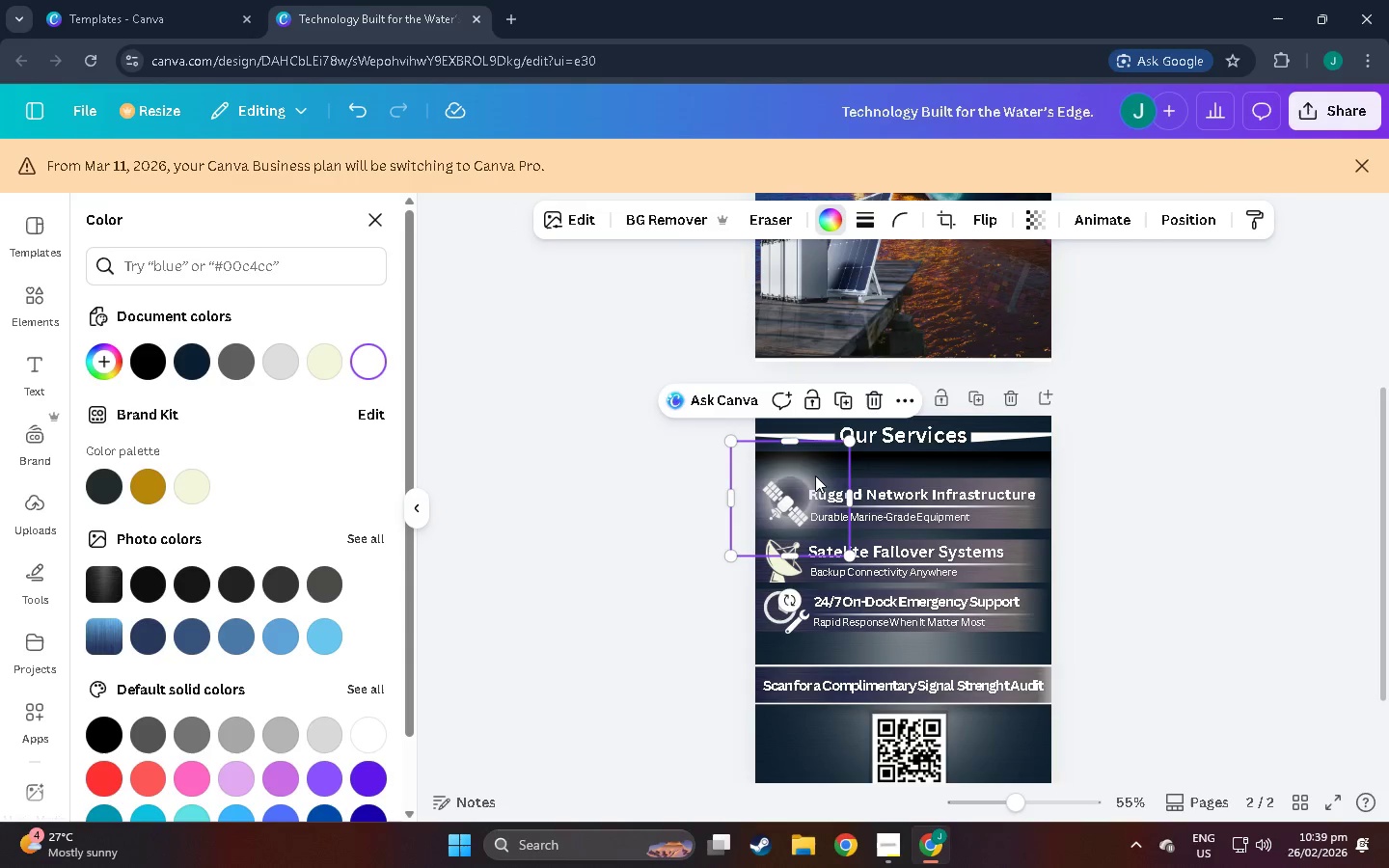 
left_click_drag(start_coordinate=[814, 475], to_coordinate=[809, 483])
 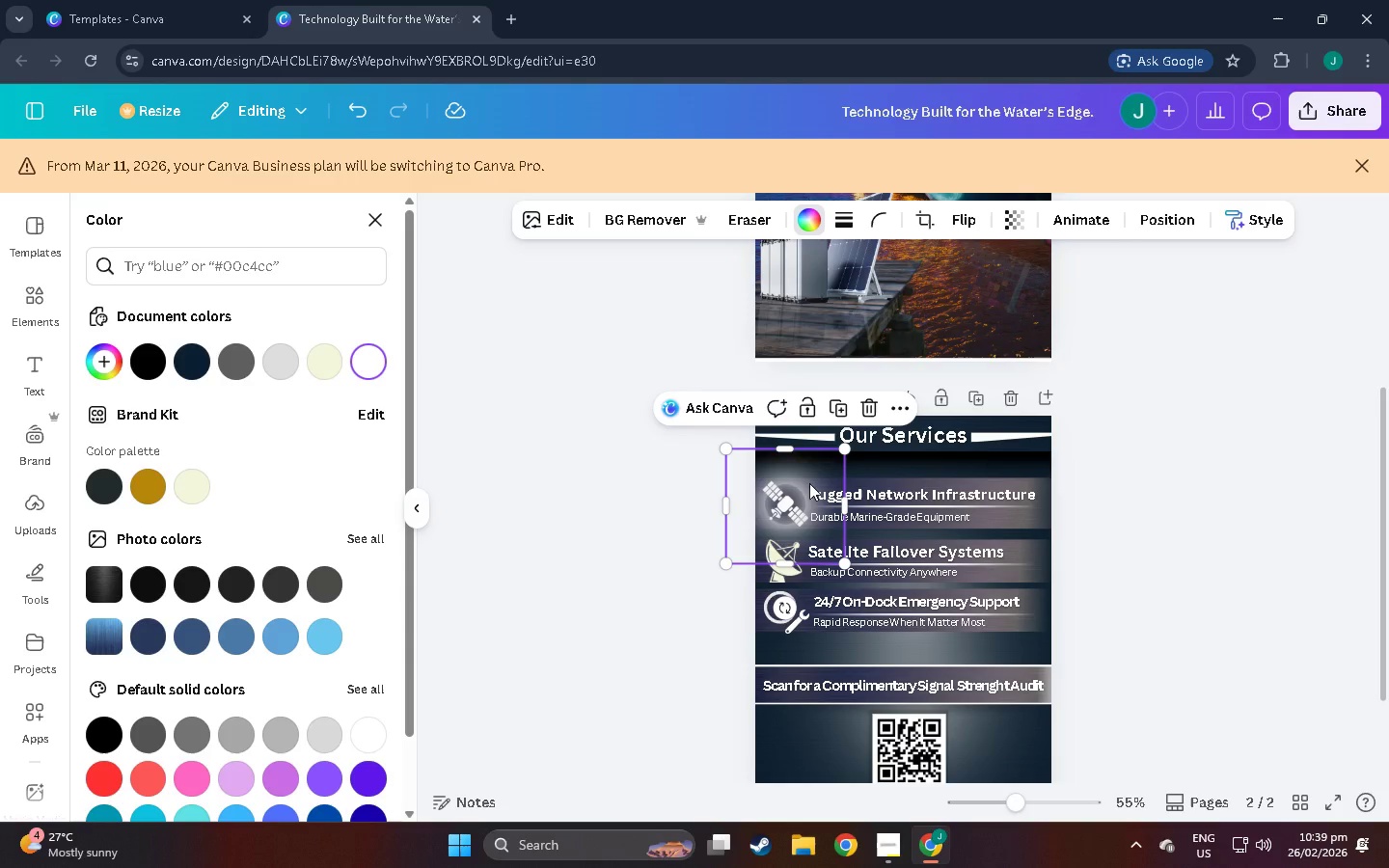 
key(Control+BracketLeft)
 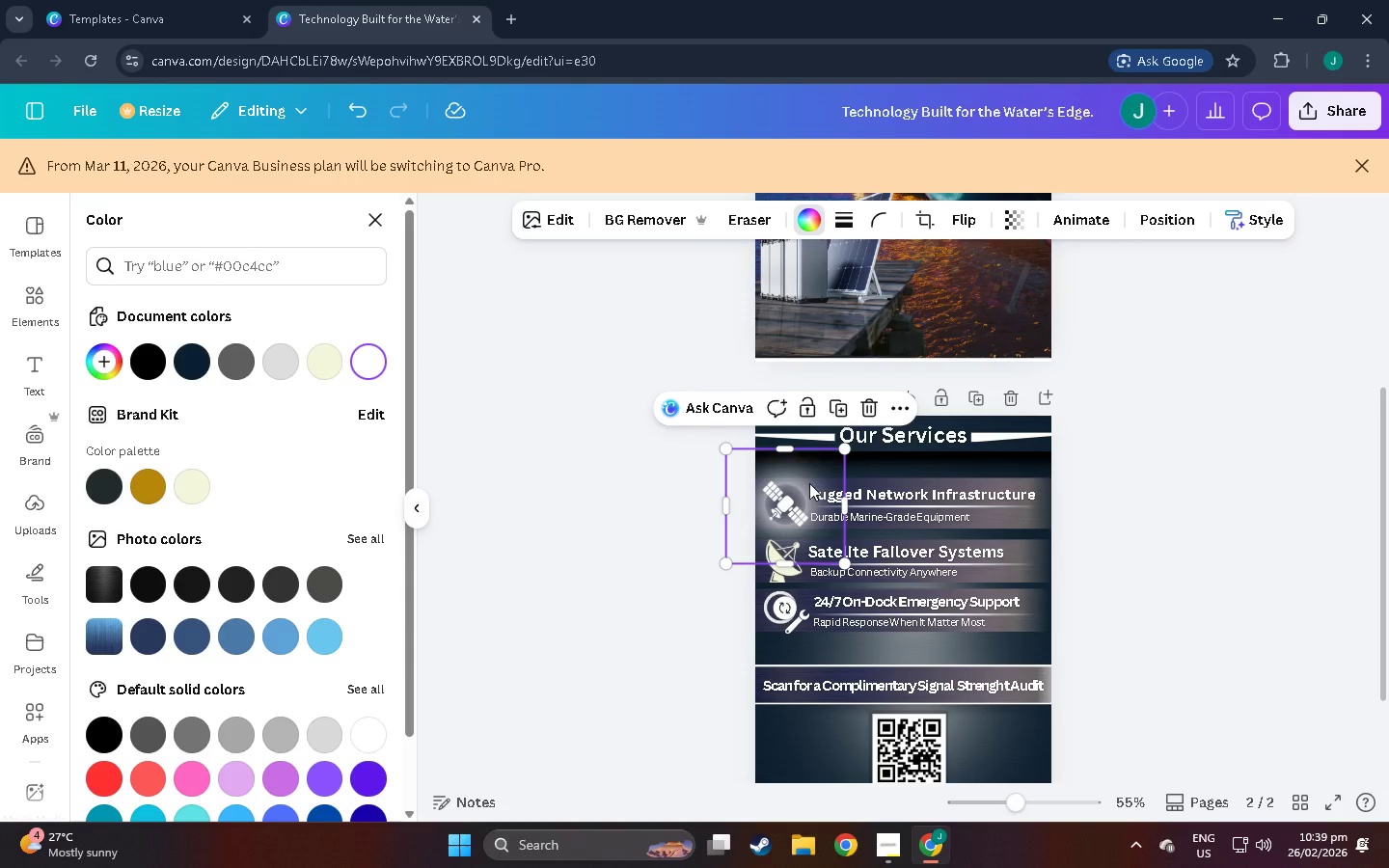 
key(Control+BracketLeft)
 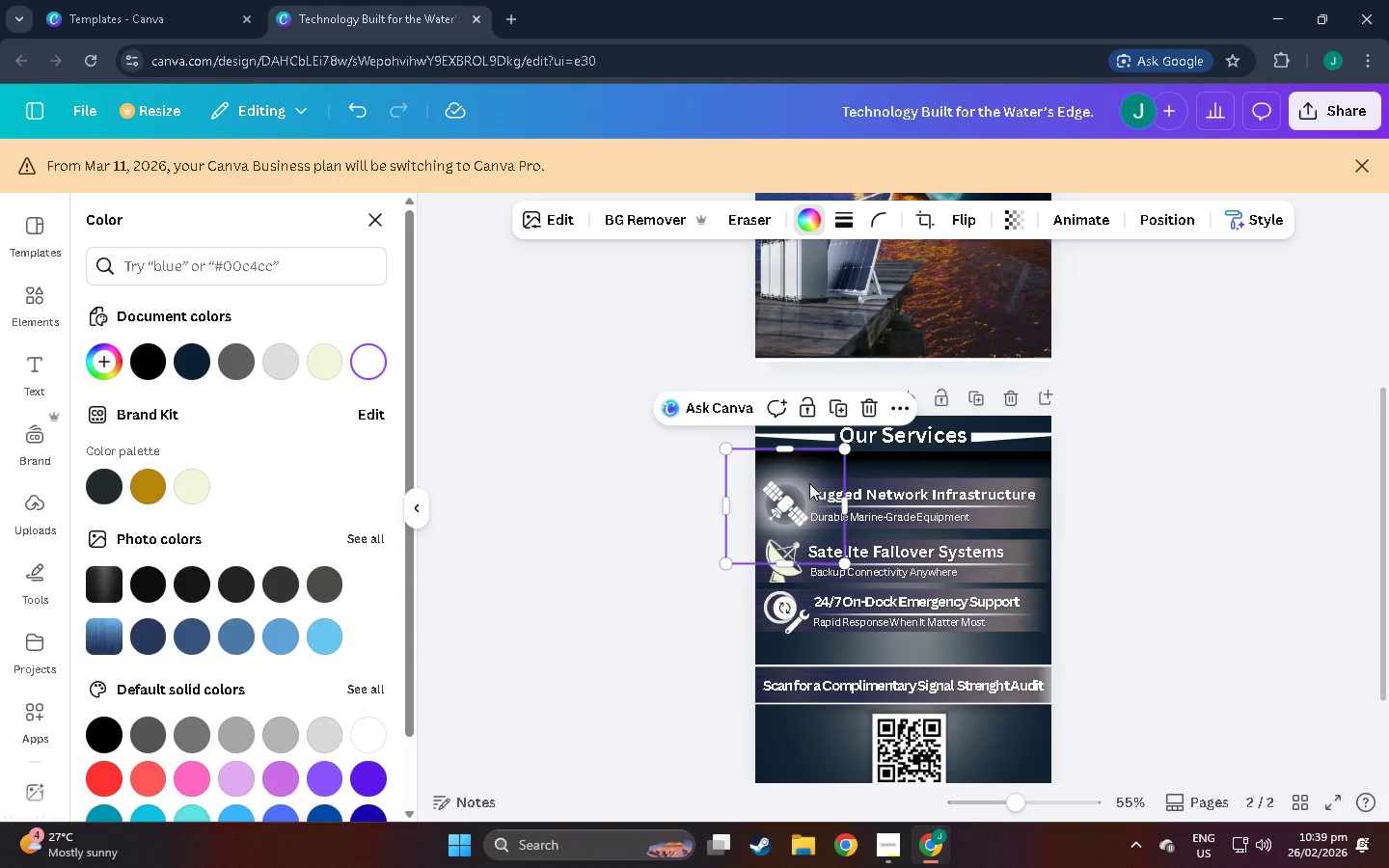 
key(Control+BracketLeft)
 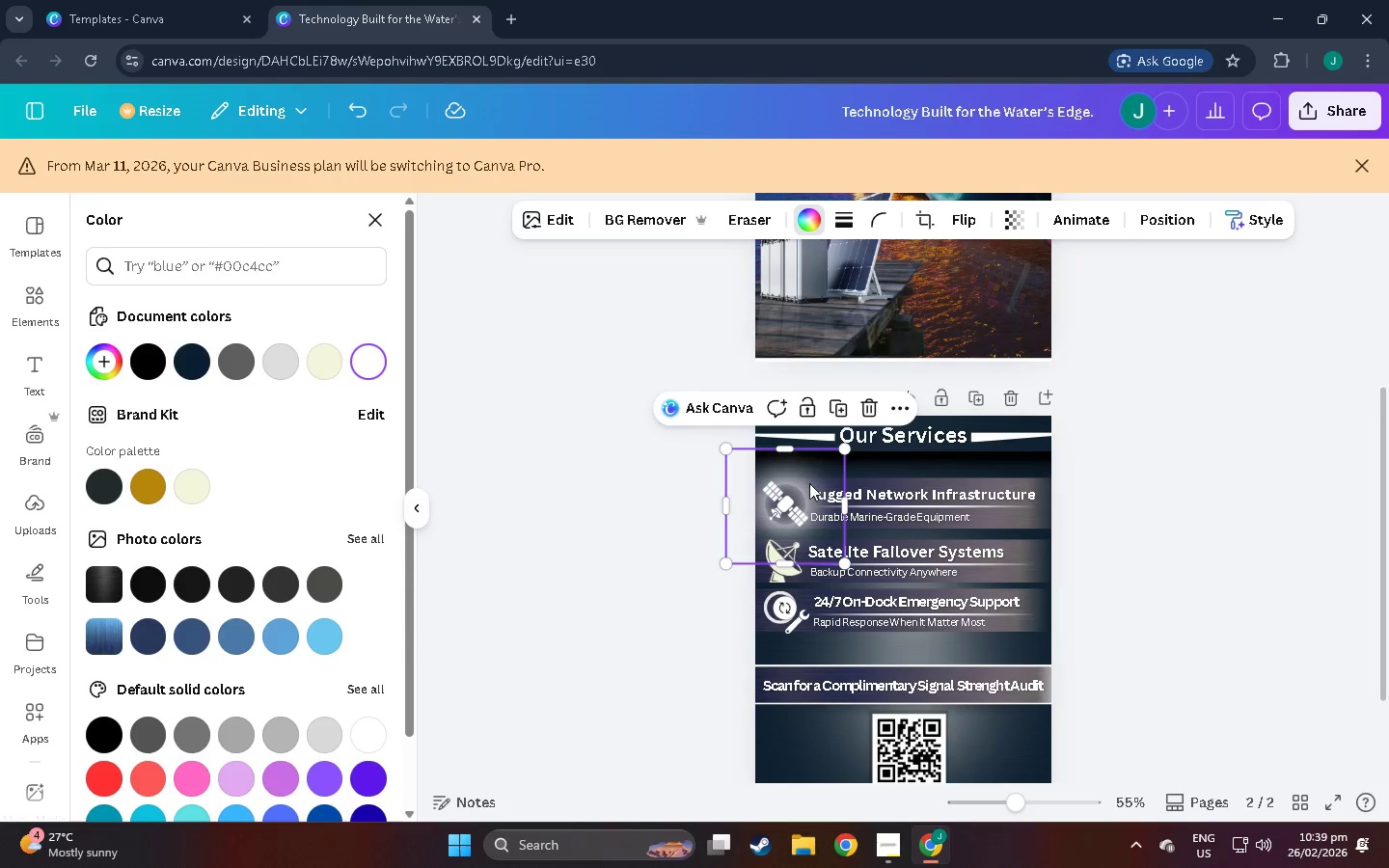 
key(Control+BracketLeft)
 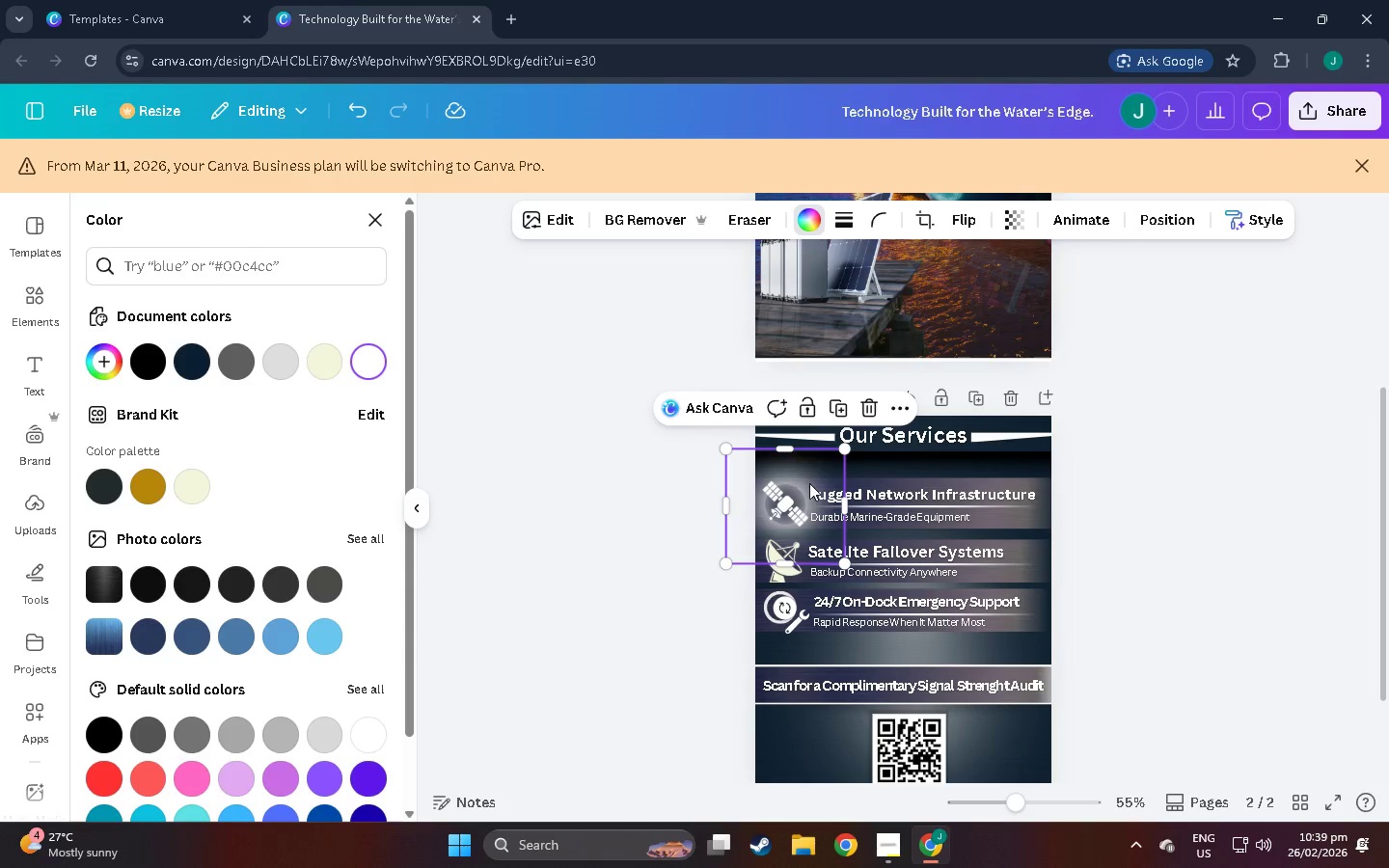 
key(Control+BracketLeft)
 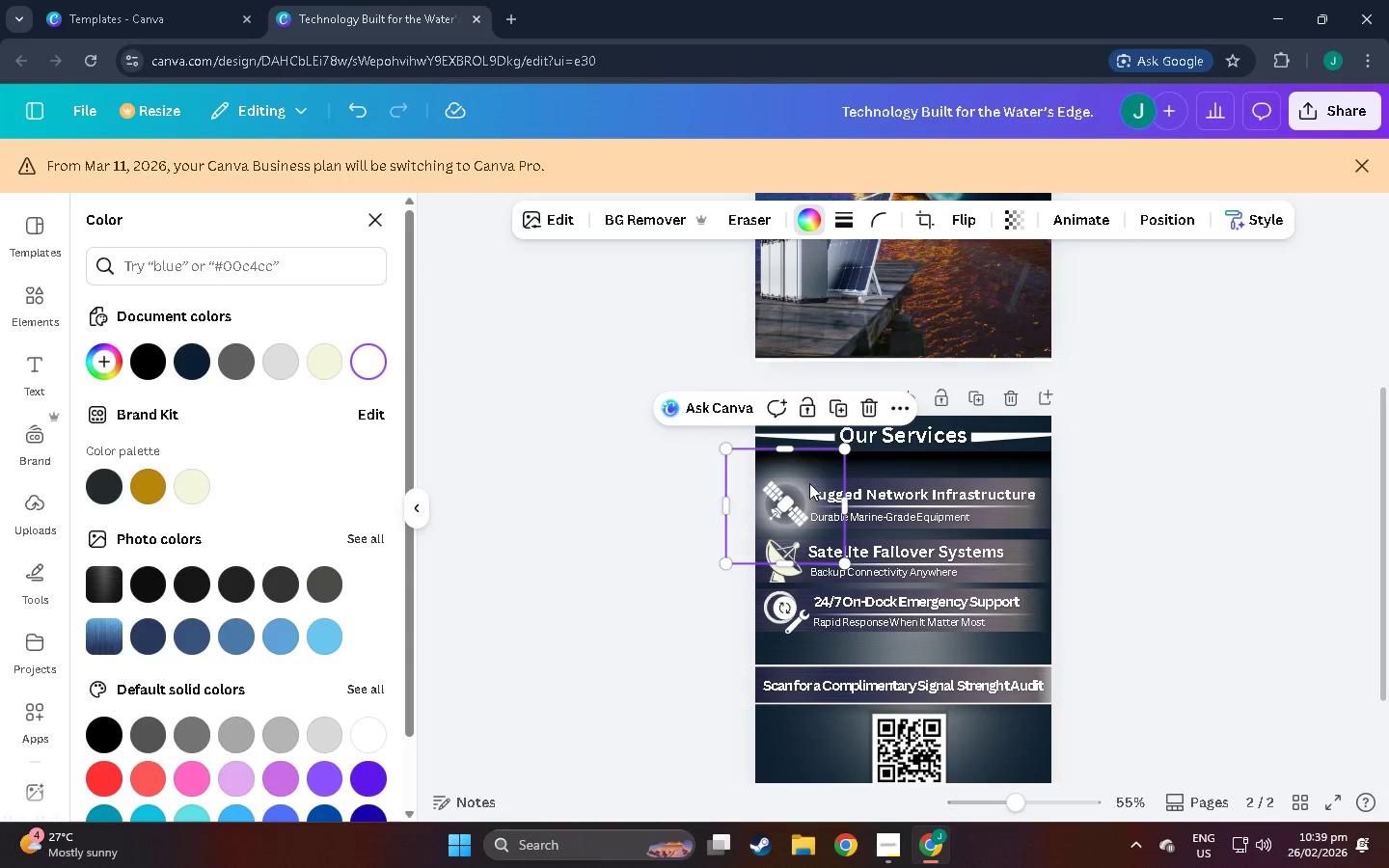 
key(Control+BracketLeft)
 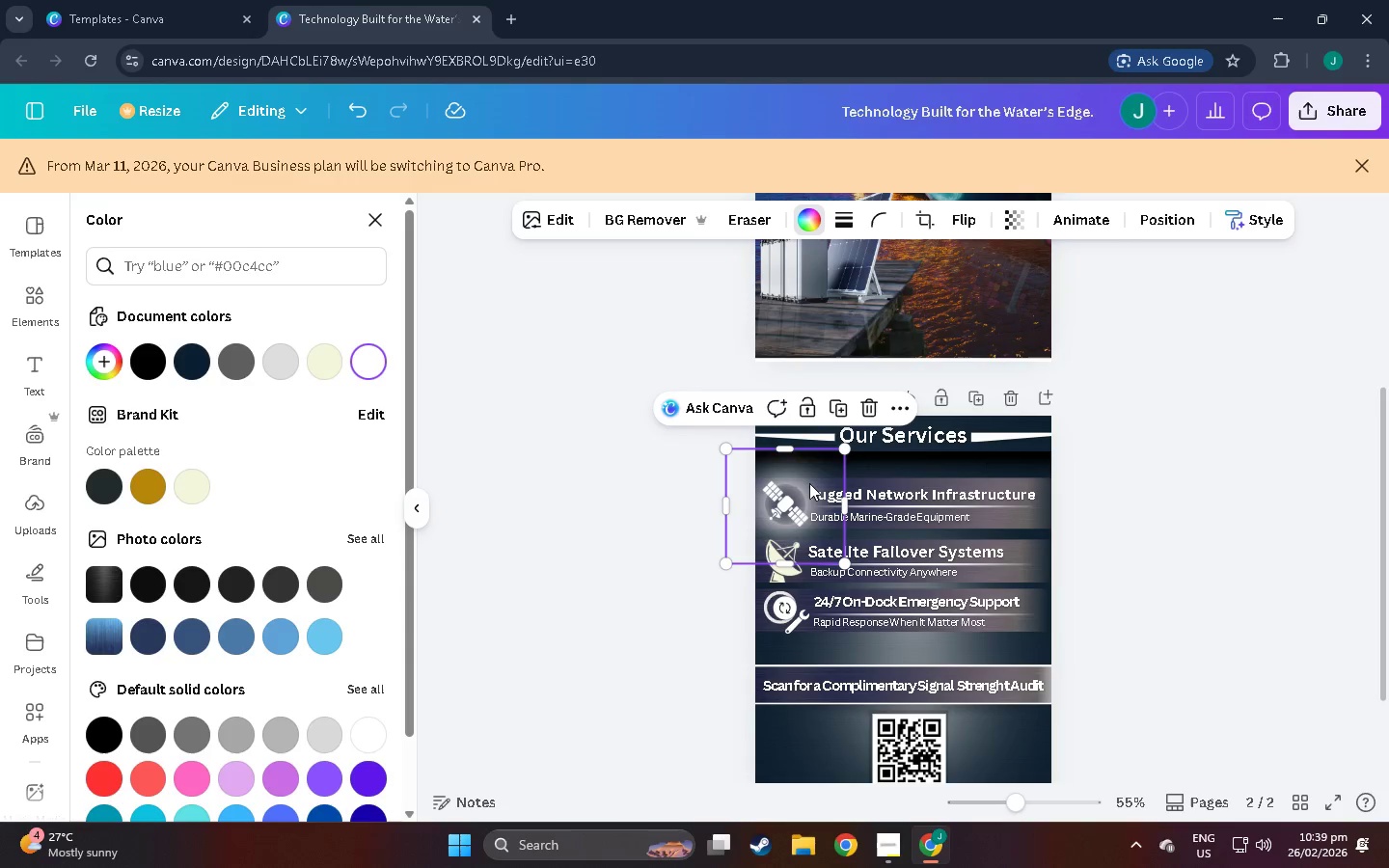 
key(Control+BracketLeft)
 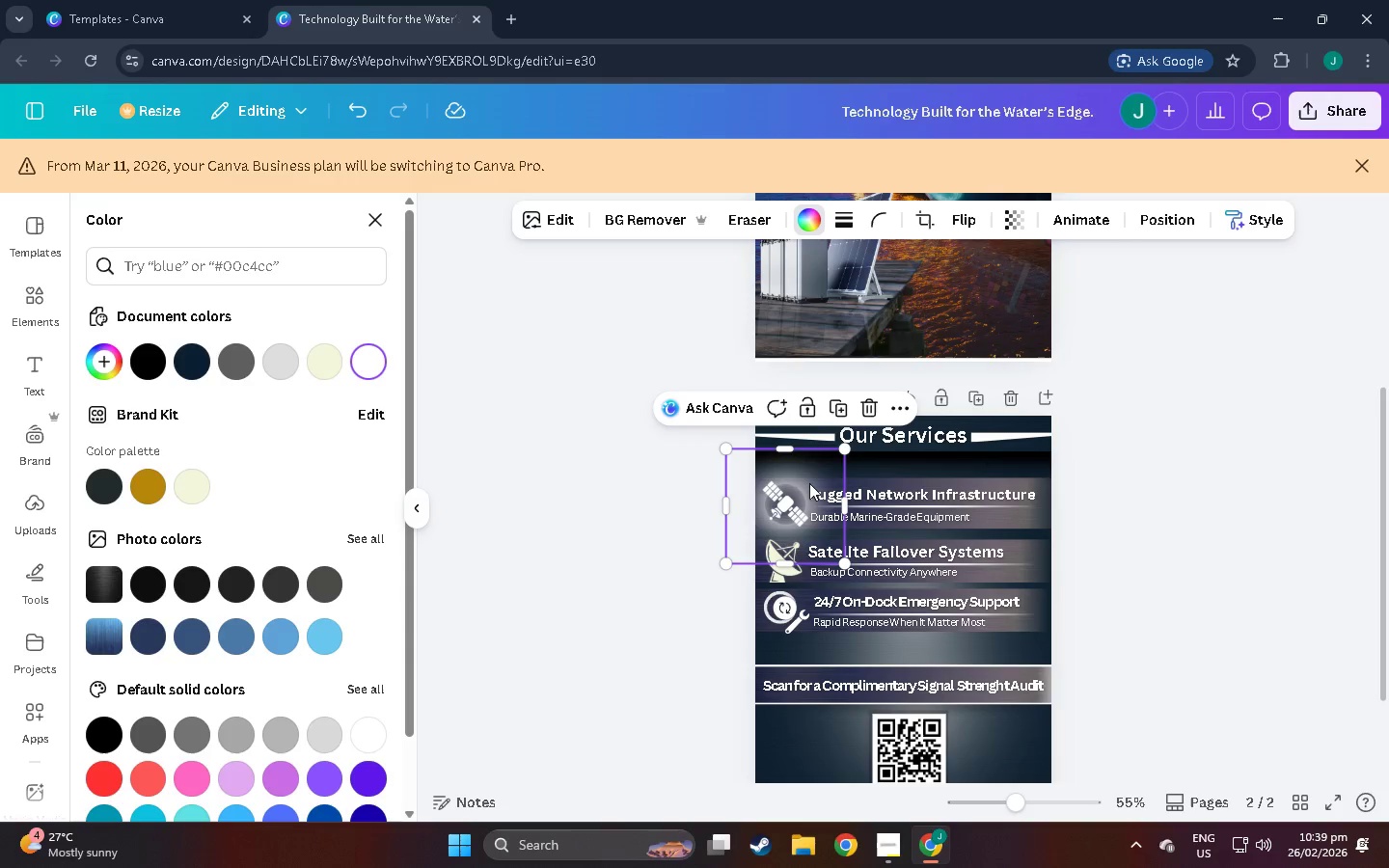 
key(Control+BracketLeft)
 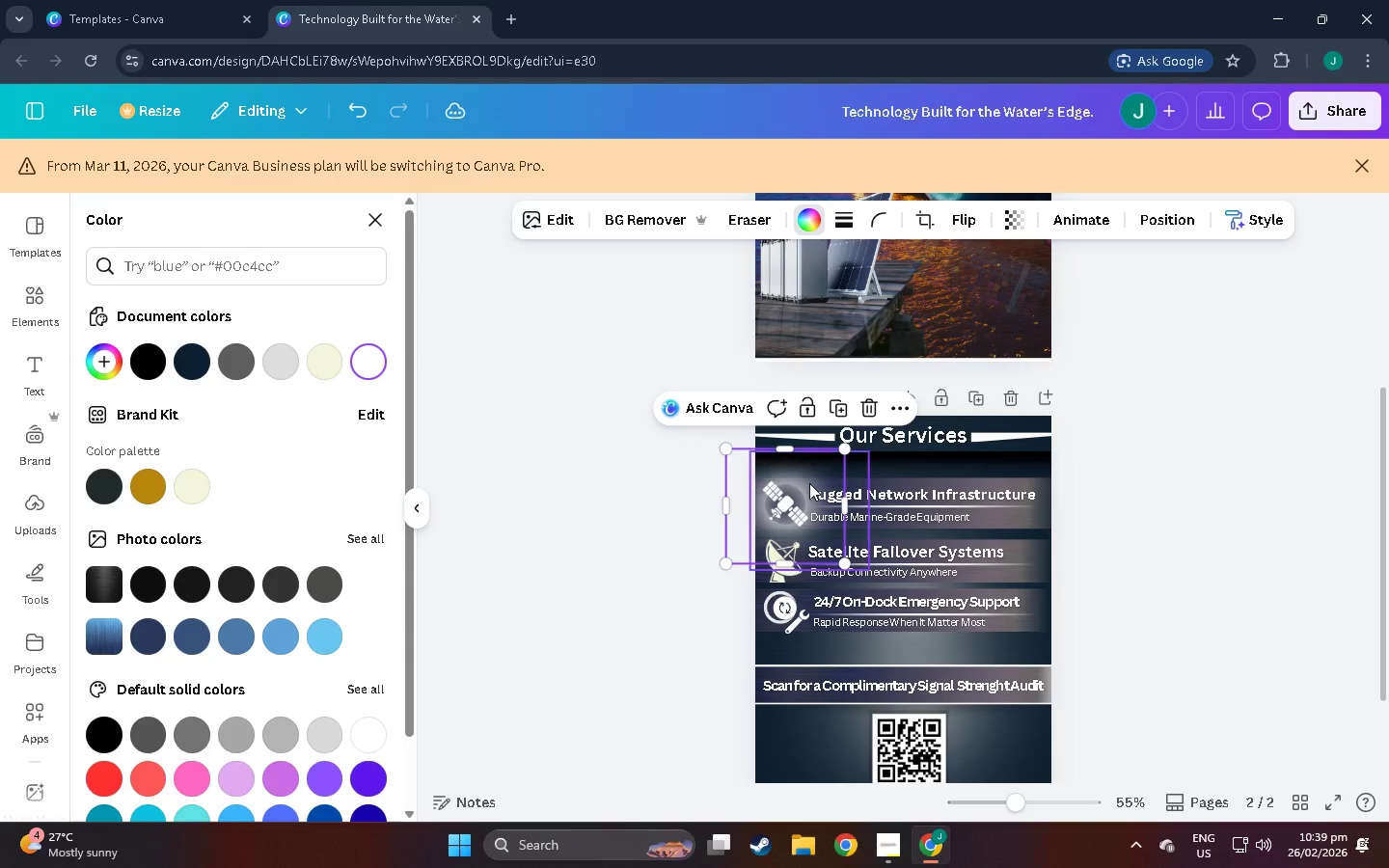 
key(Control+BracketLeft)
 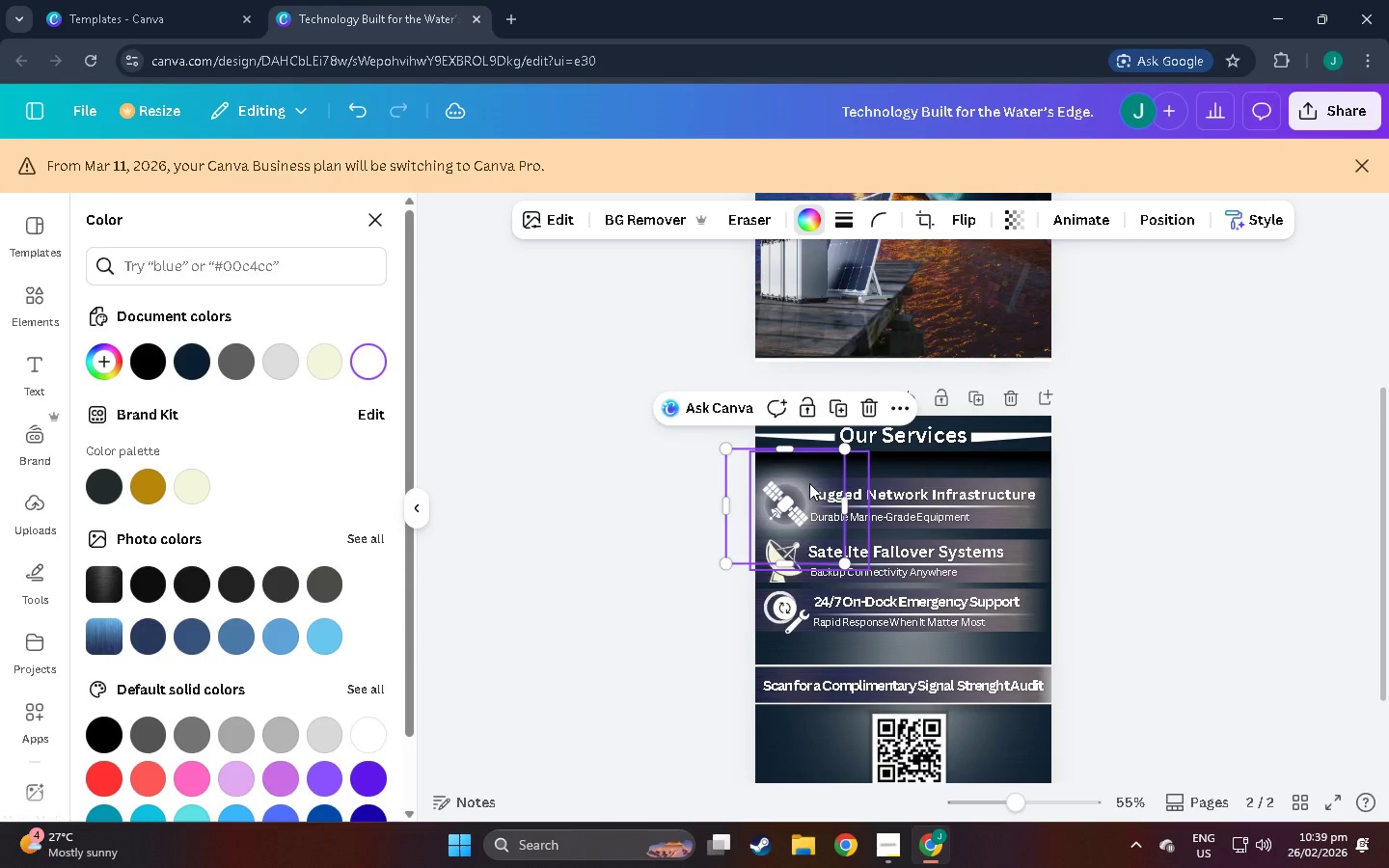 
key(Control+BracketLeft)
 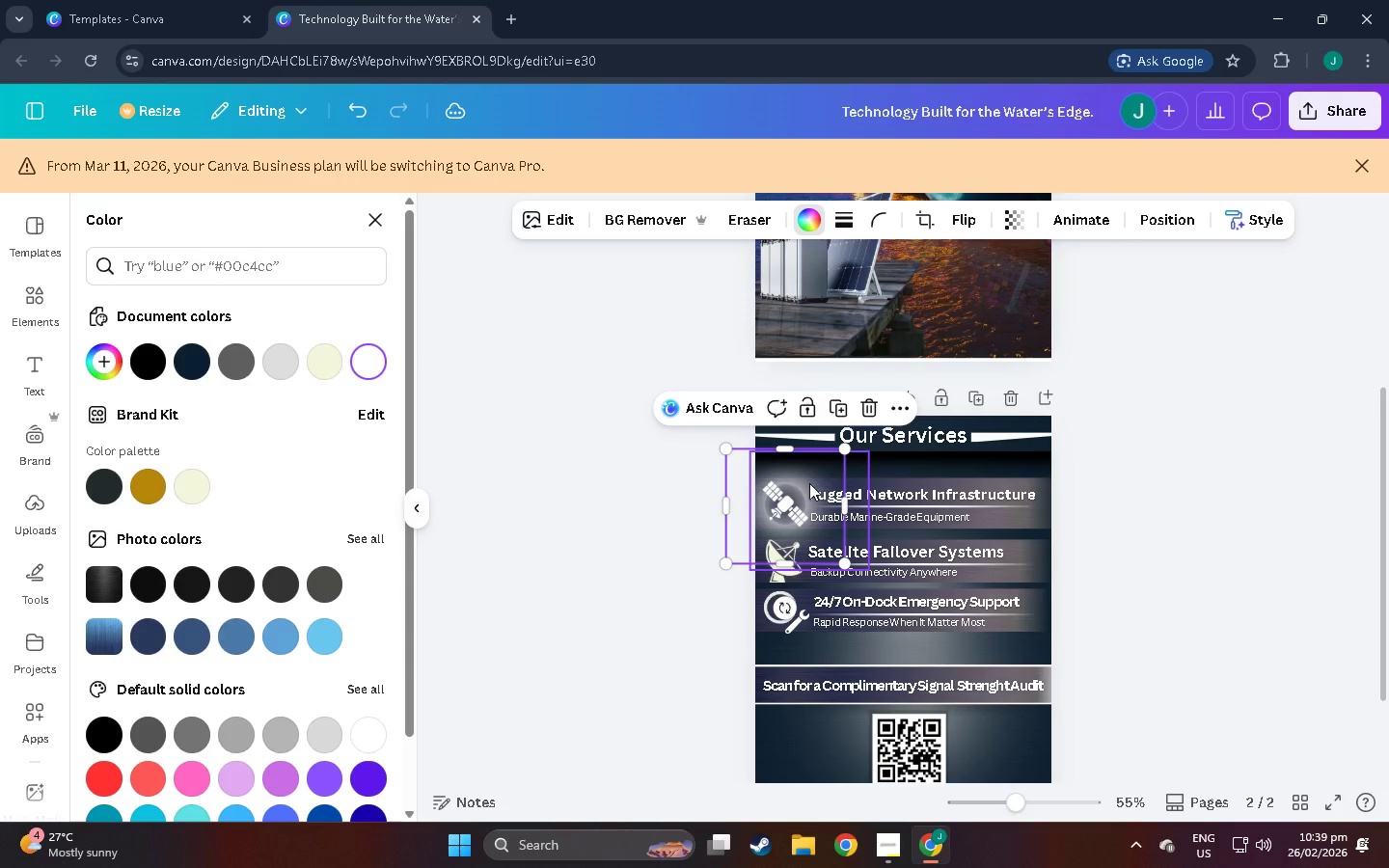 
key(Control+BracketRight)
 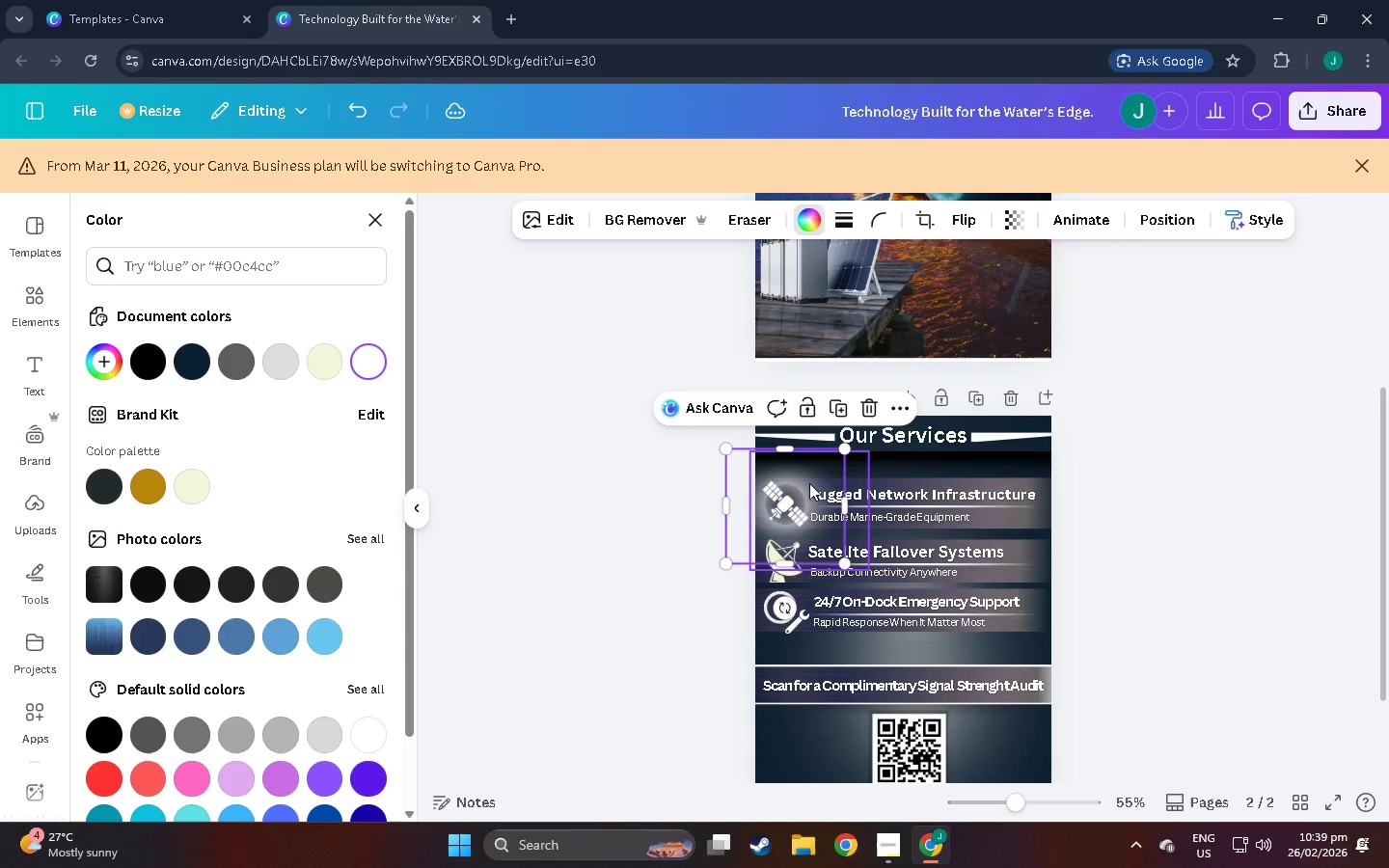 
key(Control+BracketRight)
 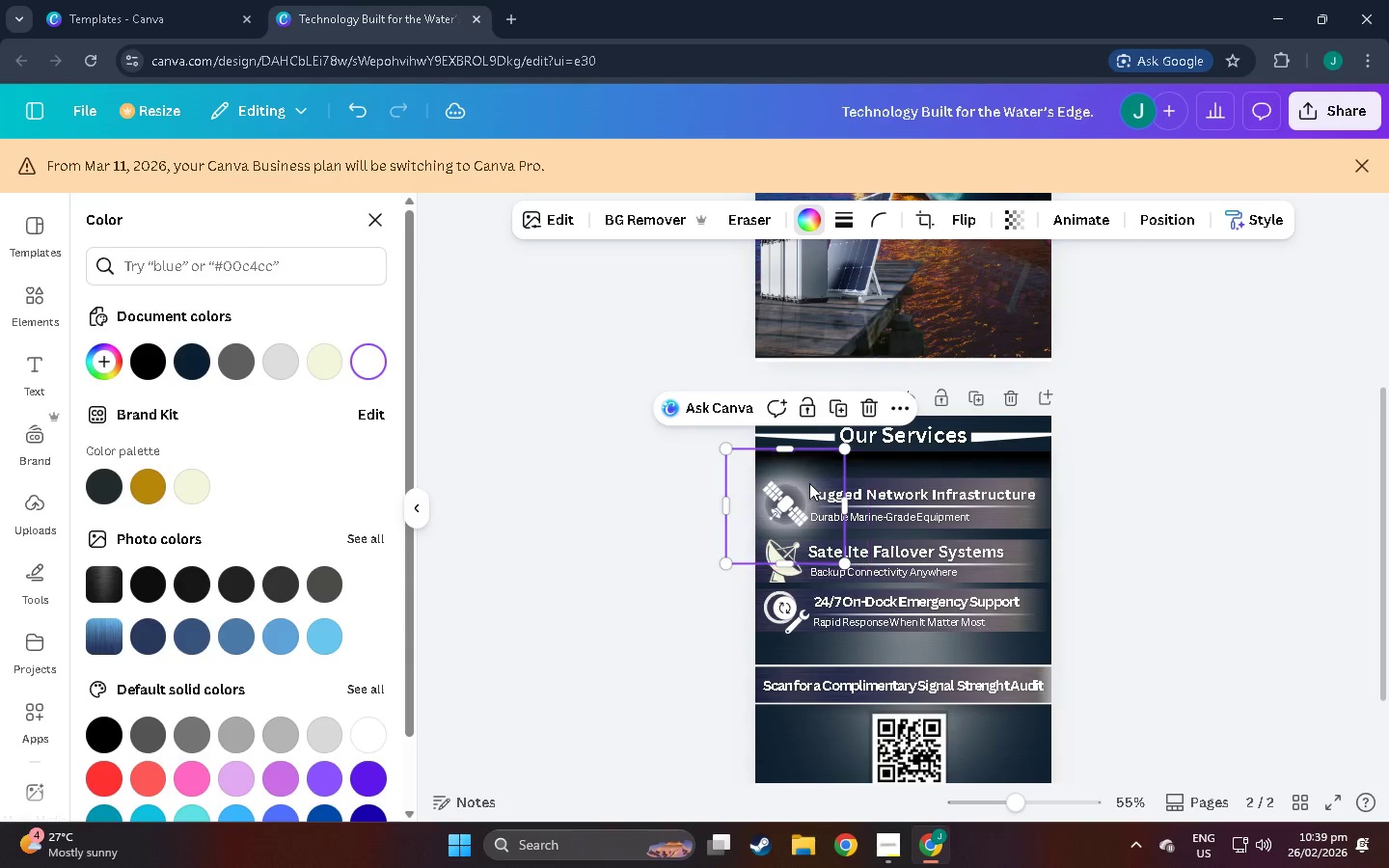 
key(Control+BracketRight)
 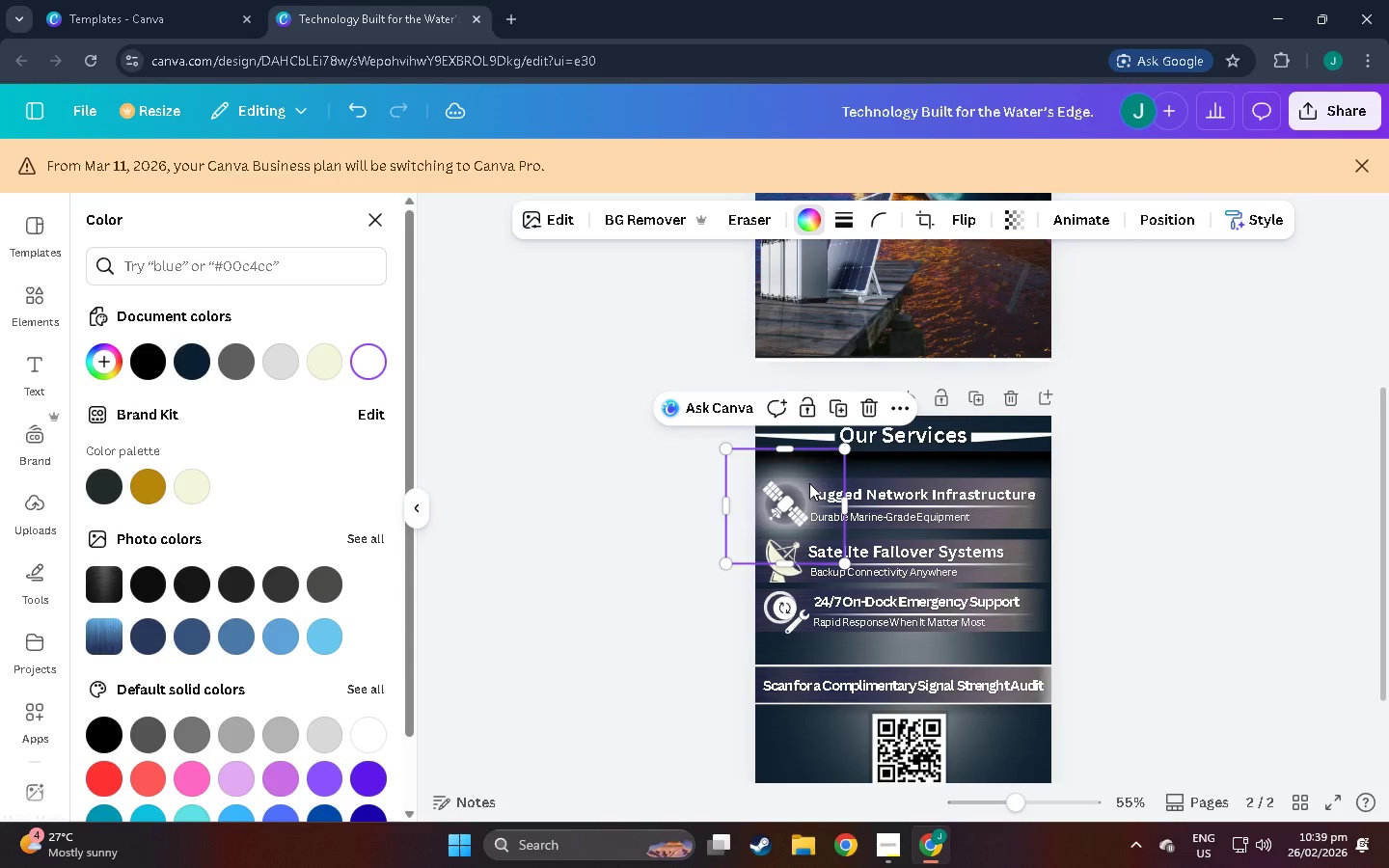 
key(Control+BracketRight)
 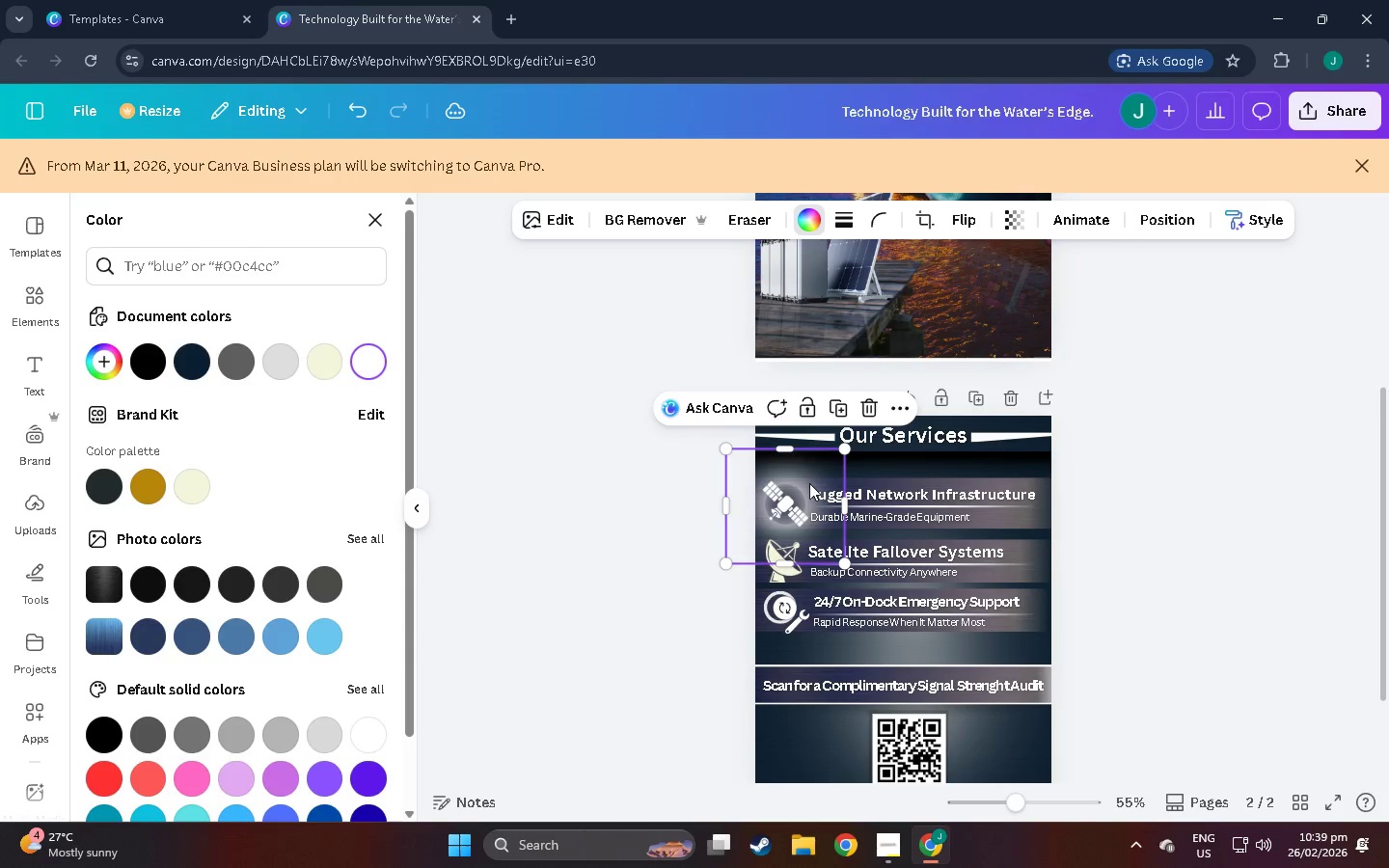 
key(Control+BracketRight)
 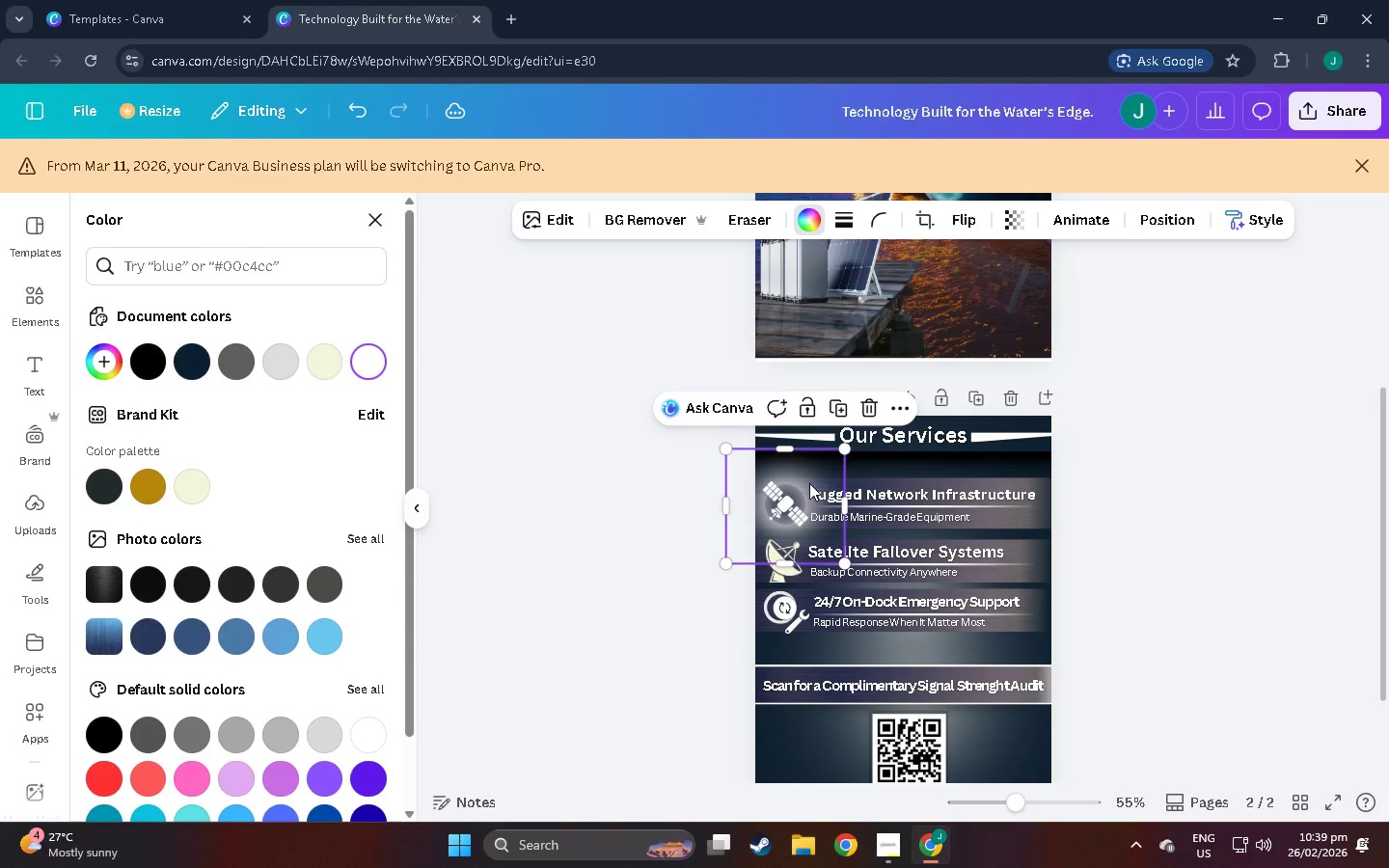 
key(Control+BracketRight)
 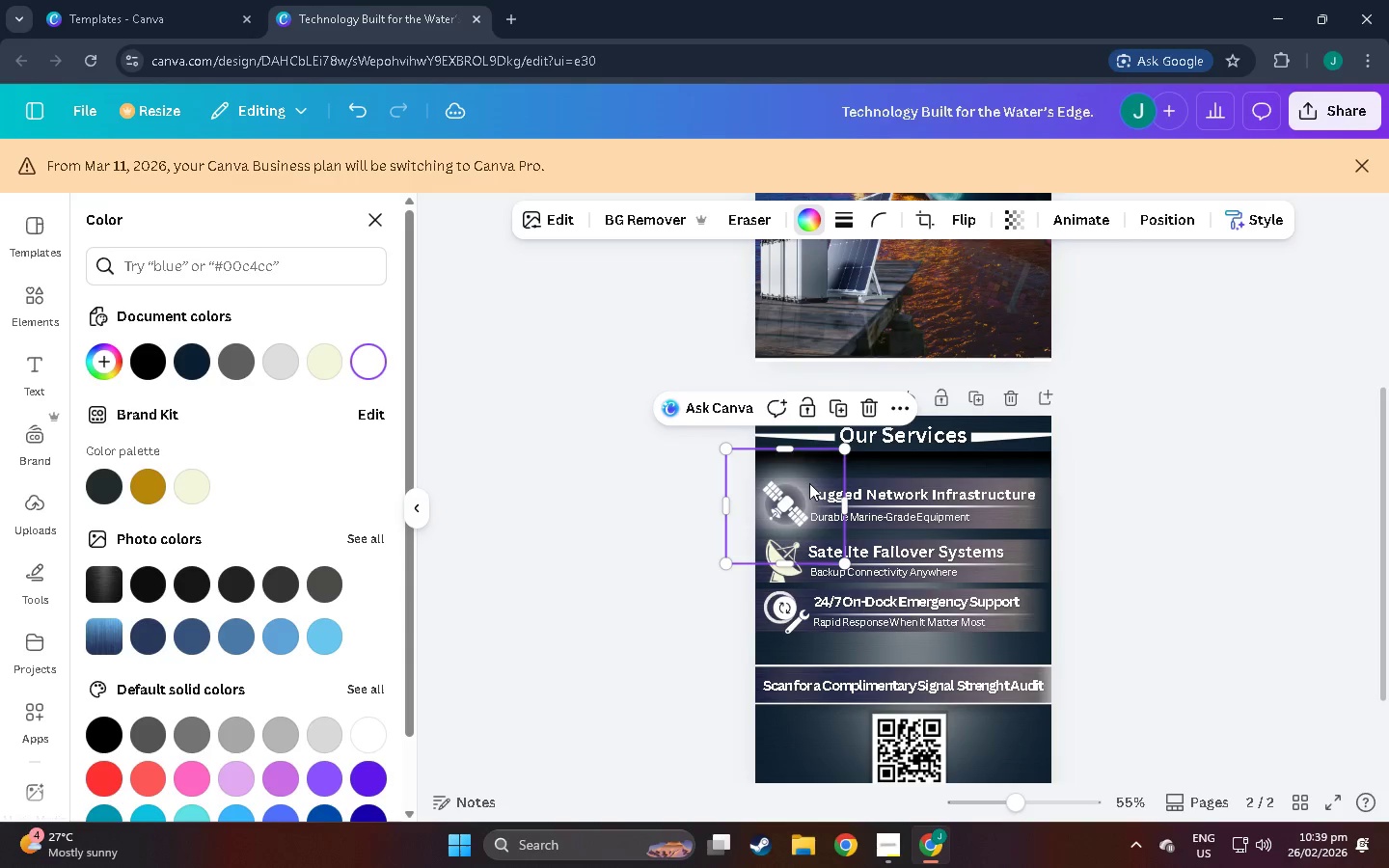 
key(Control+BracketRight)
 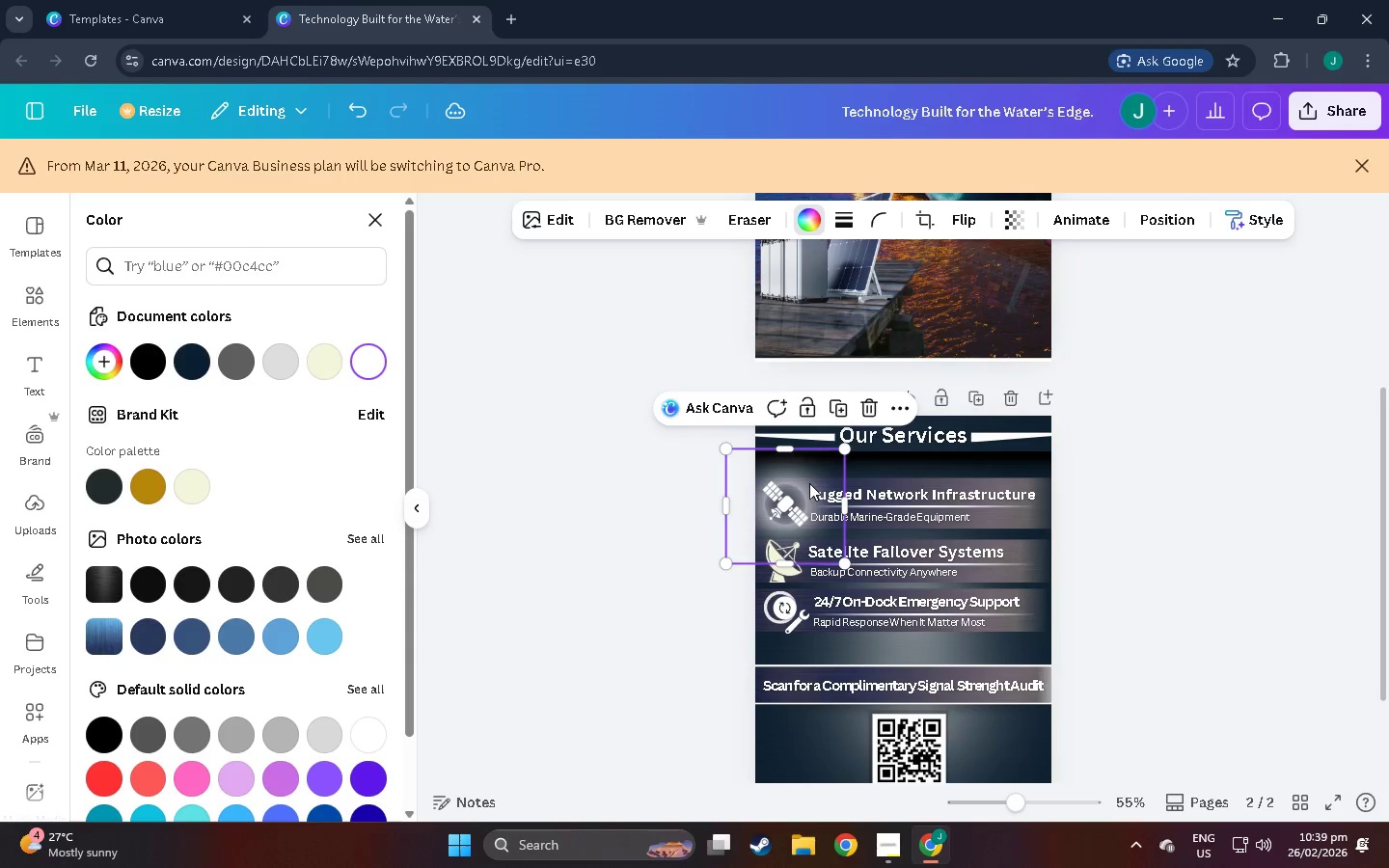 
key(Control+BracketRight)
 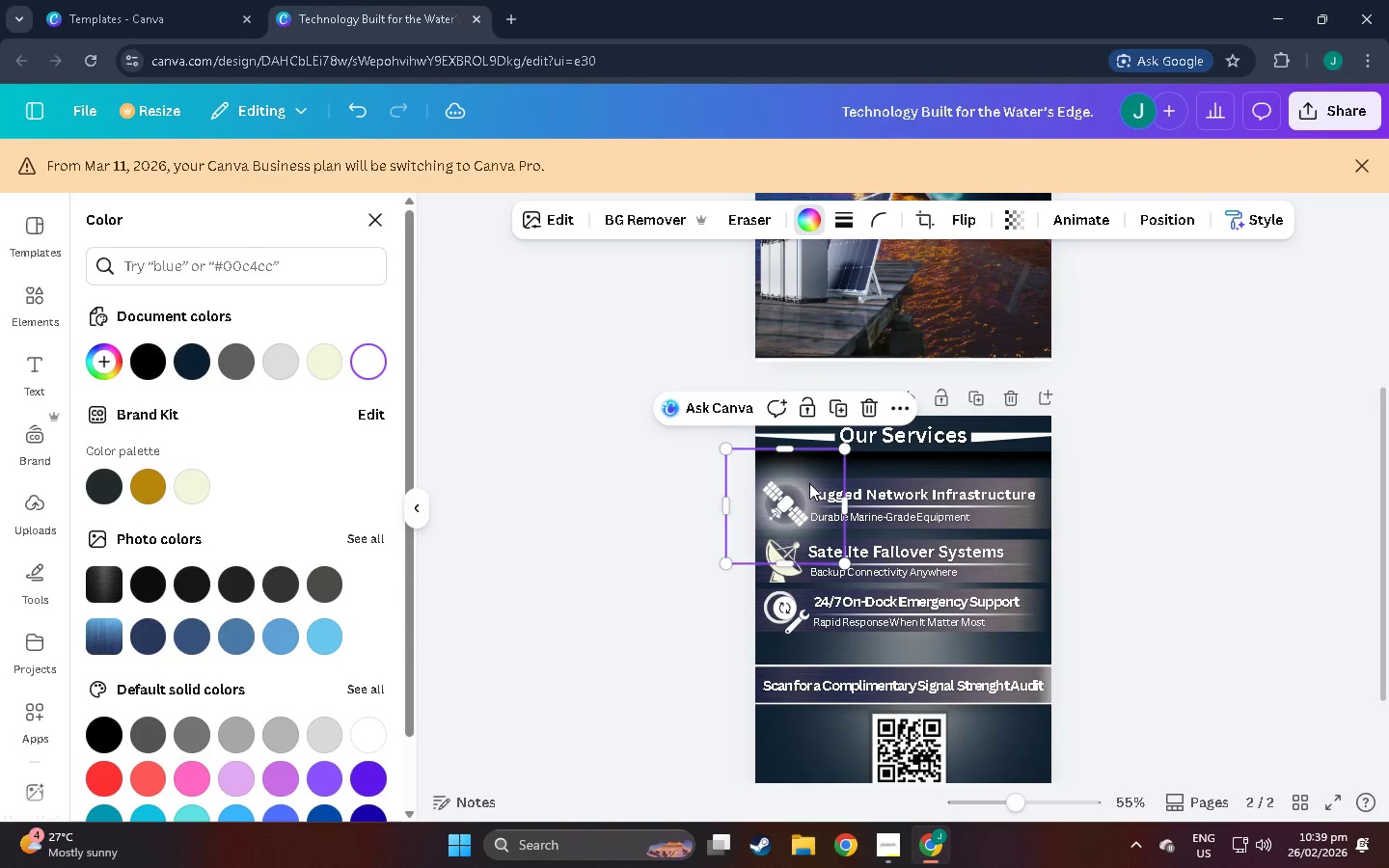 
key(Control+BracketRight)
 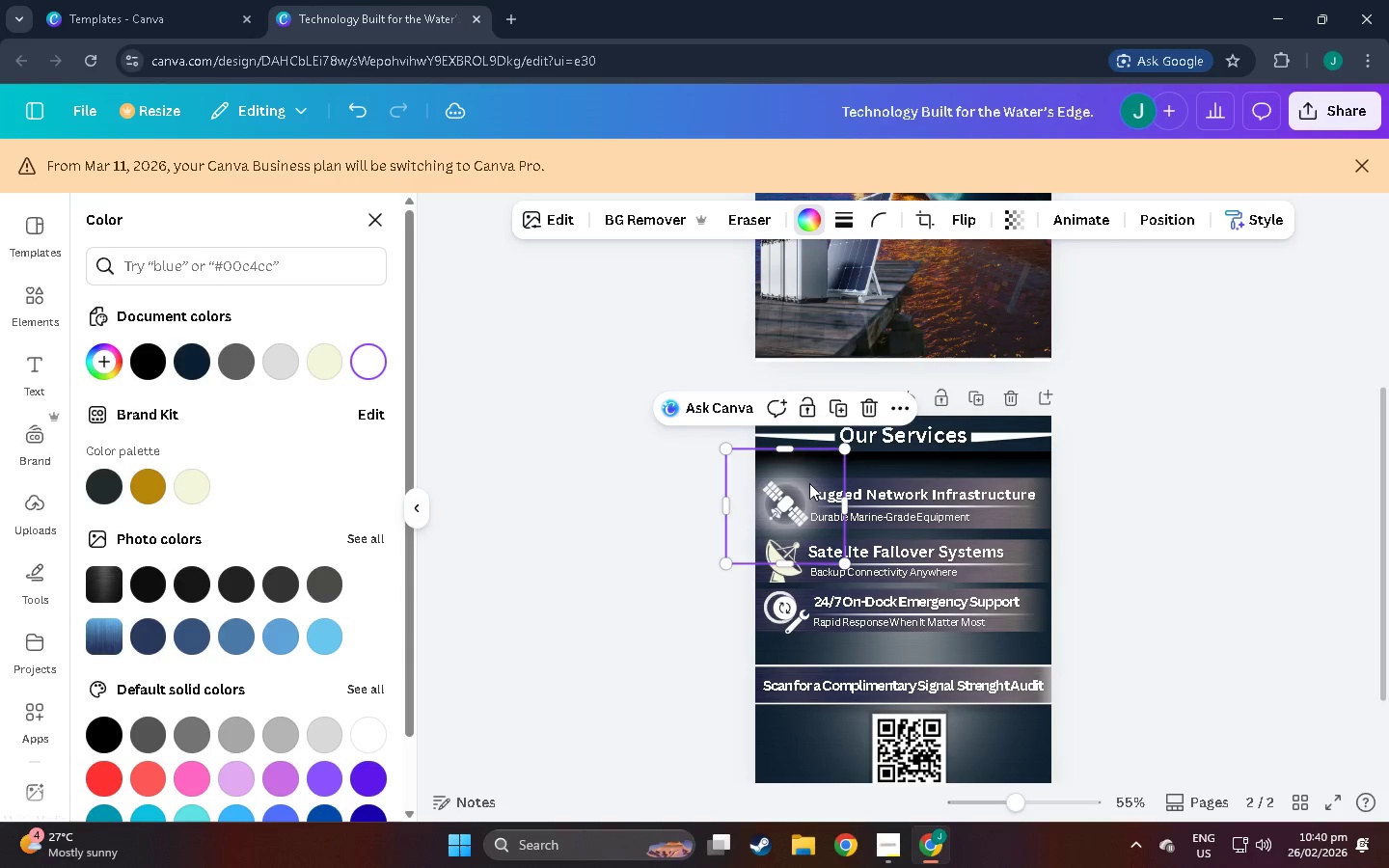 
key(Control+BracketRight)
 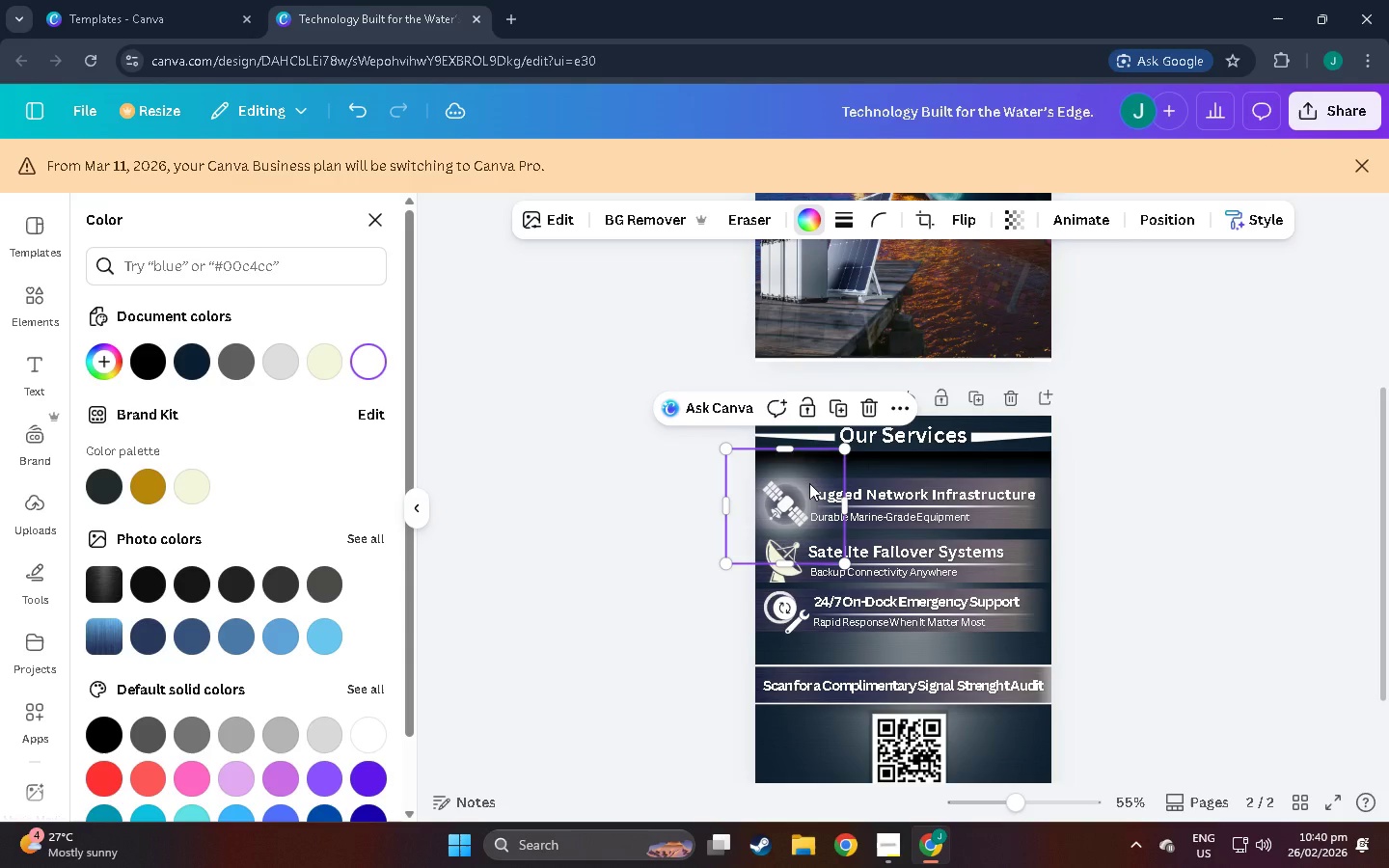 
key(Control+BracketRight)
 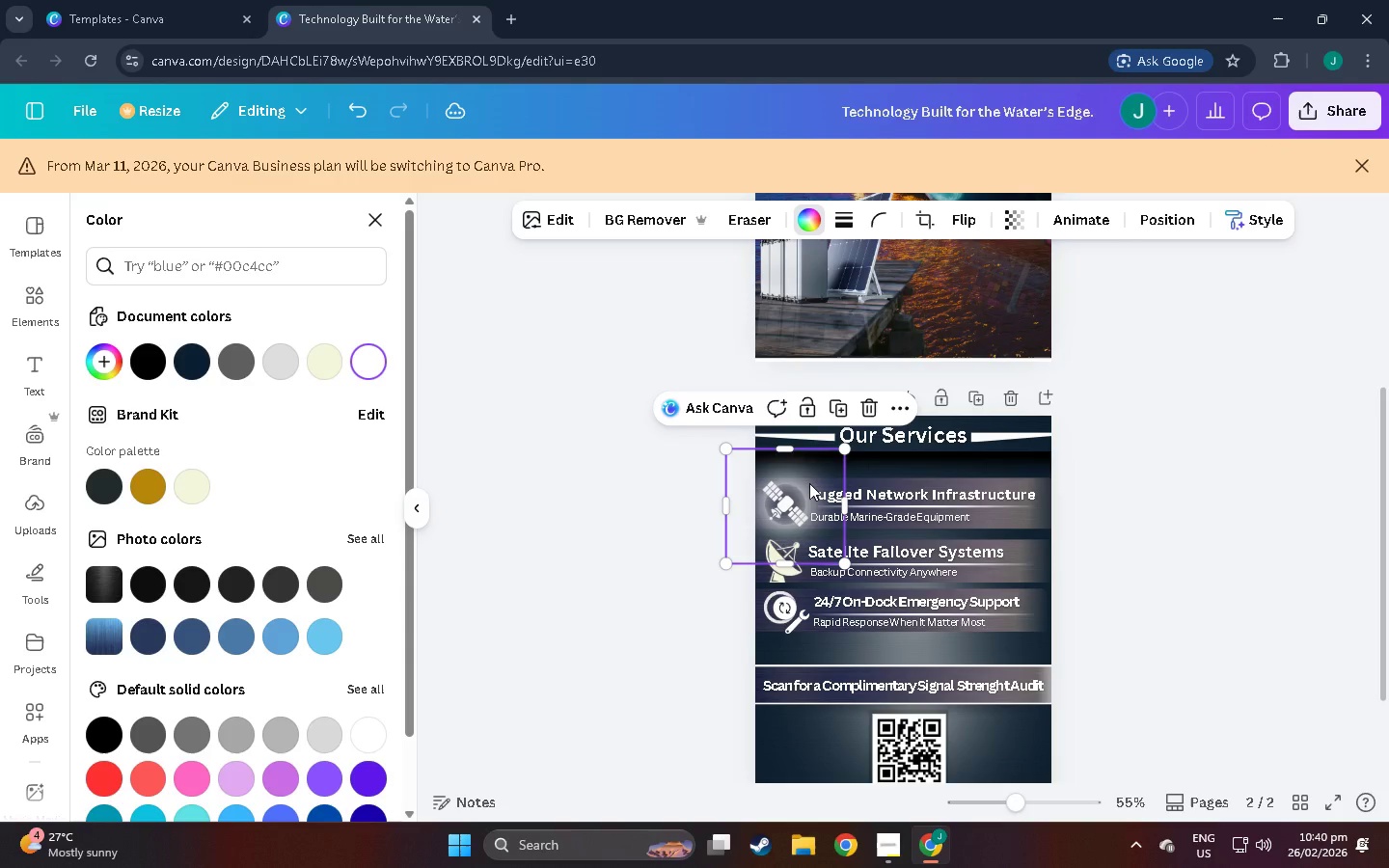 
key(Control+BracketRight)
 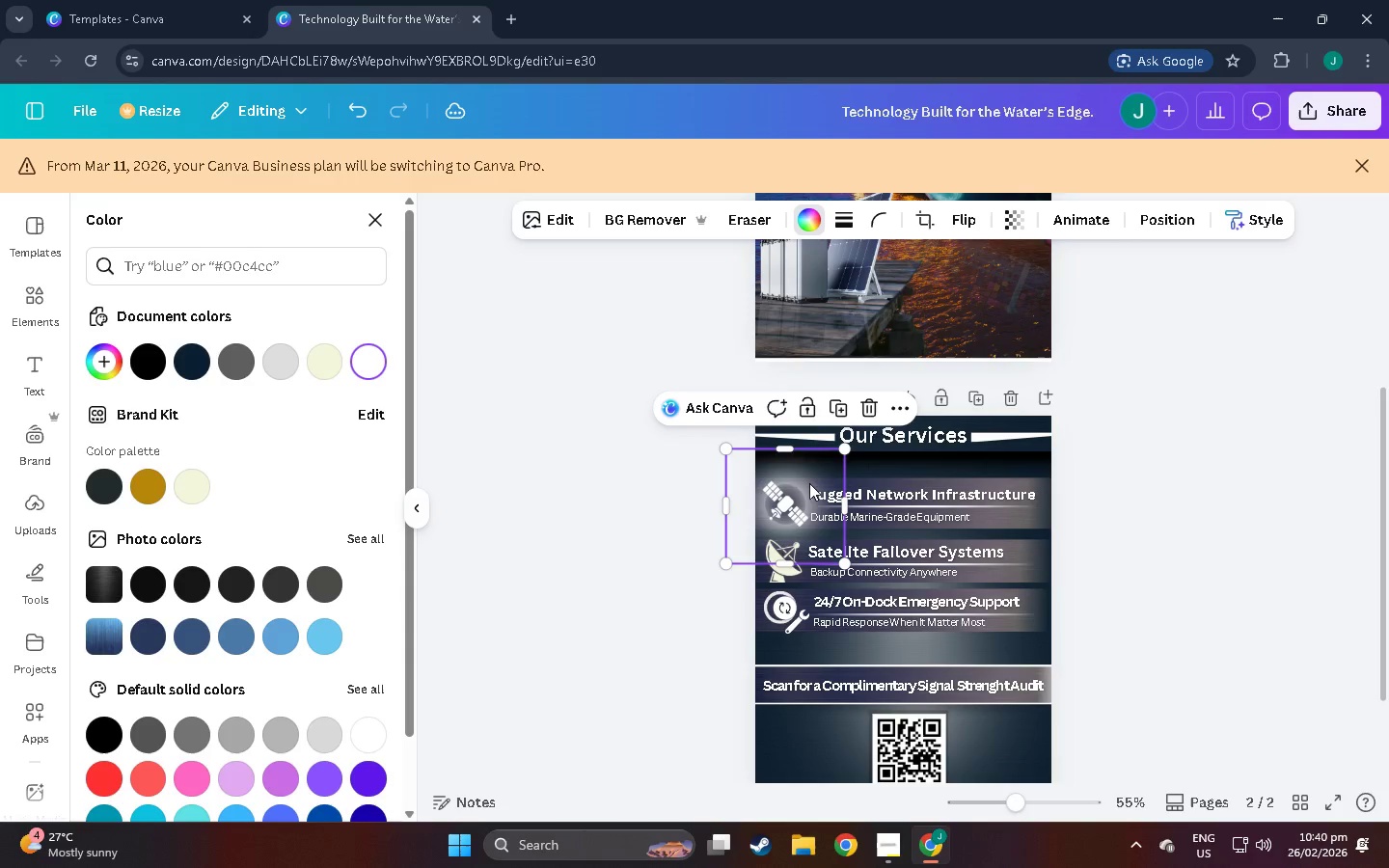 
key(Control+BracketLeft)
 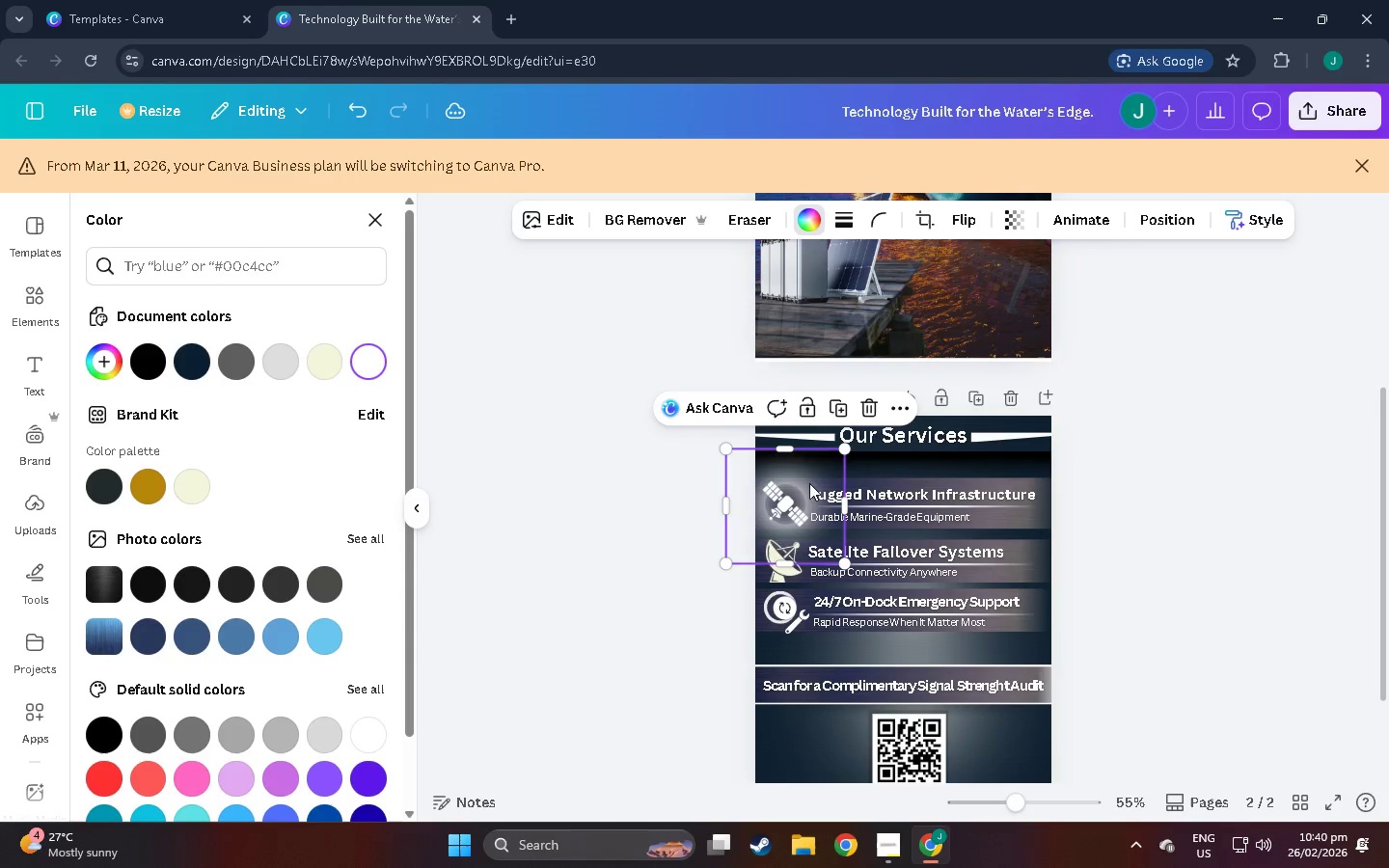 
key(Control+BracketLeft)
 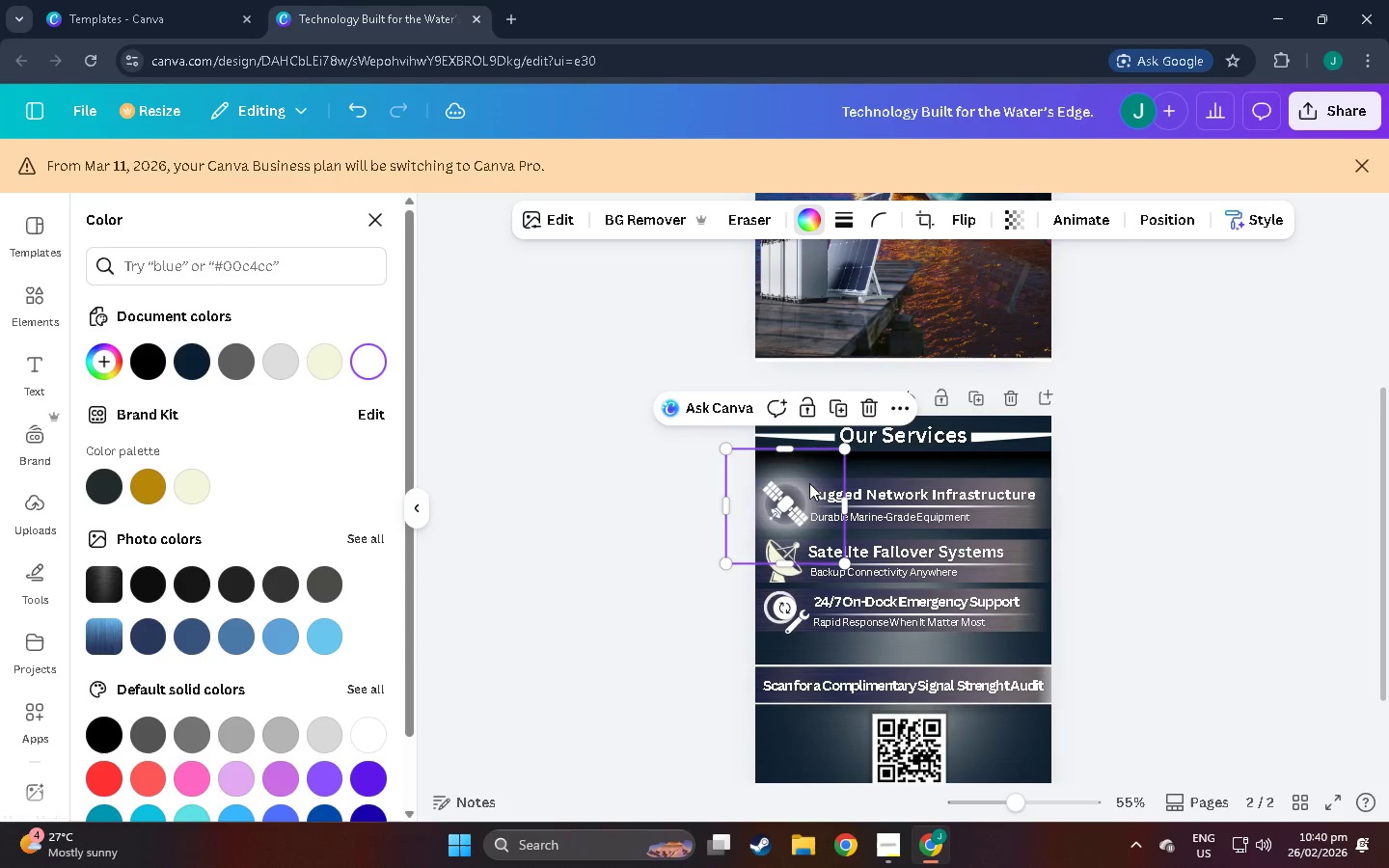 
key(Control+BracketLeft)
 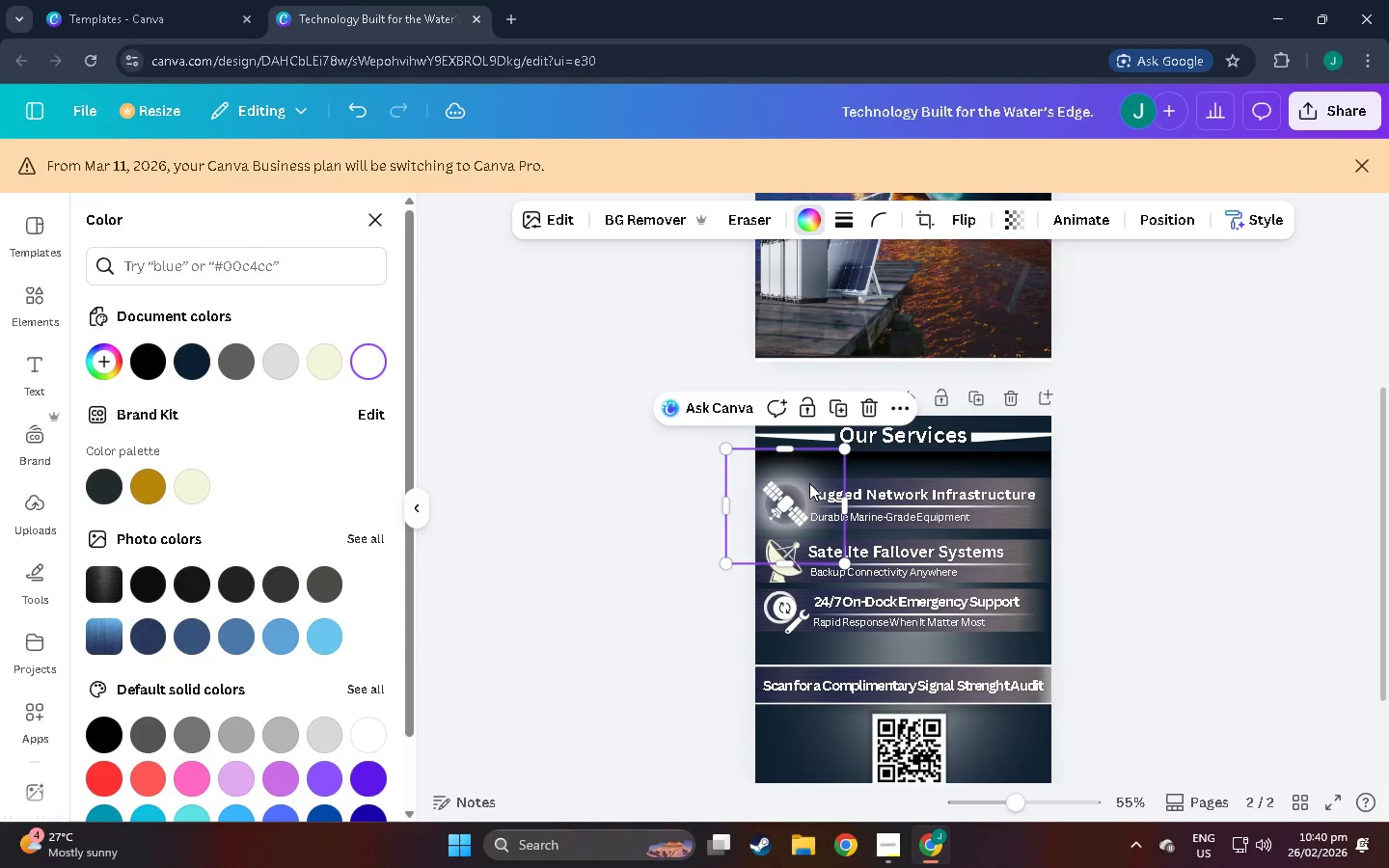 
key(Control+BracketLeft)
 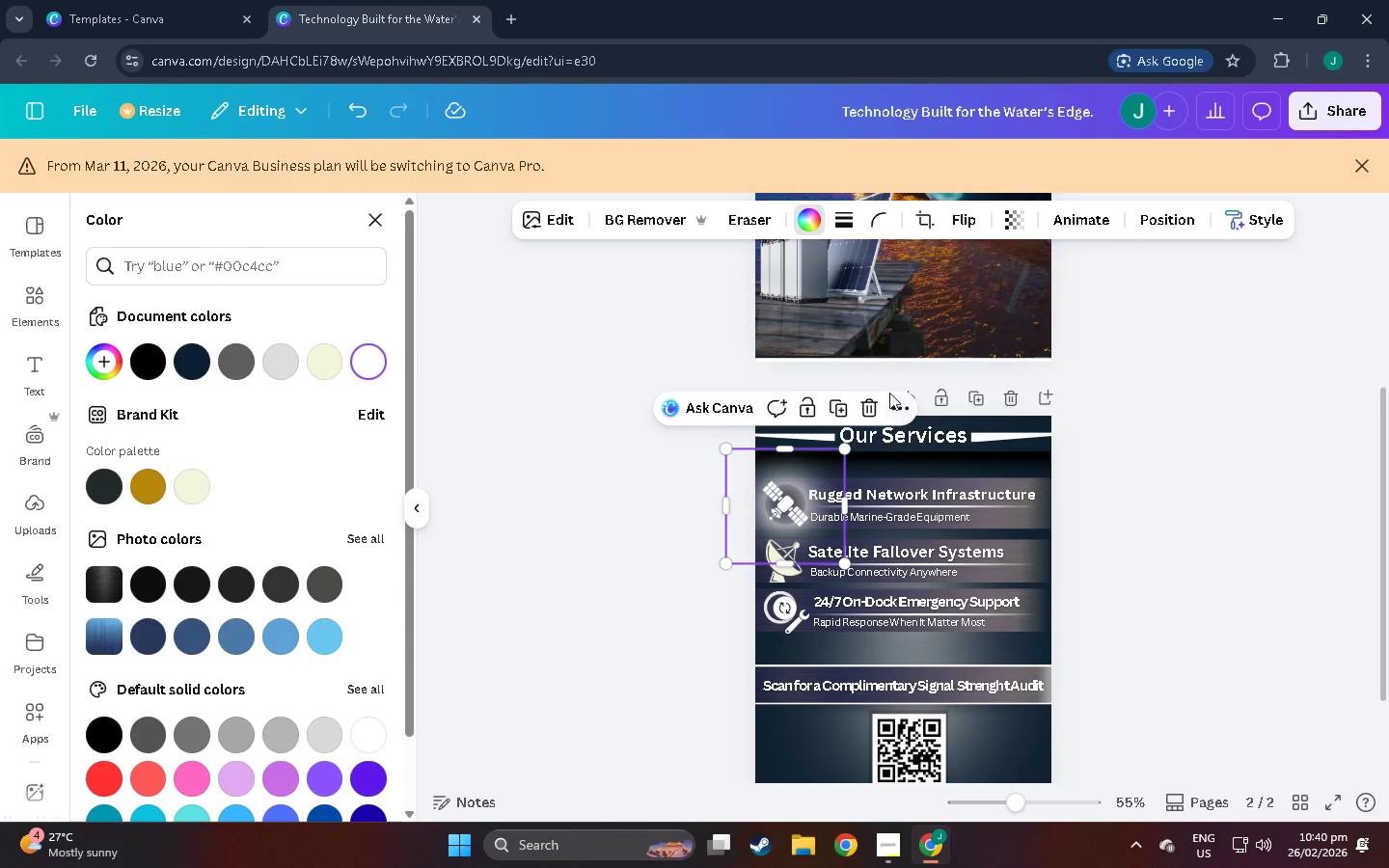 
left_click([872, 403])
 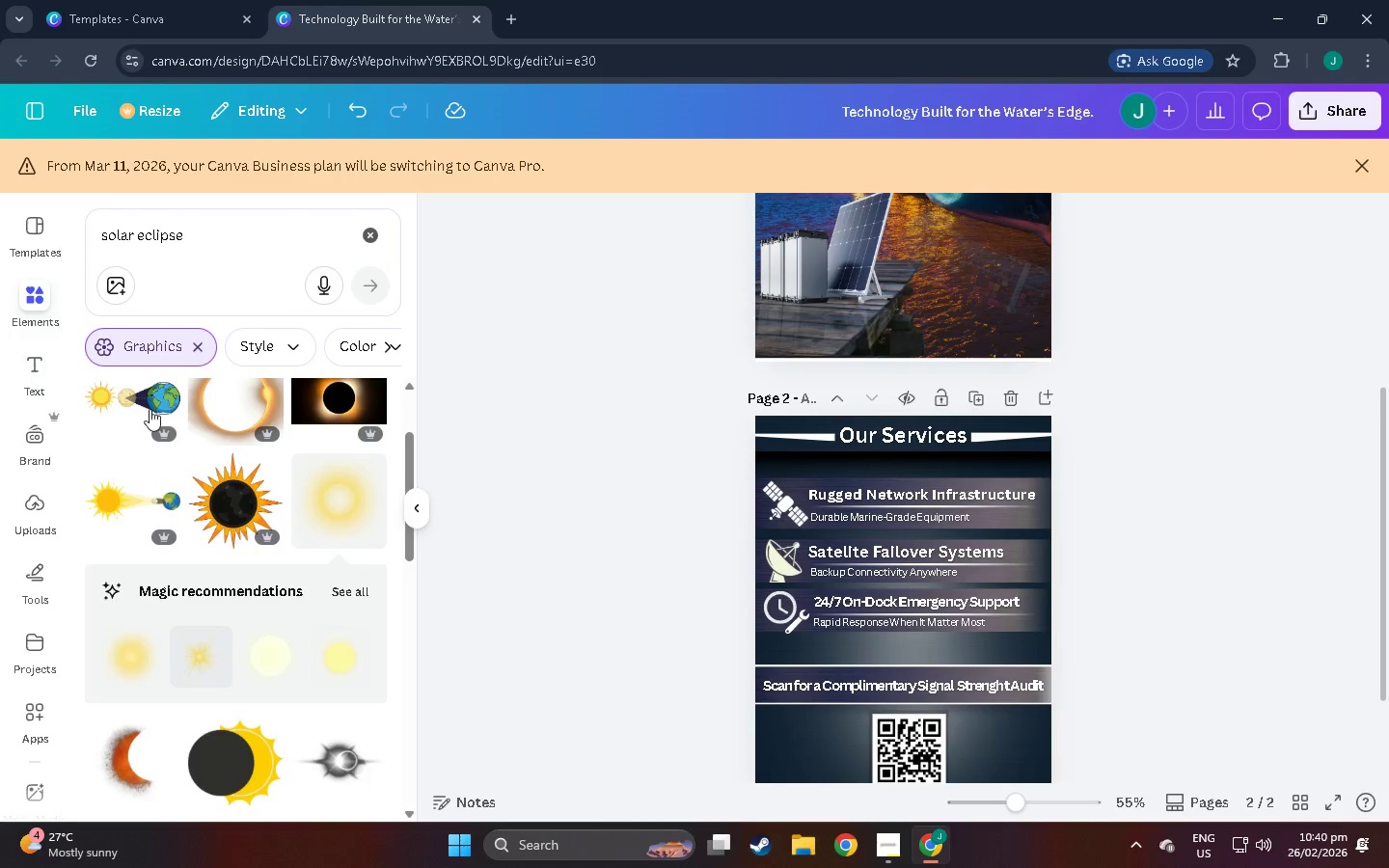 
scroll: coordinate [243, 566], scroll_direction: down, amount: 60.0
 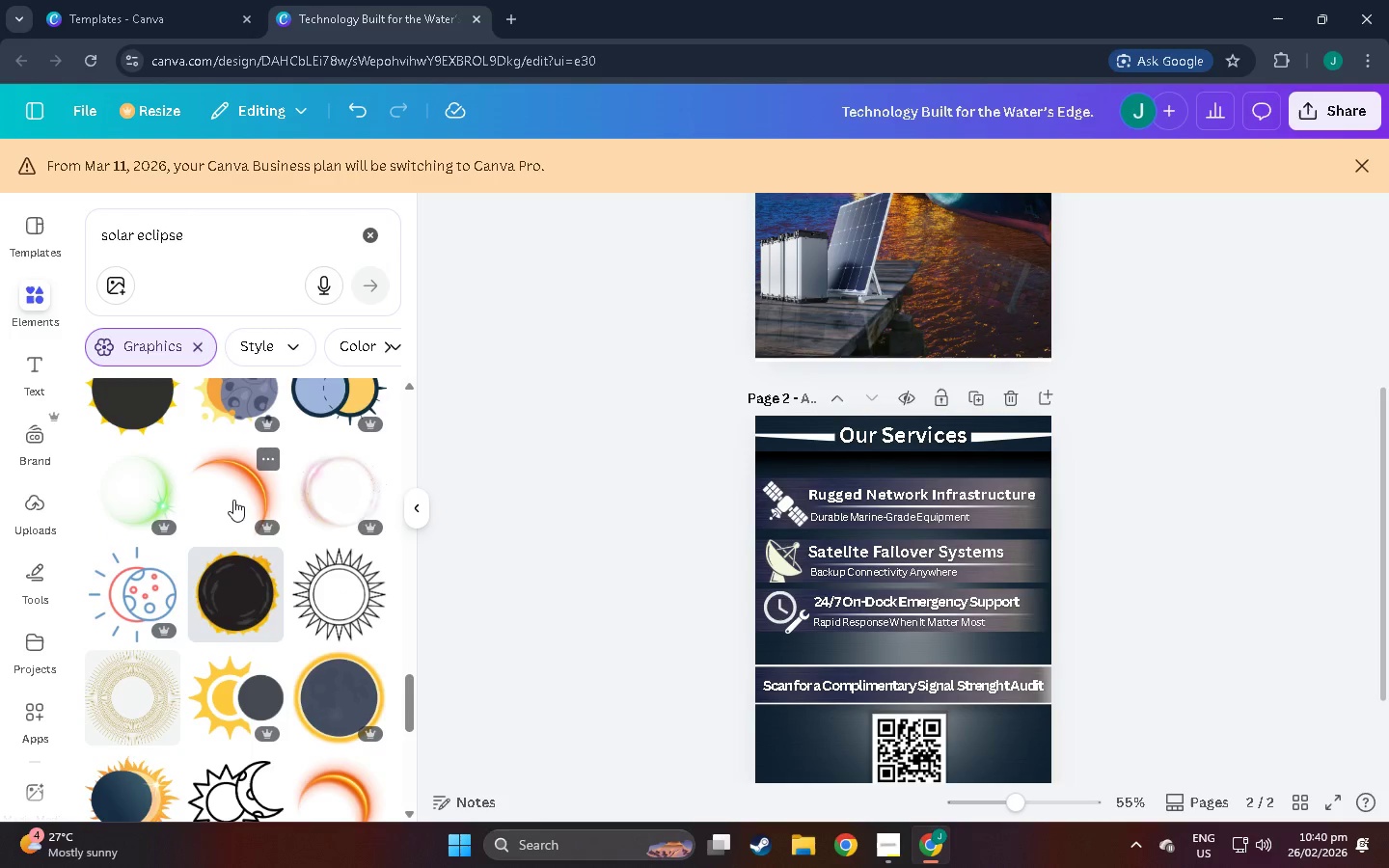 
left_click([233, 500])
 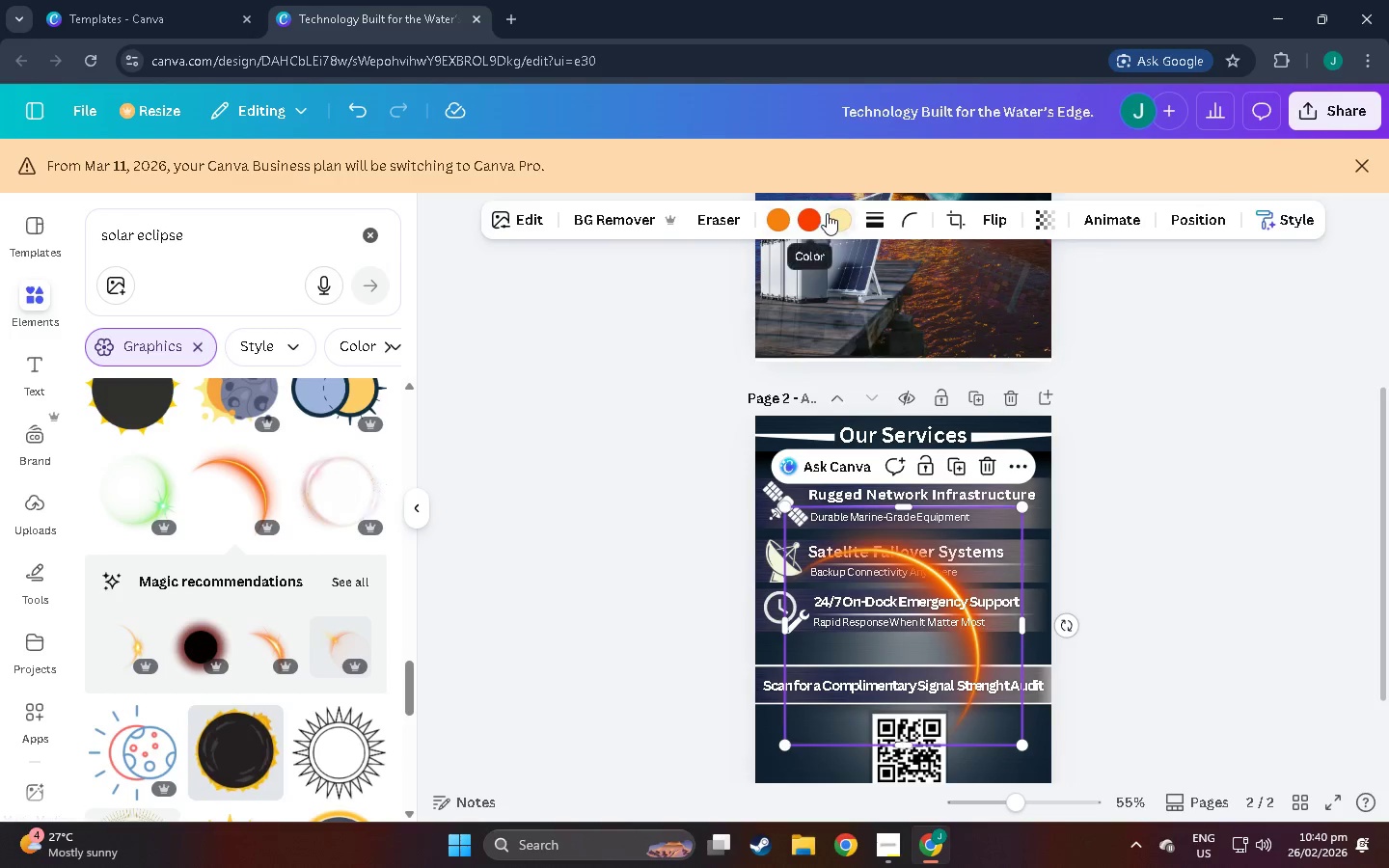 
left_click([781, 215])
 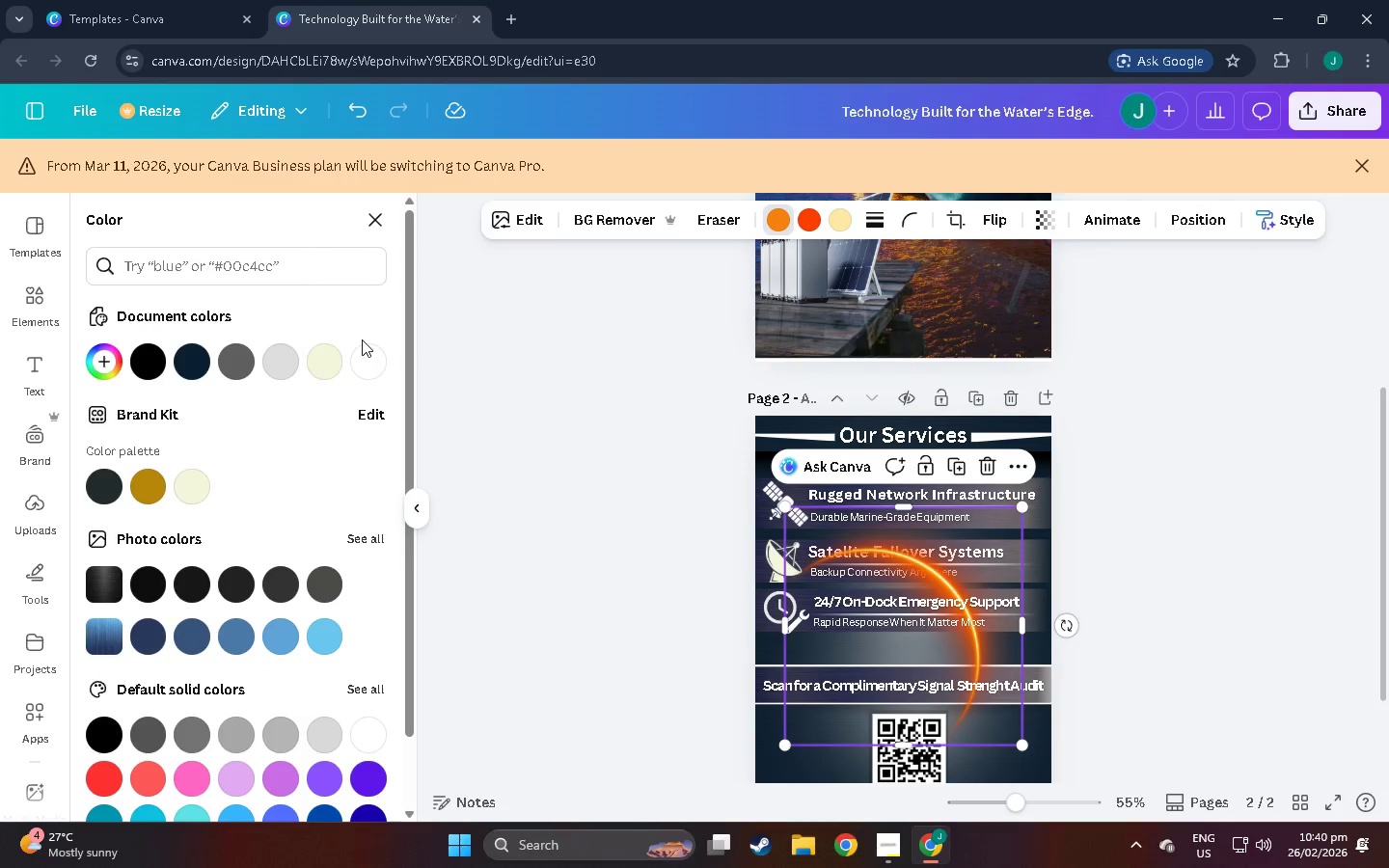 
left_click([362, 345])
 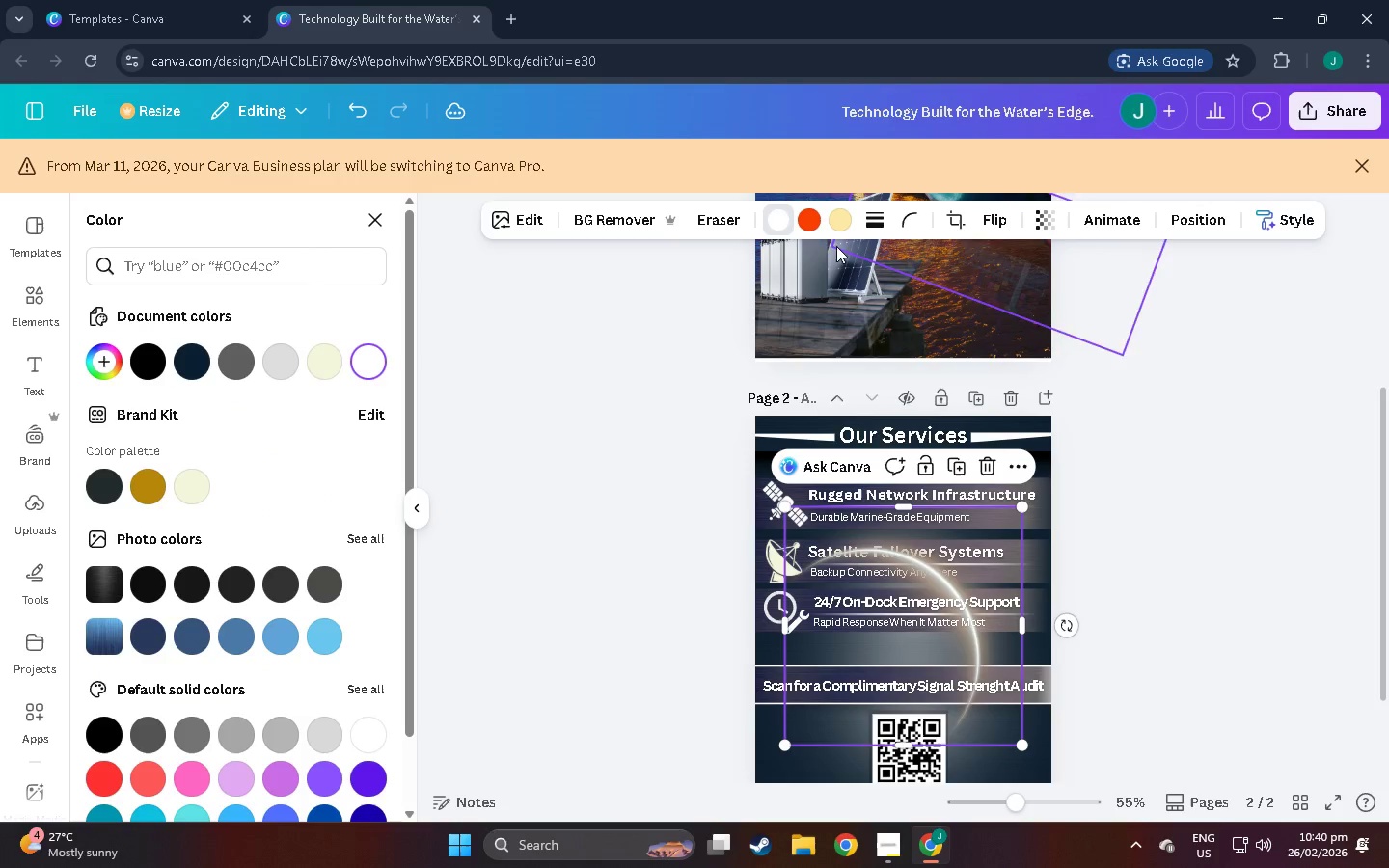 
left_click([802, 216])
 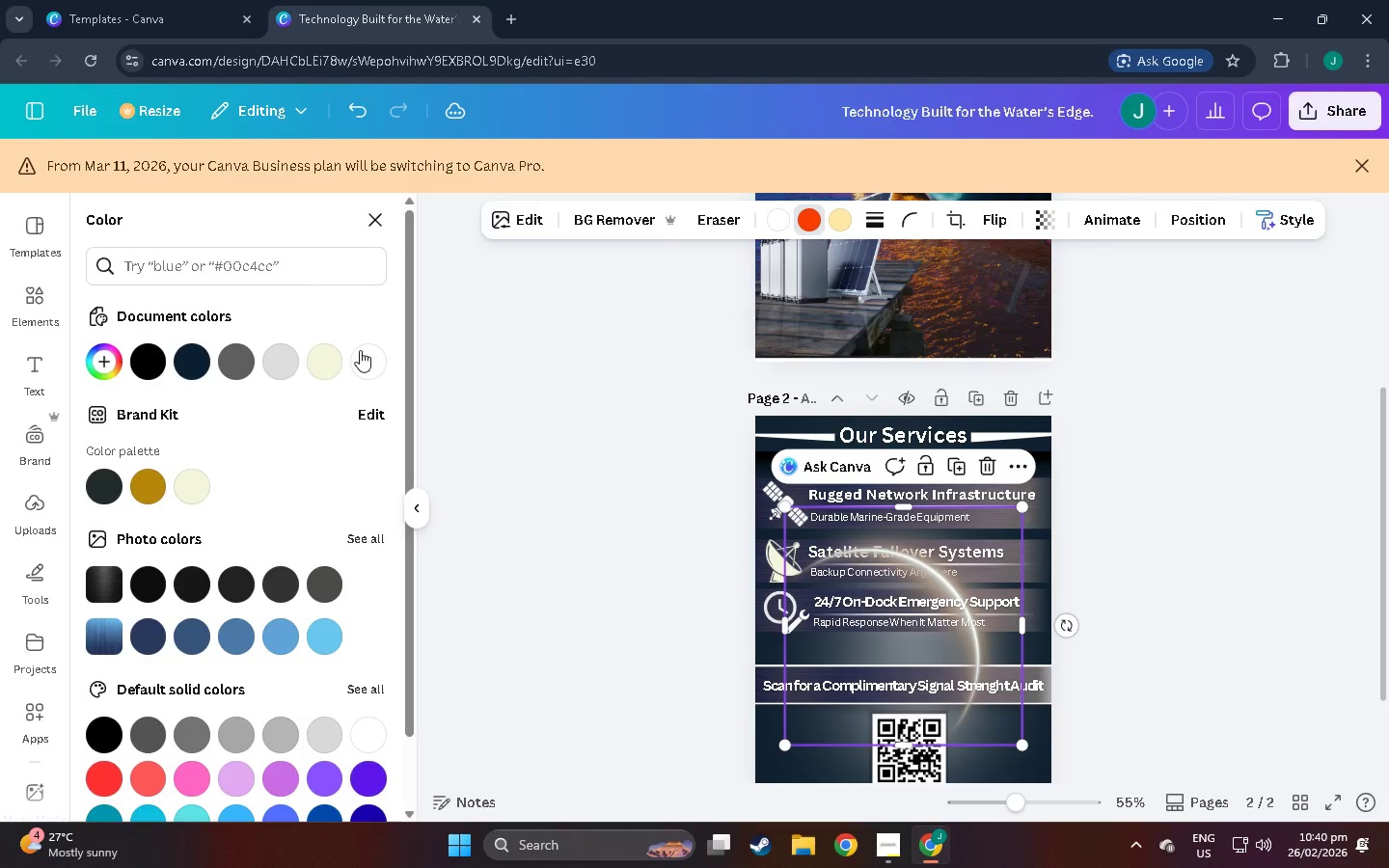 
left_click([368, 350])
 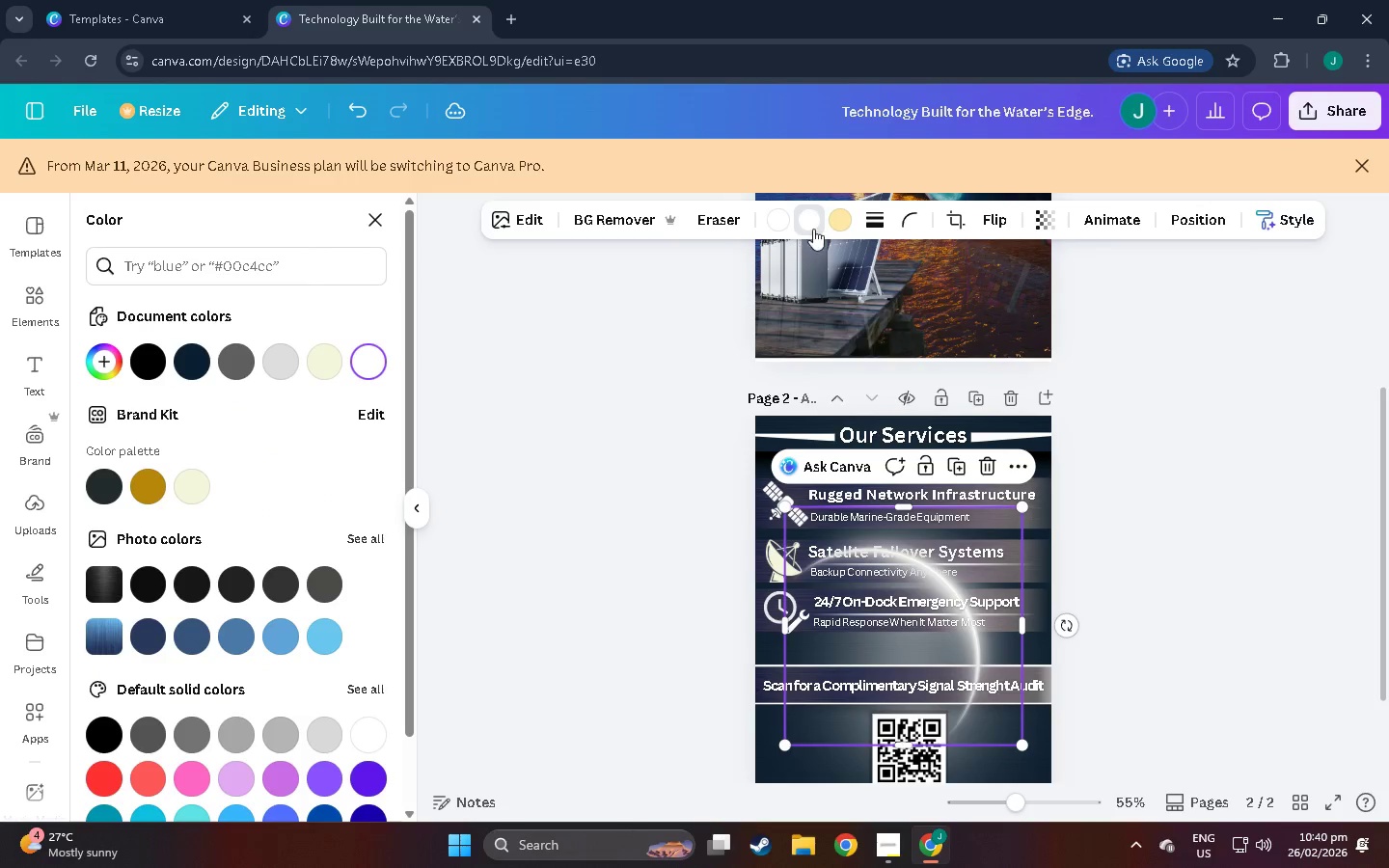 
left_click([844, 214])
 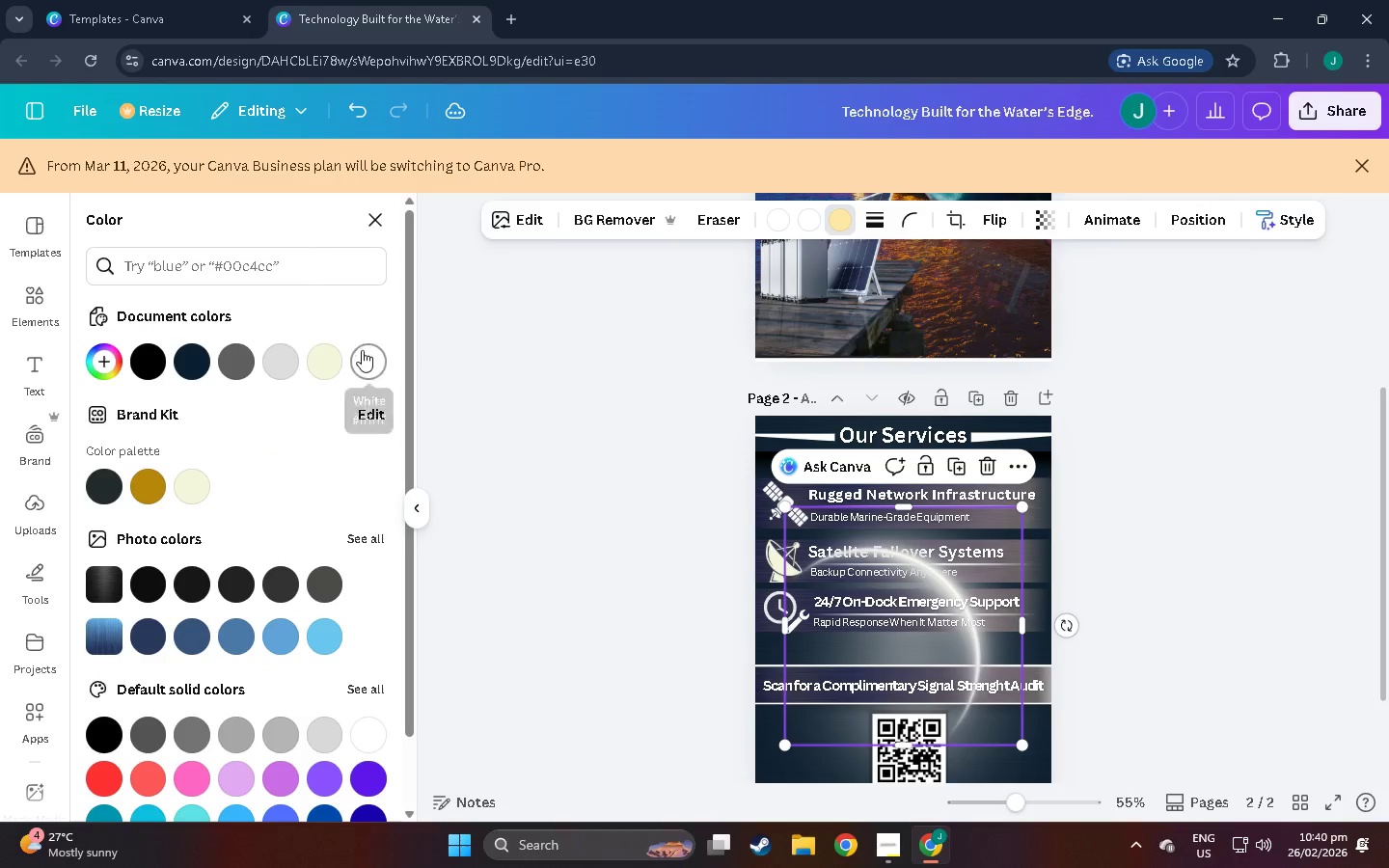 
left_click([367, 366])
 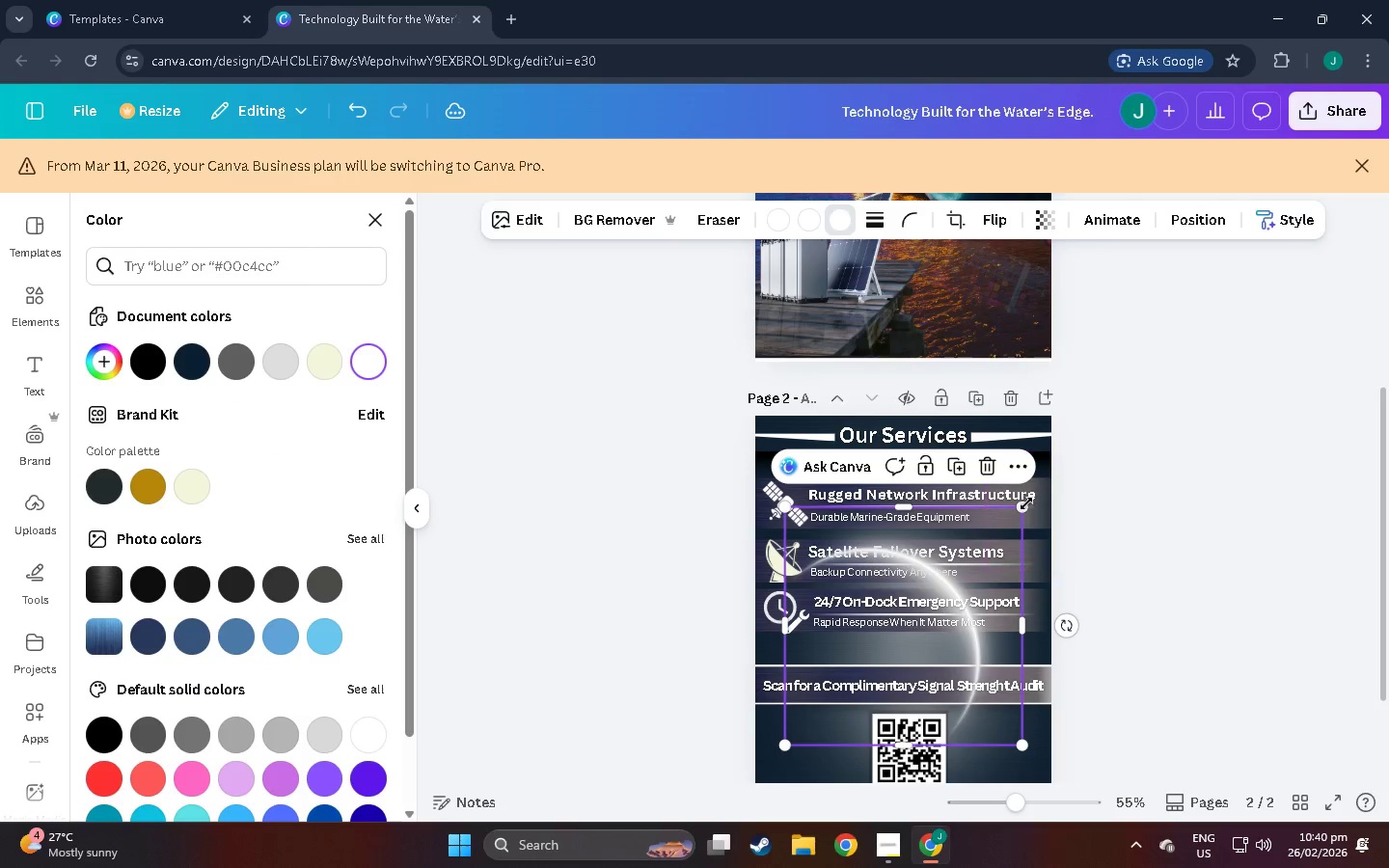 
left_click_drag(start_coordinate=[1025, 503], to_coordinate=[816, 668])
 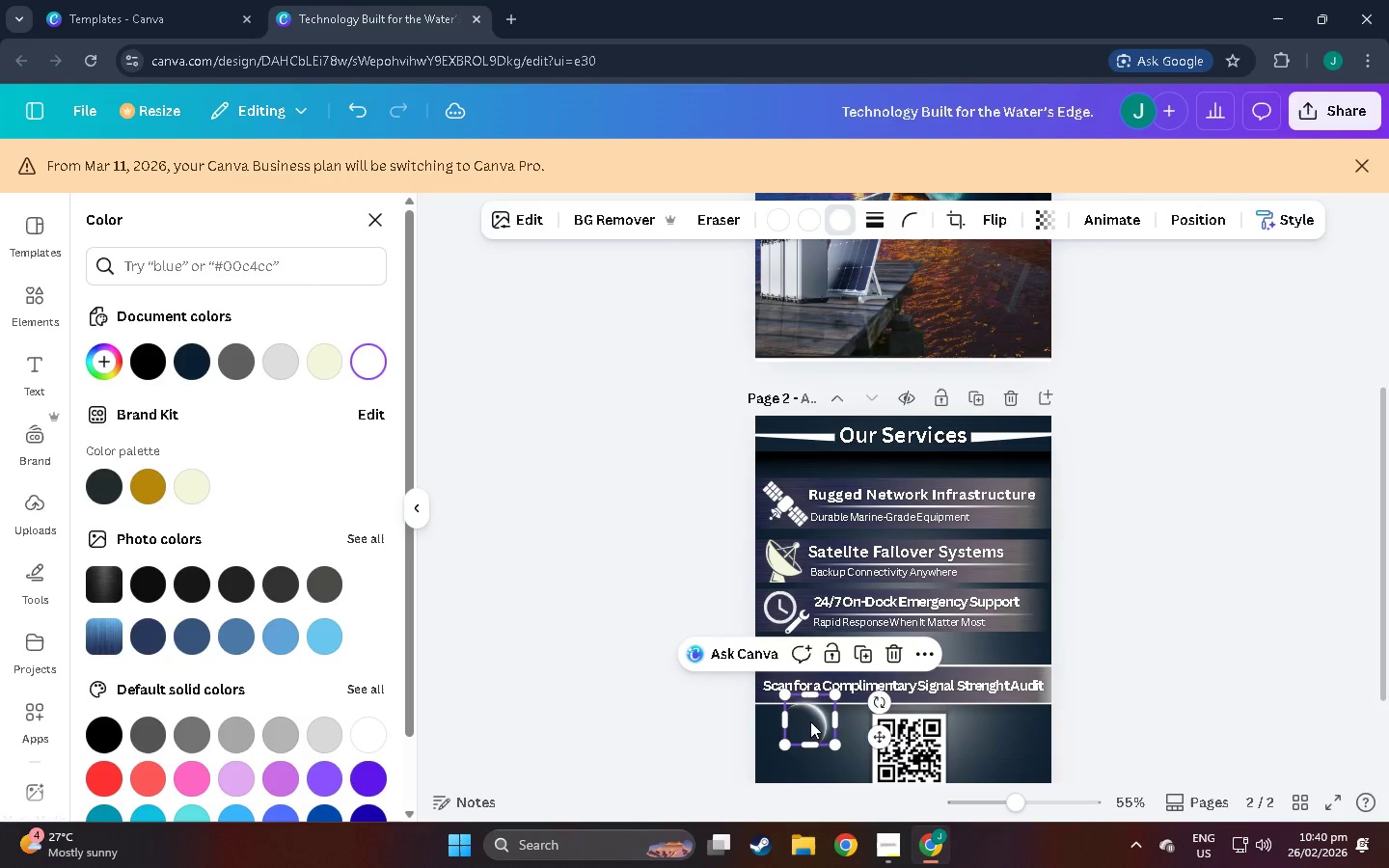 
left_click_drag(start_coordinate=[810, 721], to_coordinate=[795, 502])
 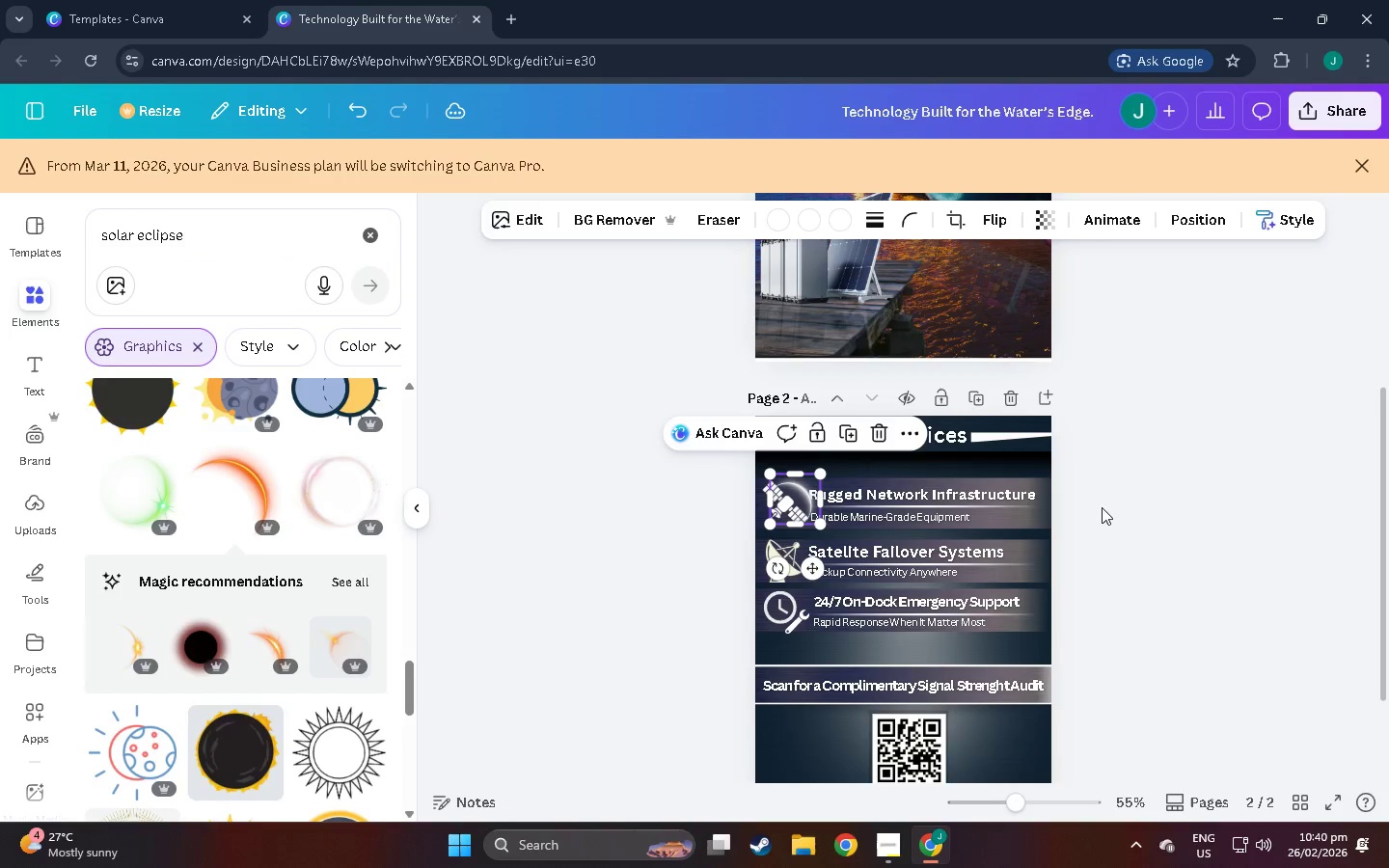 
left_click([1086, 507])
 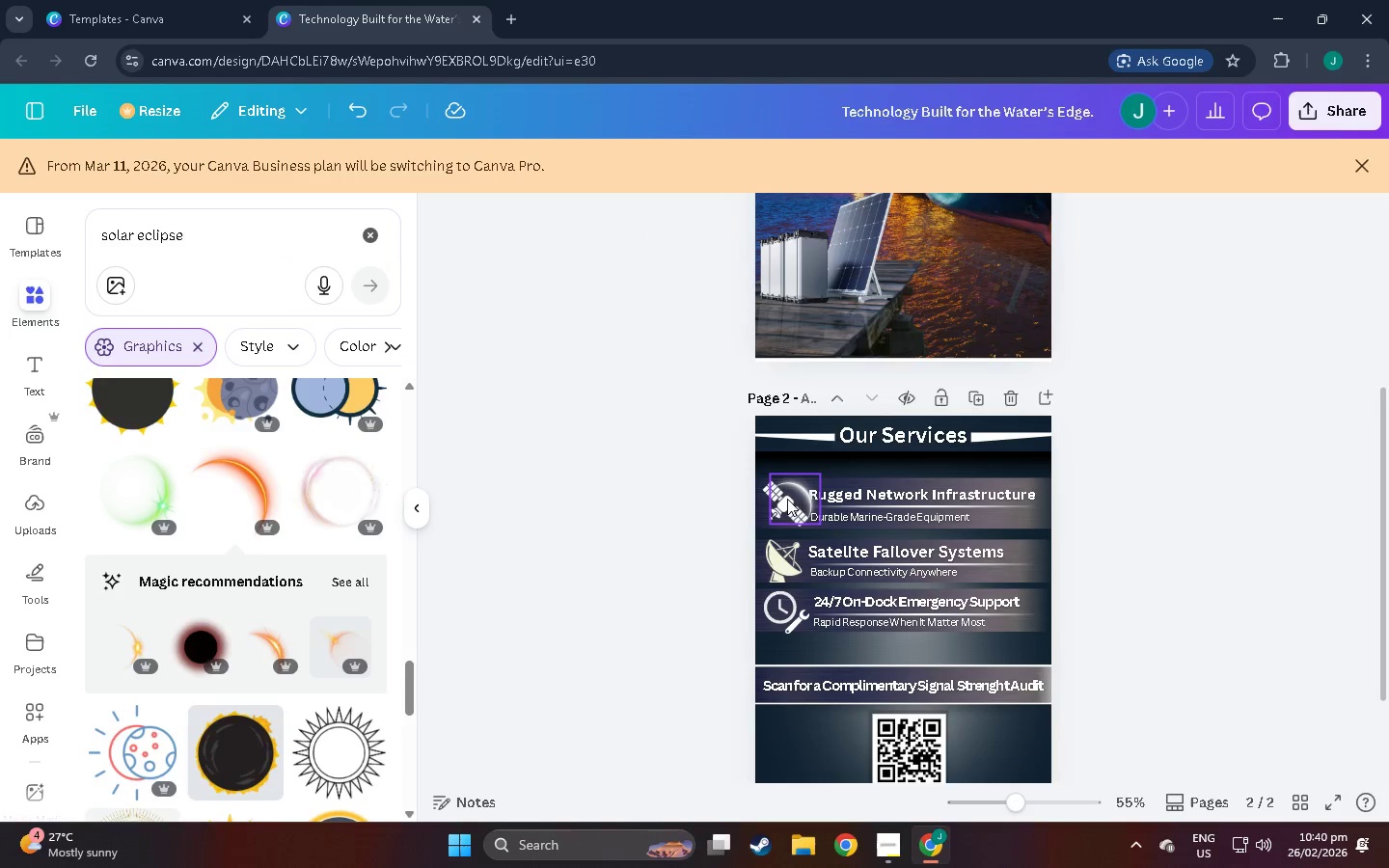 
left_click_drag(start_coordinate=[787, 493], to_coordinate=[787, 487])
 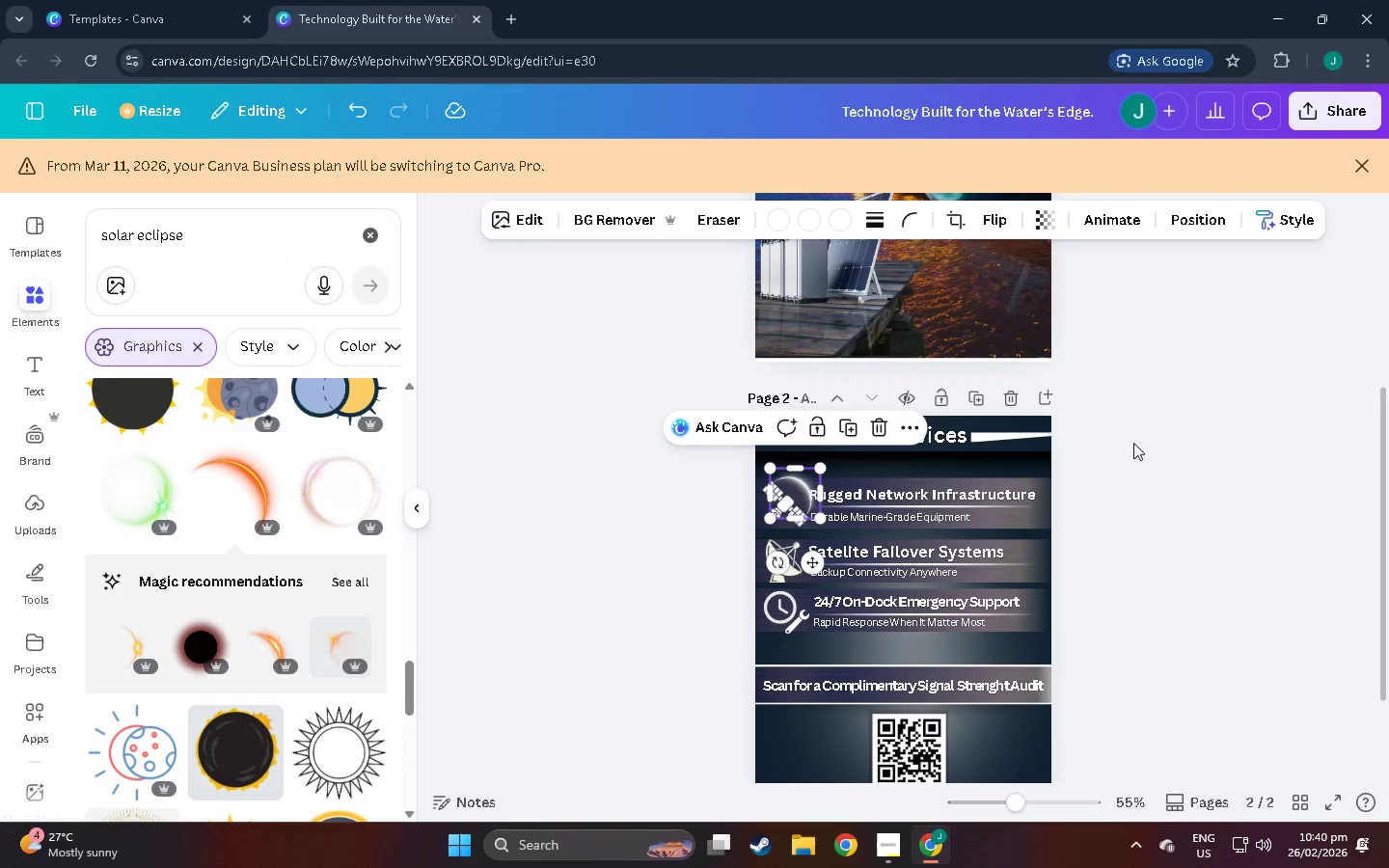 
left_click([1201, 436])
 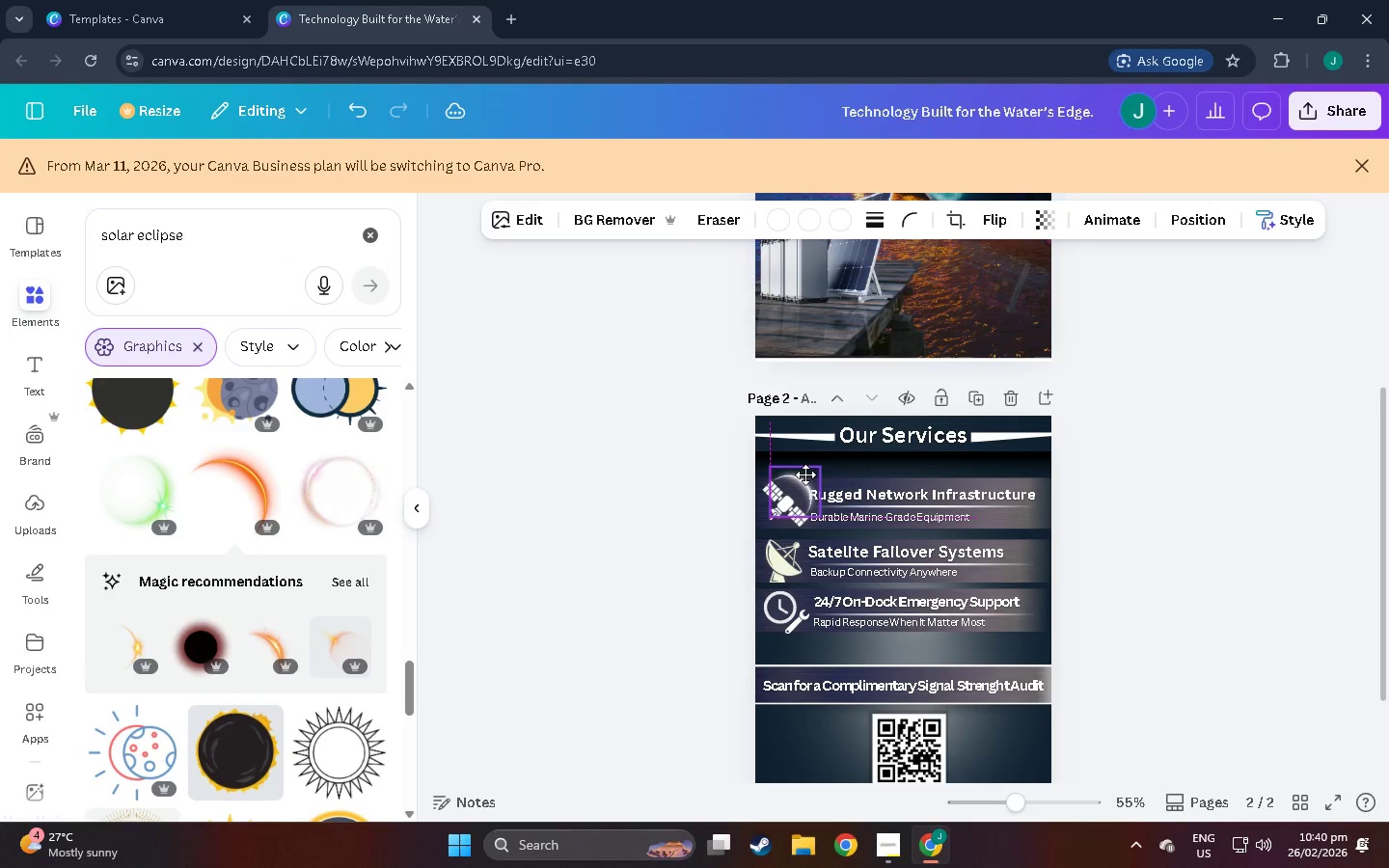 
wait(5.39)
 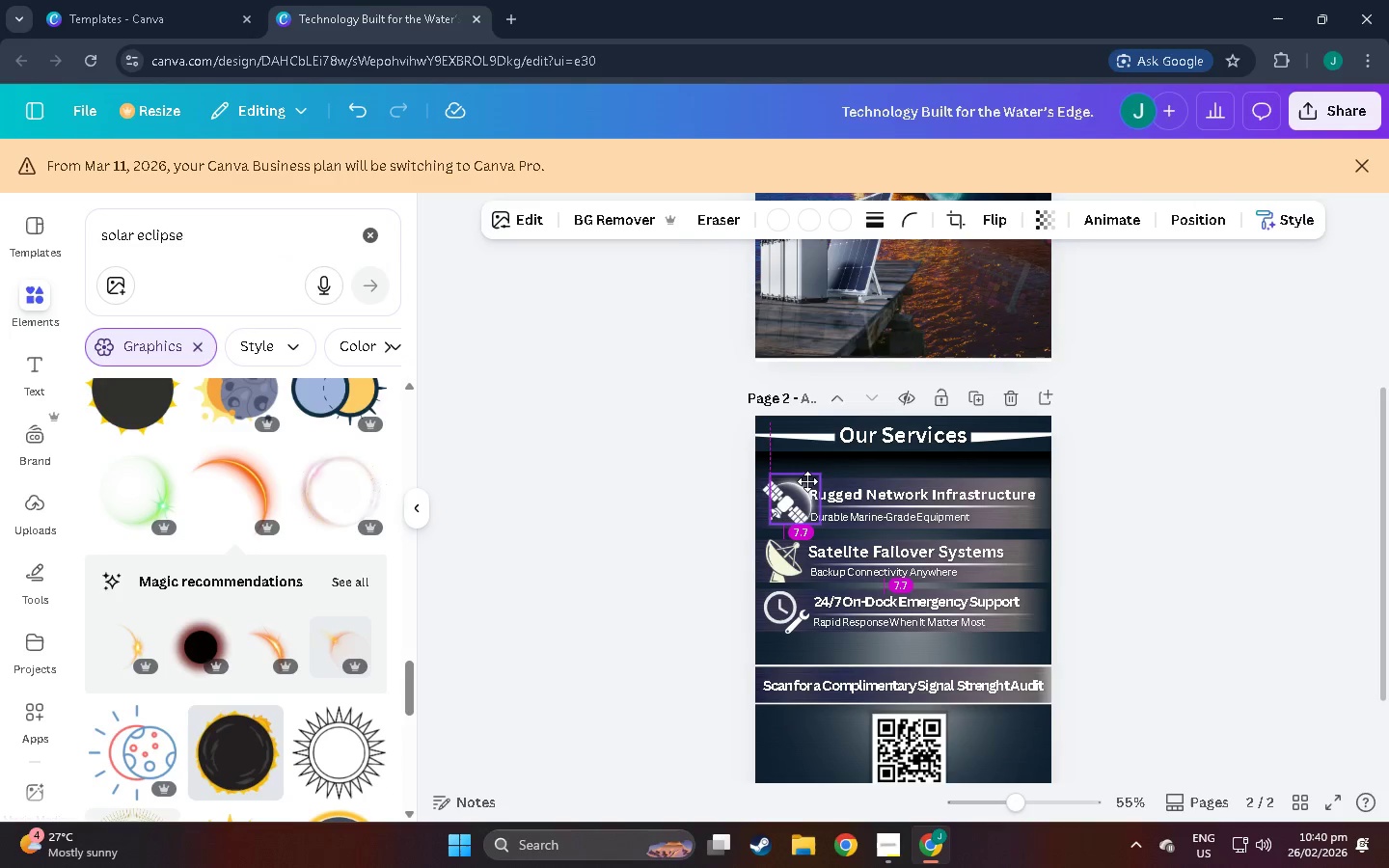 
left_click([1336, 418])
 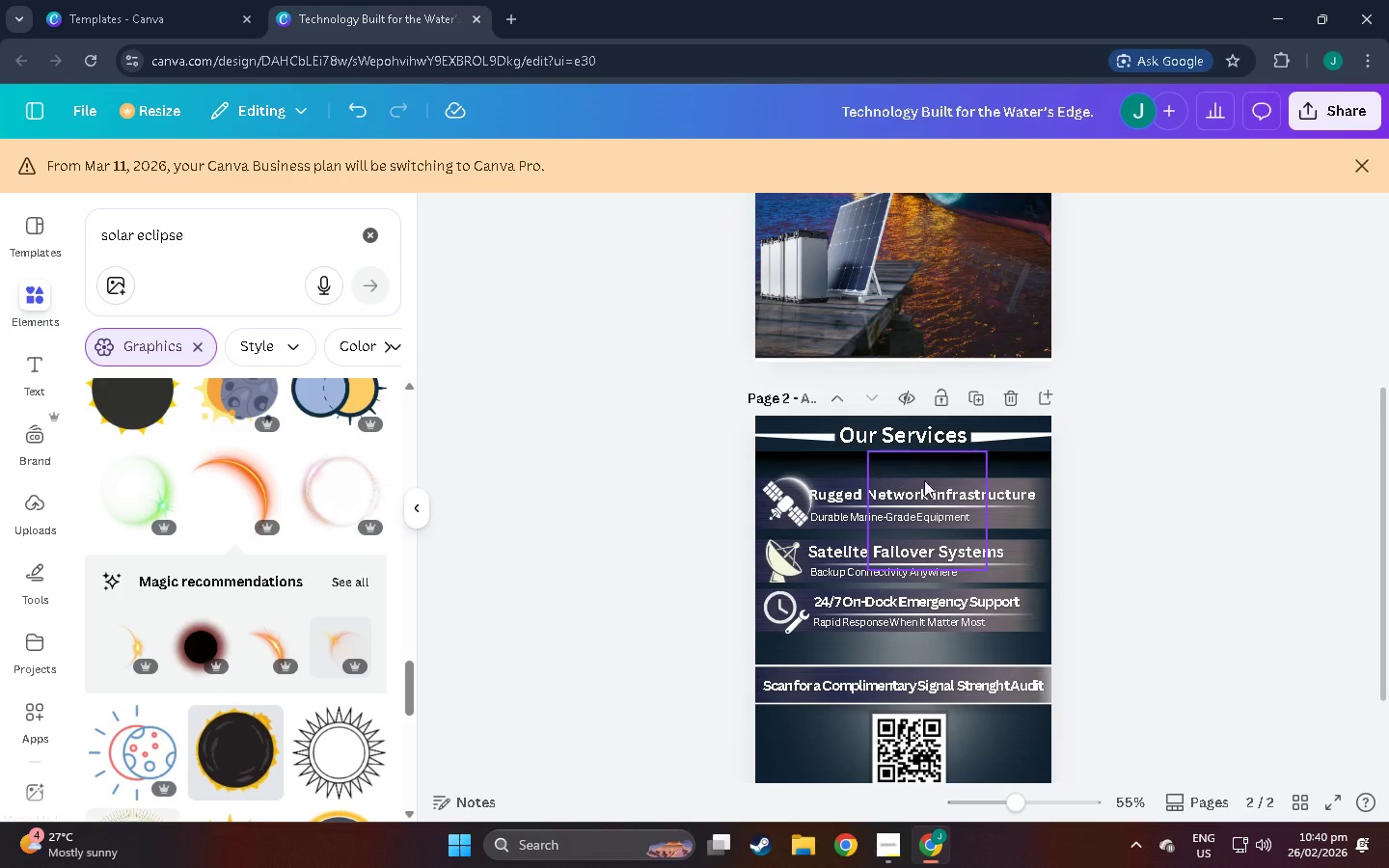 
scroll: coordinate [1077, 530], scroll_direction: down, amount: 3.0
 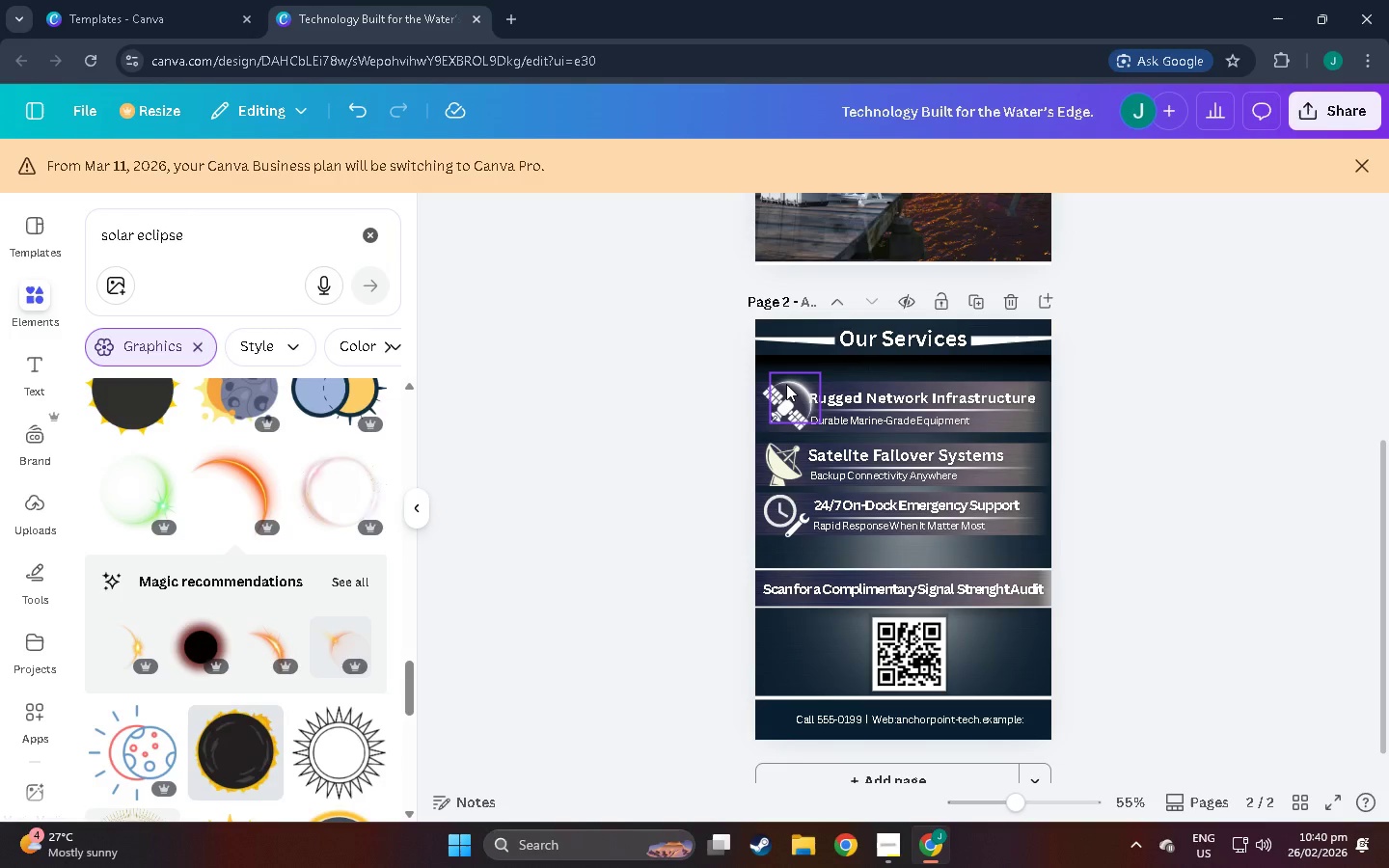 
left_click_drag(start_coordinate=[786, 383], to_coordinate=[779, 383])
 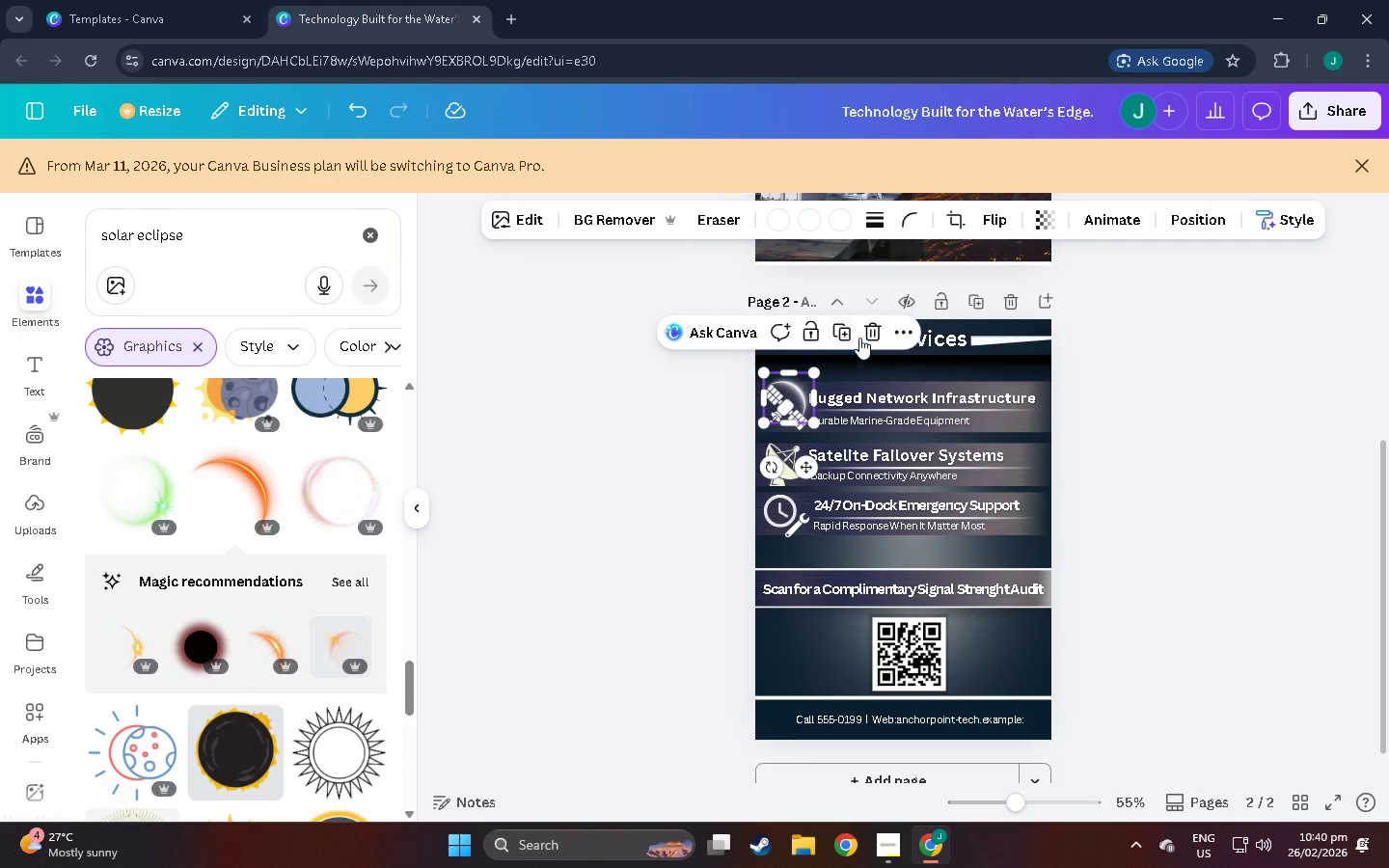 
left_click([864, 336])
 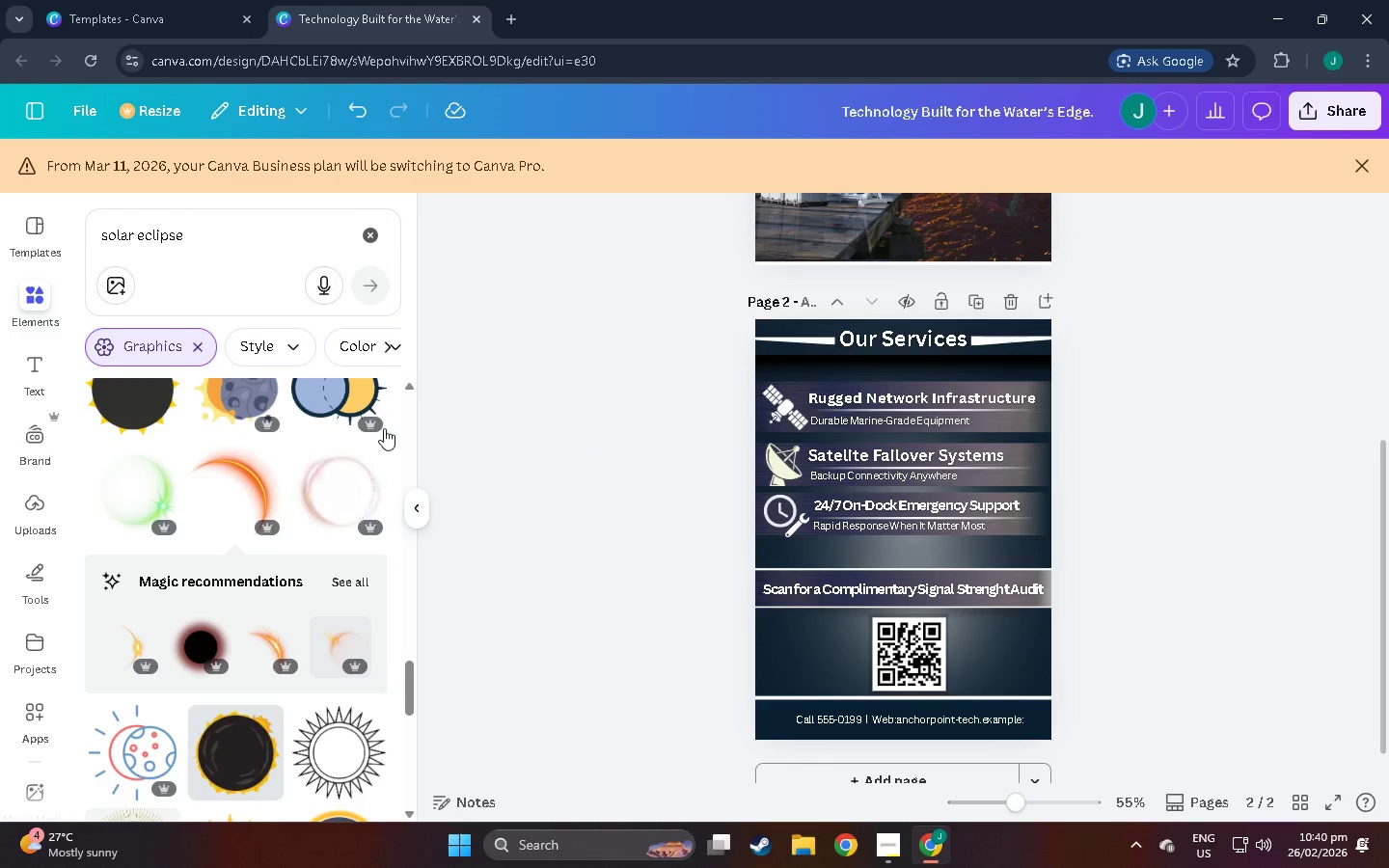 
scroll: coordinate [372, 674], scroll_direction: down, amount: 66.0
 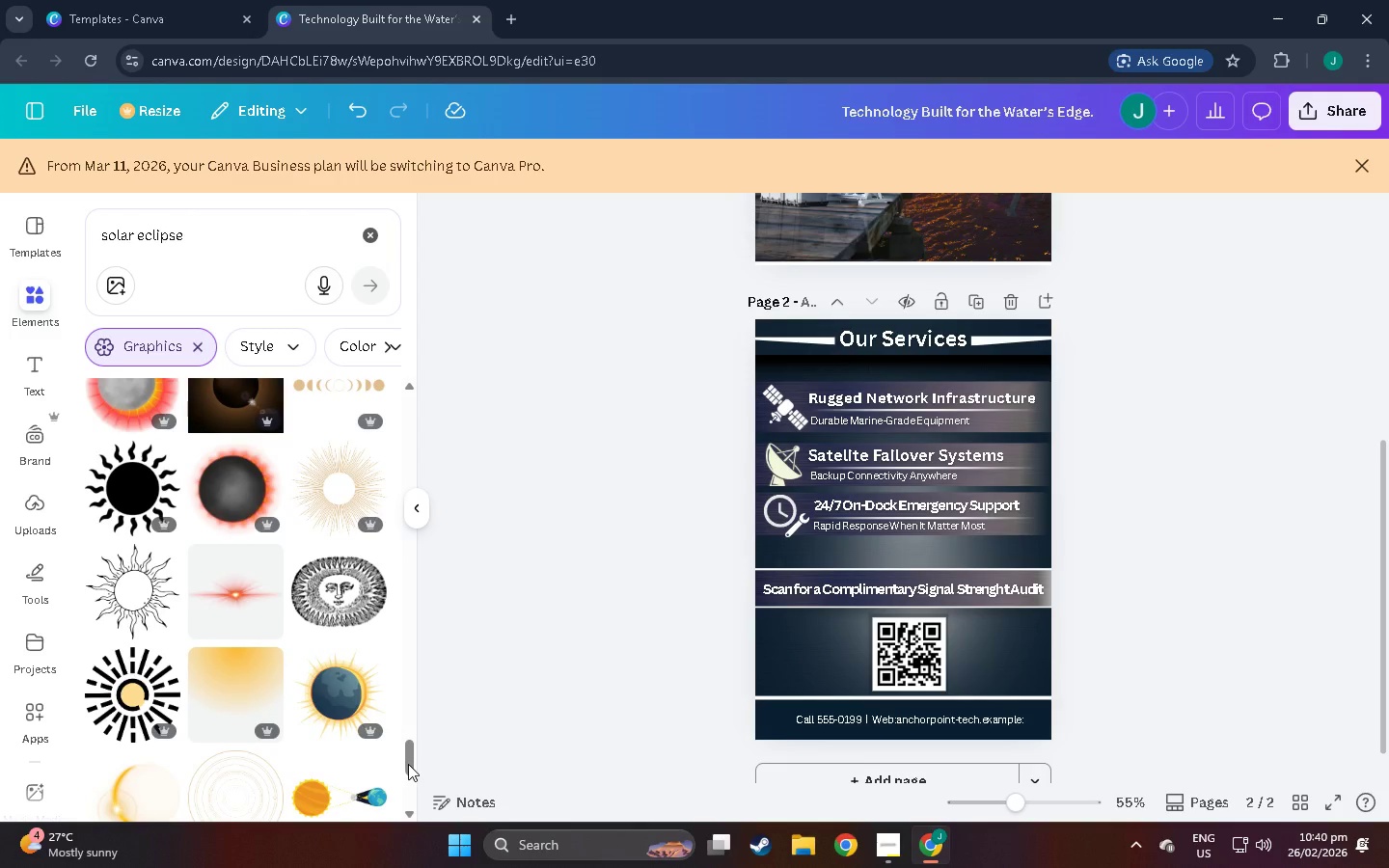 
left_click_drag(start_coordinate=[409, 765], to_coordinate=[415, 787])
 